 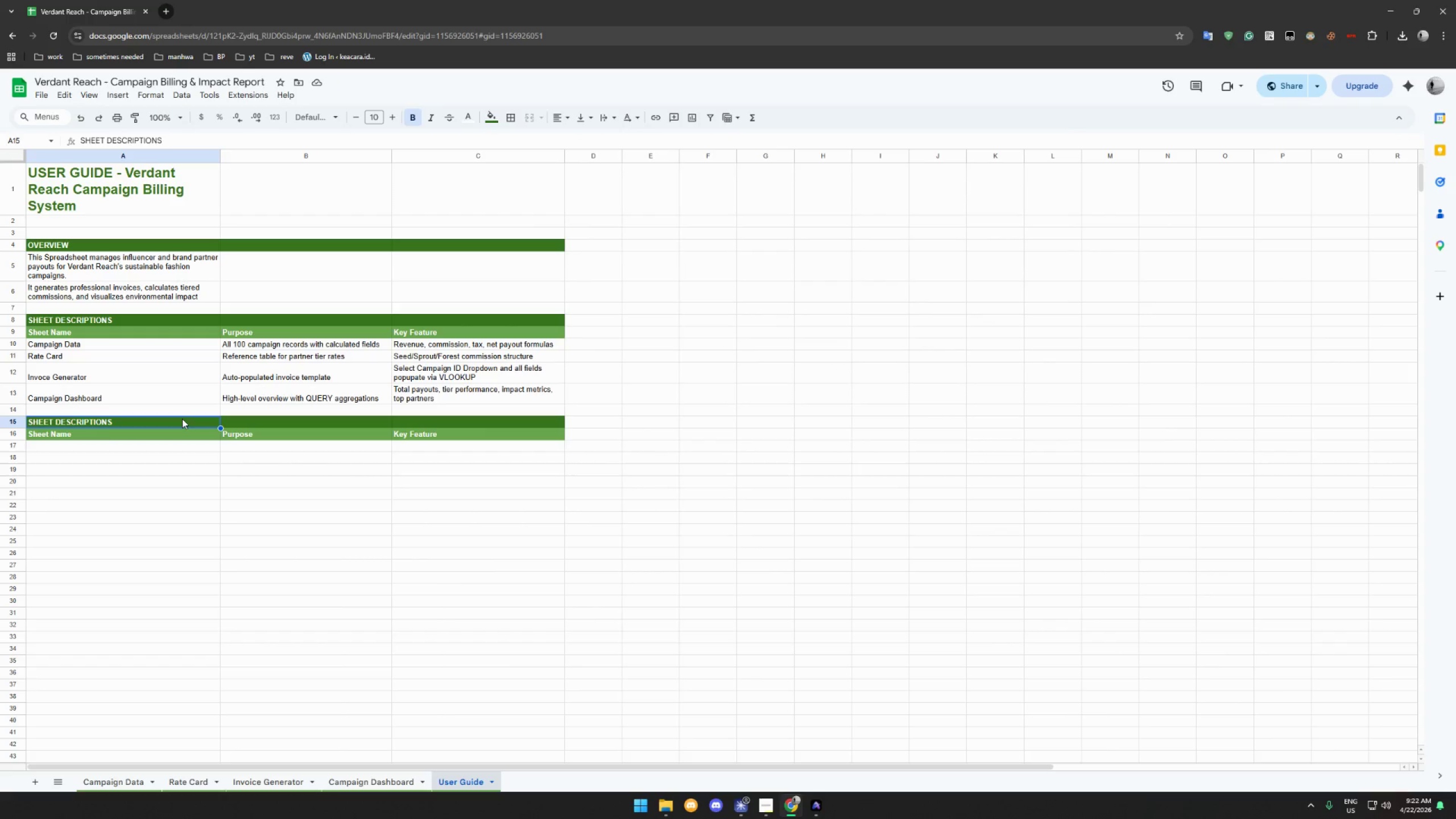 
type(HOW TOG )
key(Backspace)
key(Backspace)
type( GET AN INVOICES)
key(Backspace)
 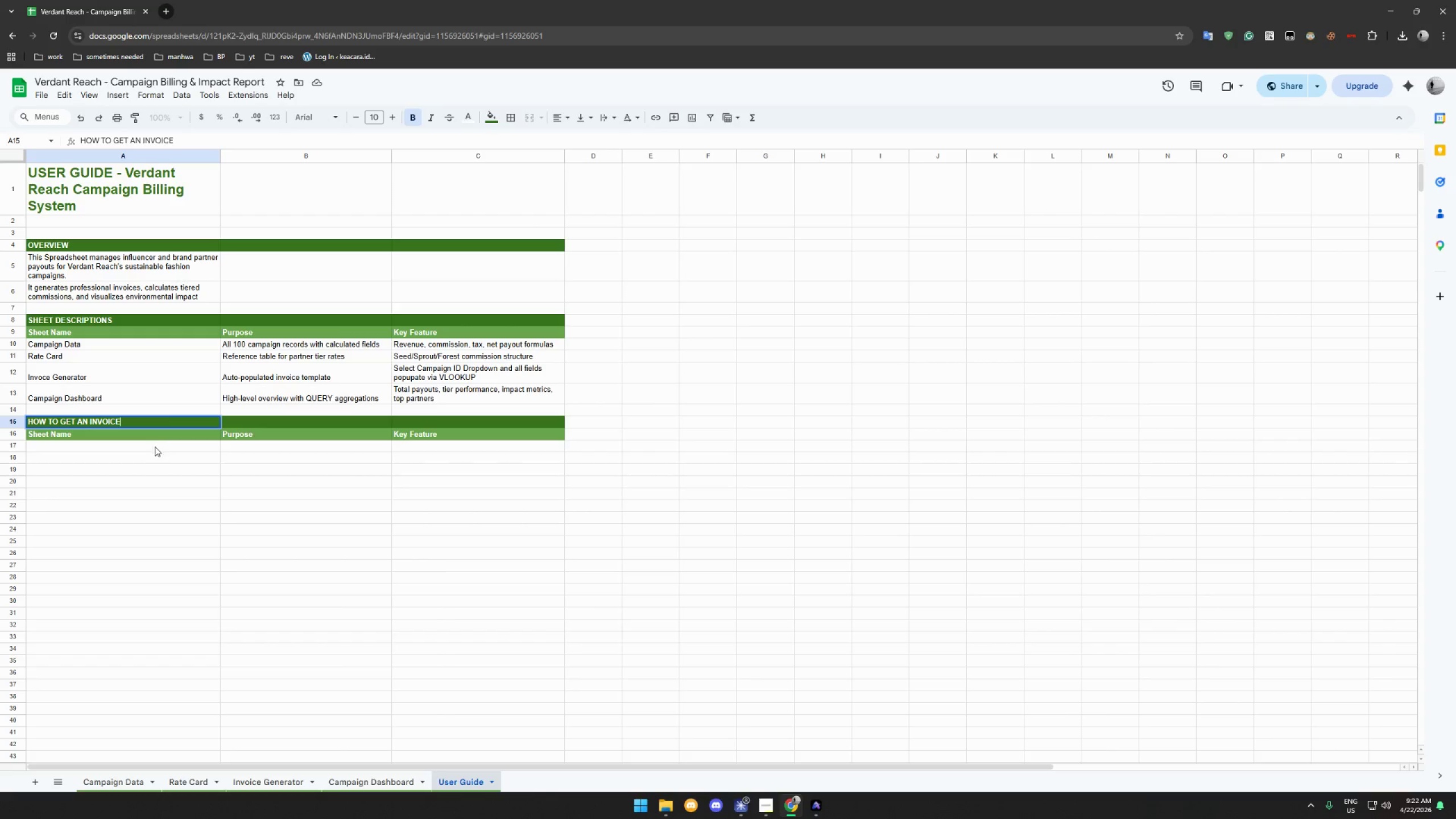 
left_click([156, 441])
 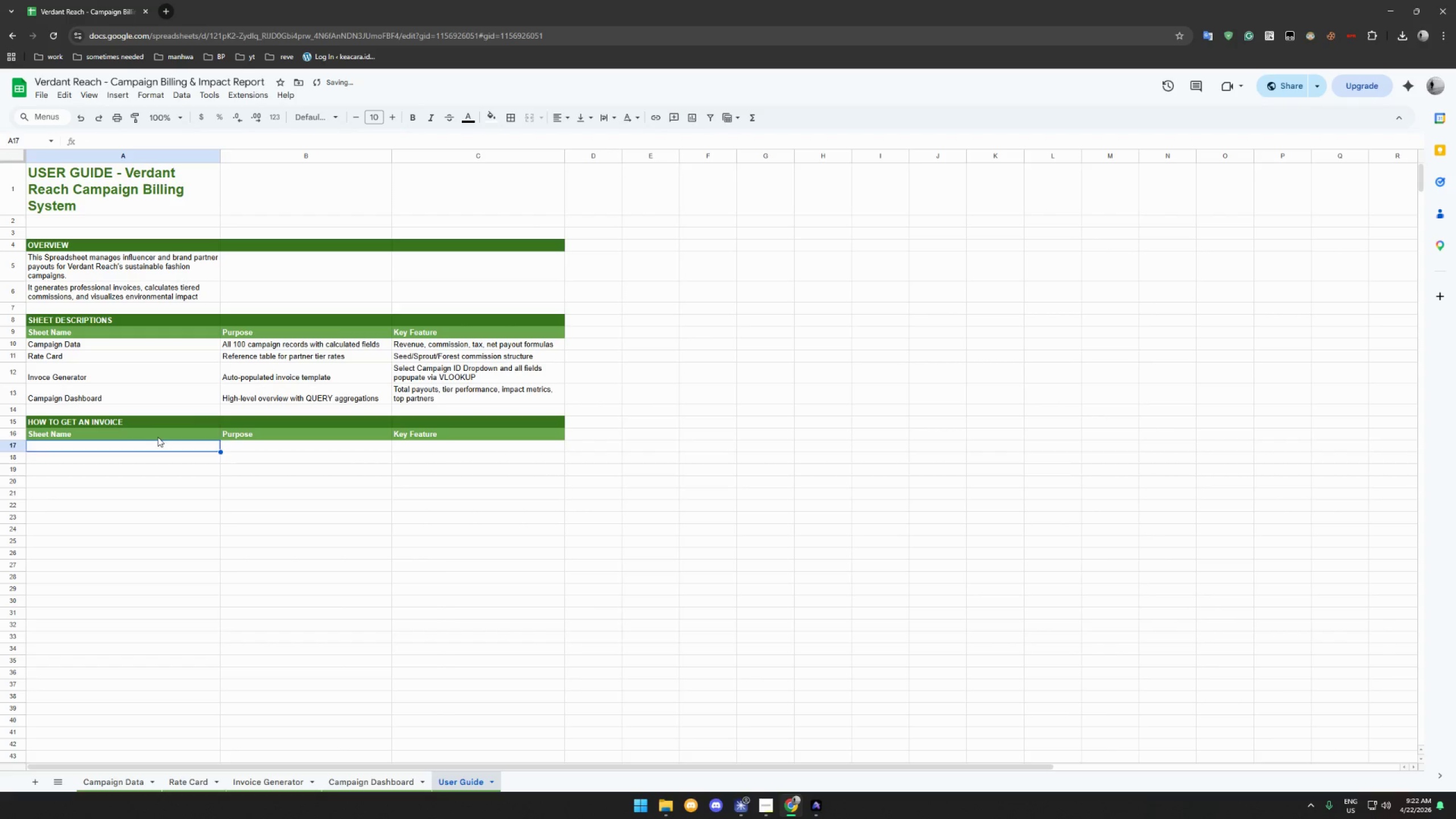 
left_click([158, 437])
 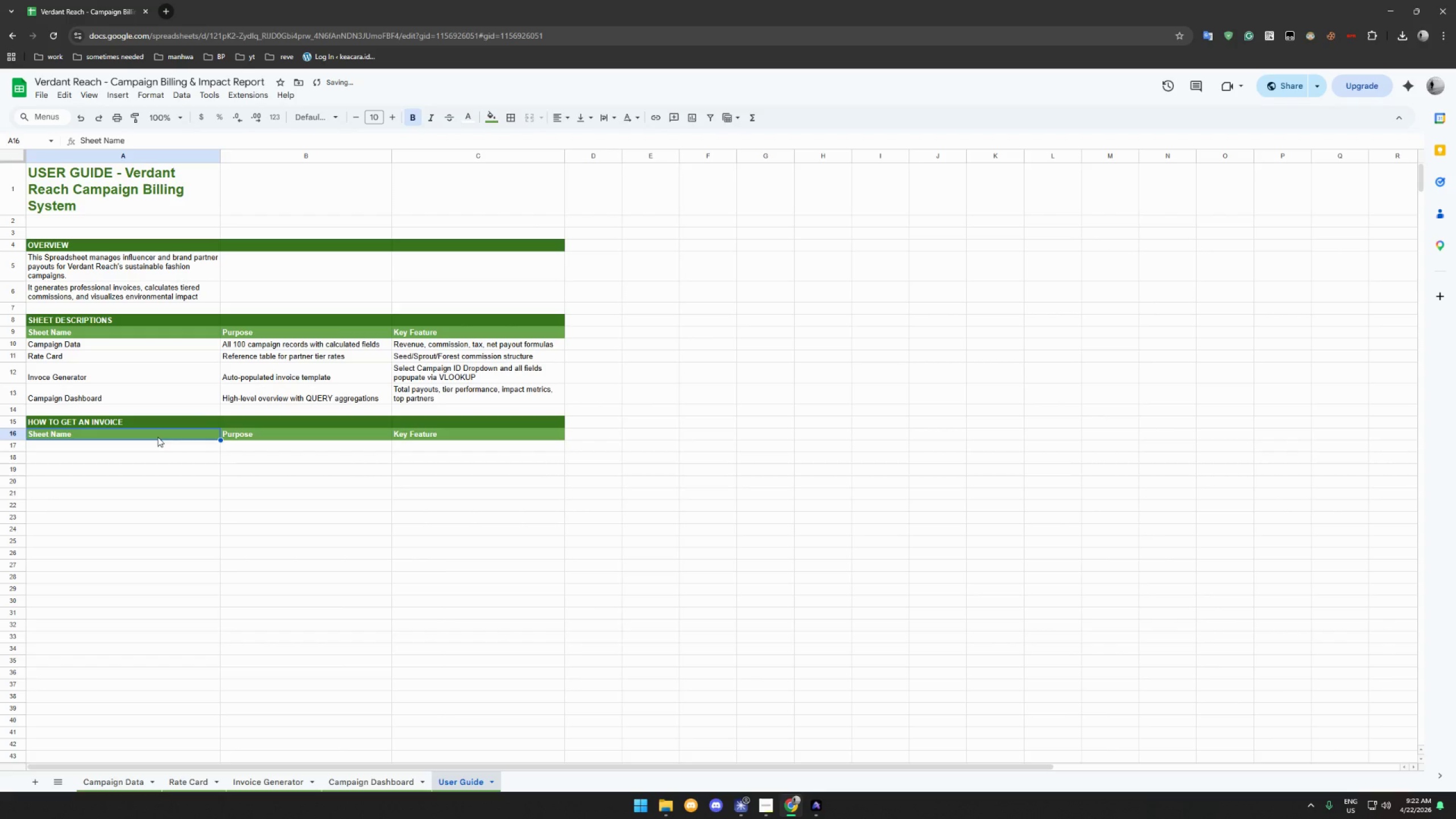 
type(Step)
key(Tab)
type(Action)
key(Tab)
type(Dete)
key(Backspace)
type(ails)
 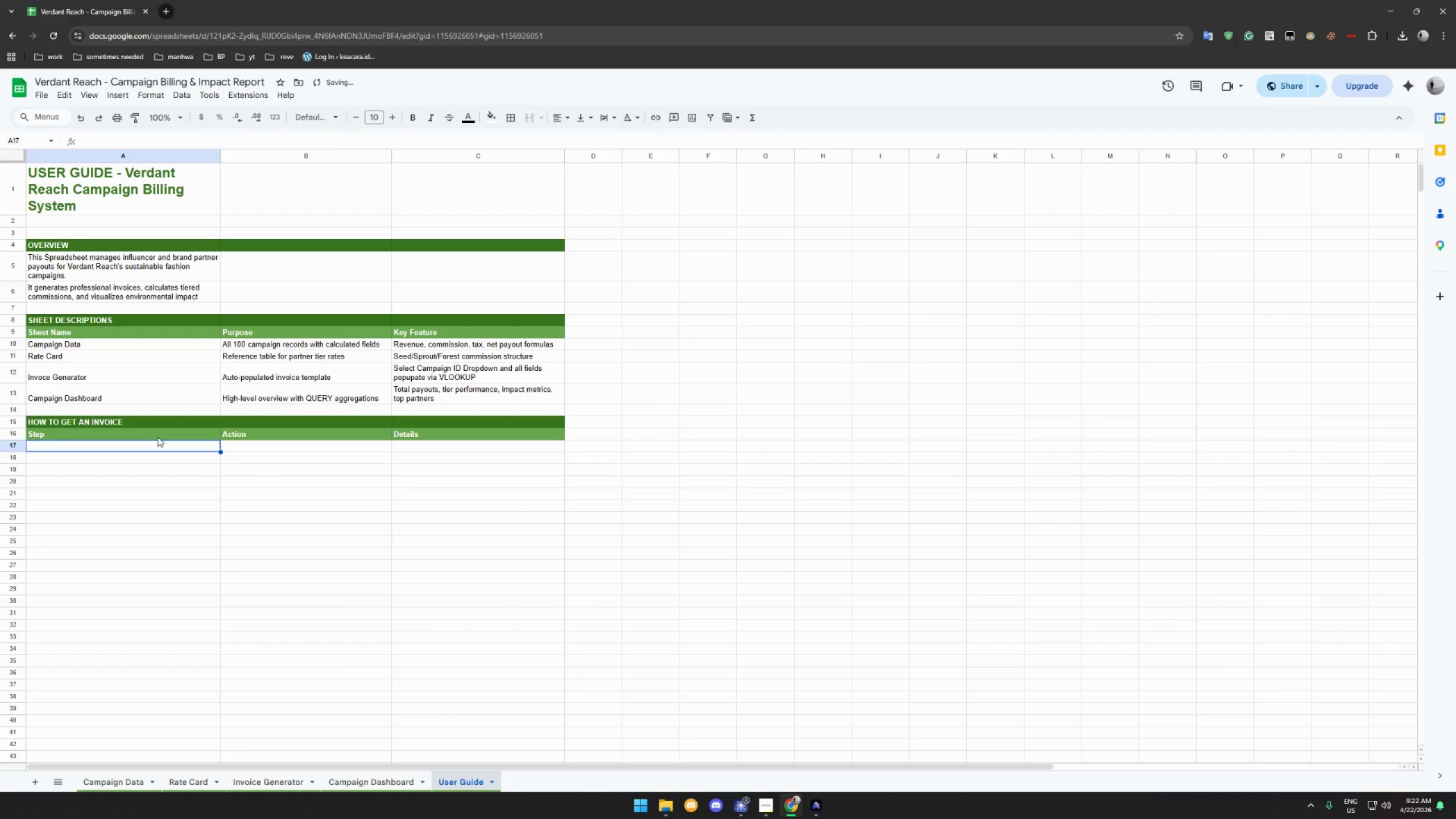 
 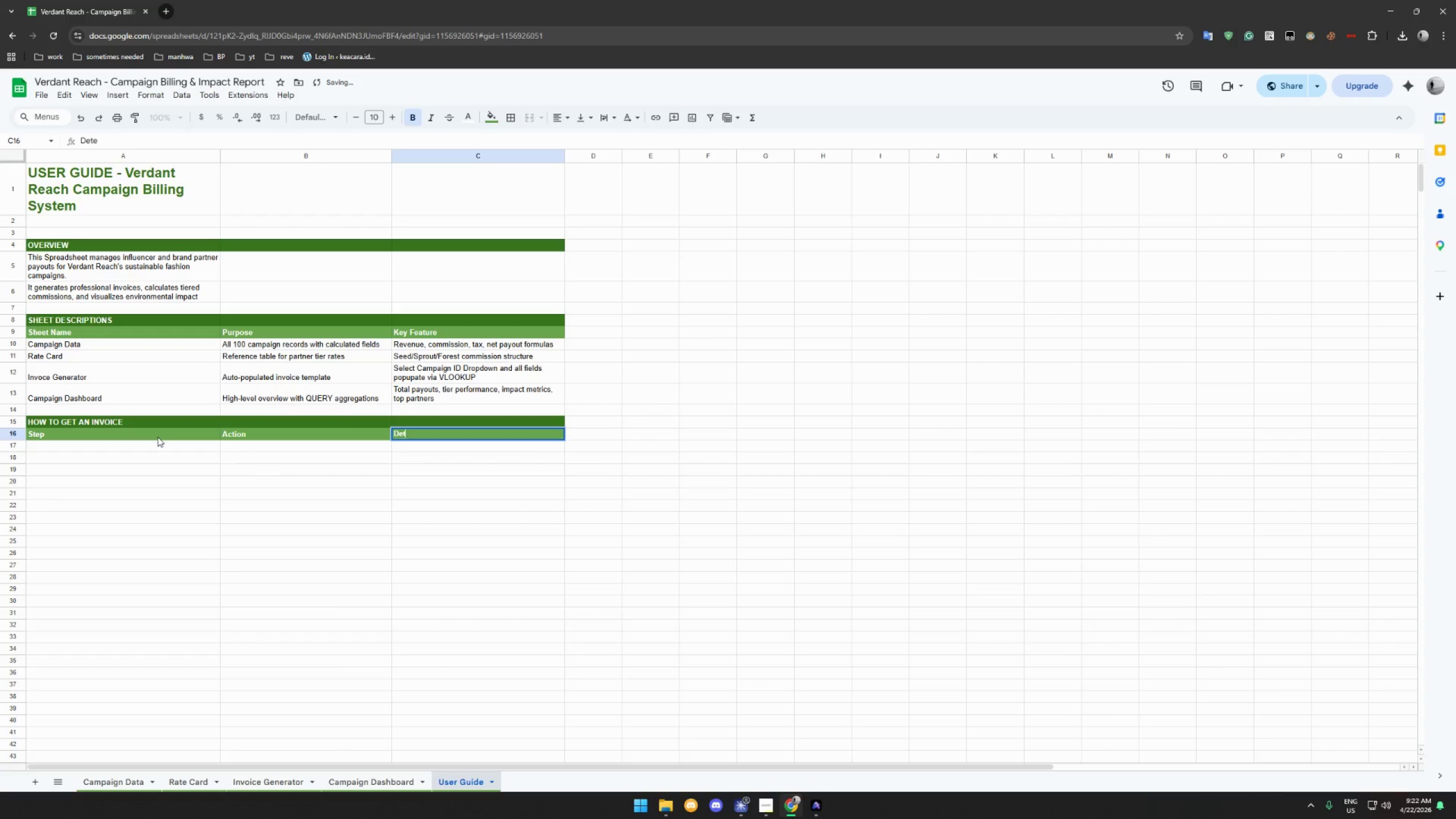 
key(Enter)
 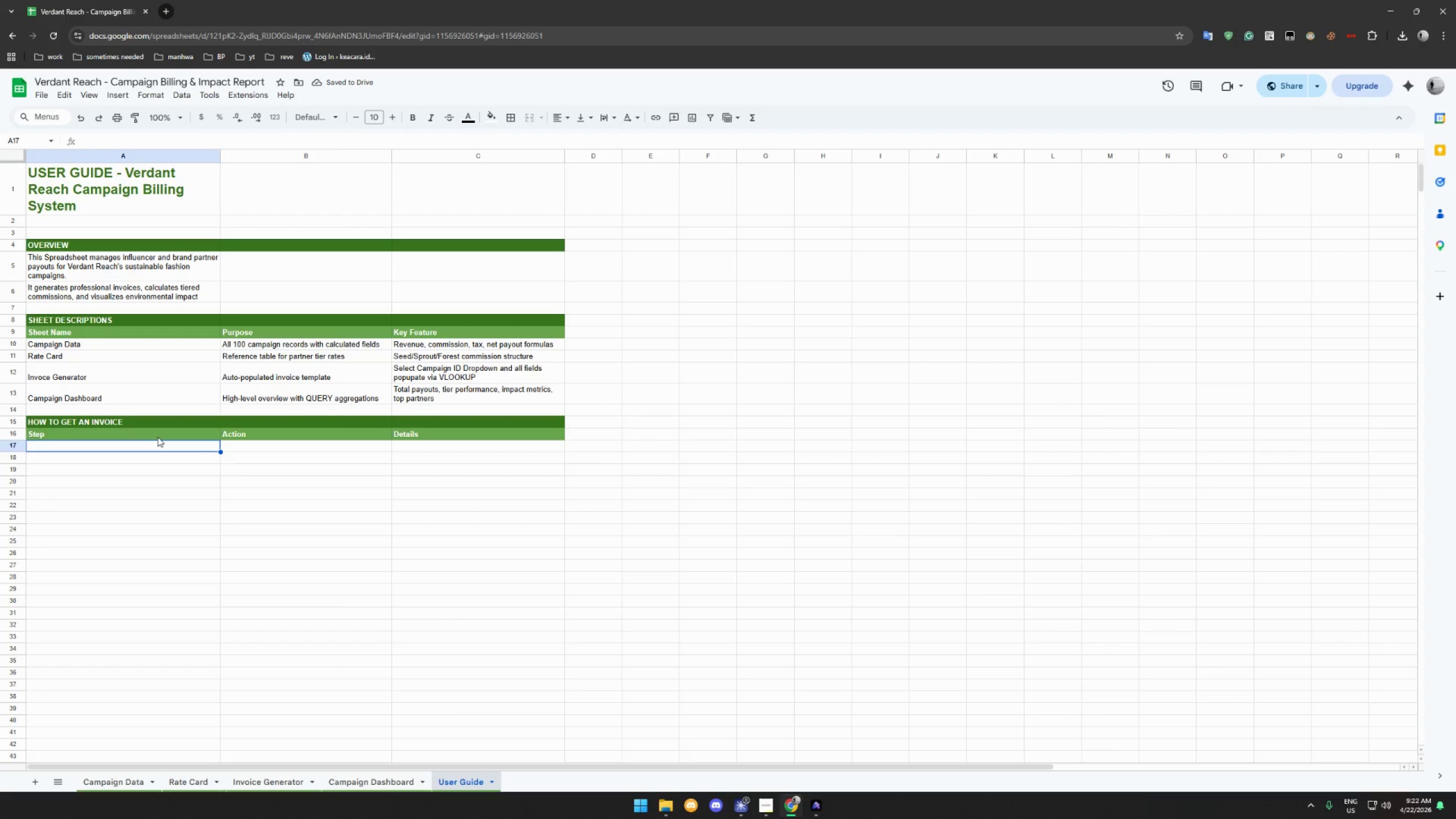 
key(Tab)
type(Go to )
key(Backspace)
type(')
key(Backspace)
type( 'Invoice Generator )
key(Backspace)
type(' Sheet)
 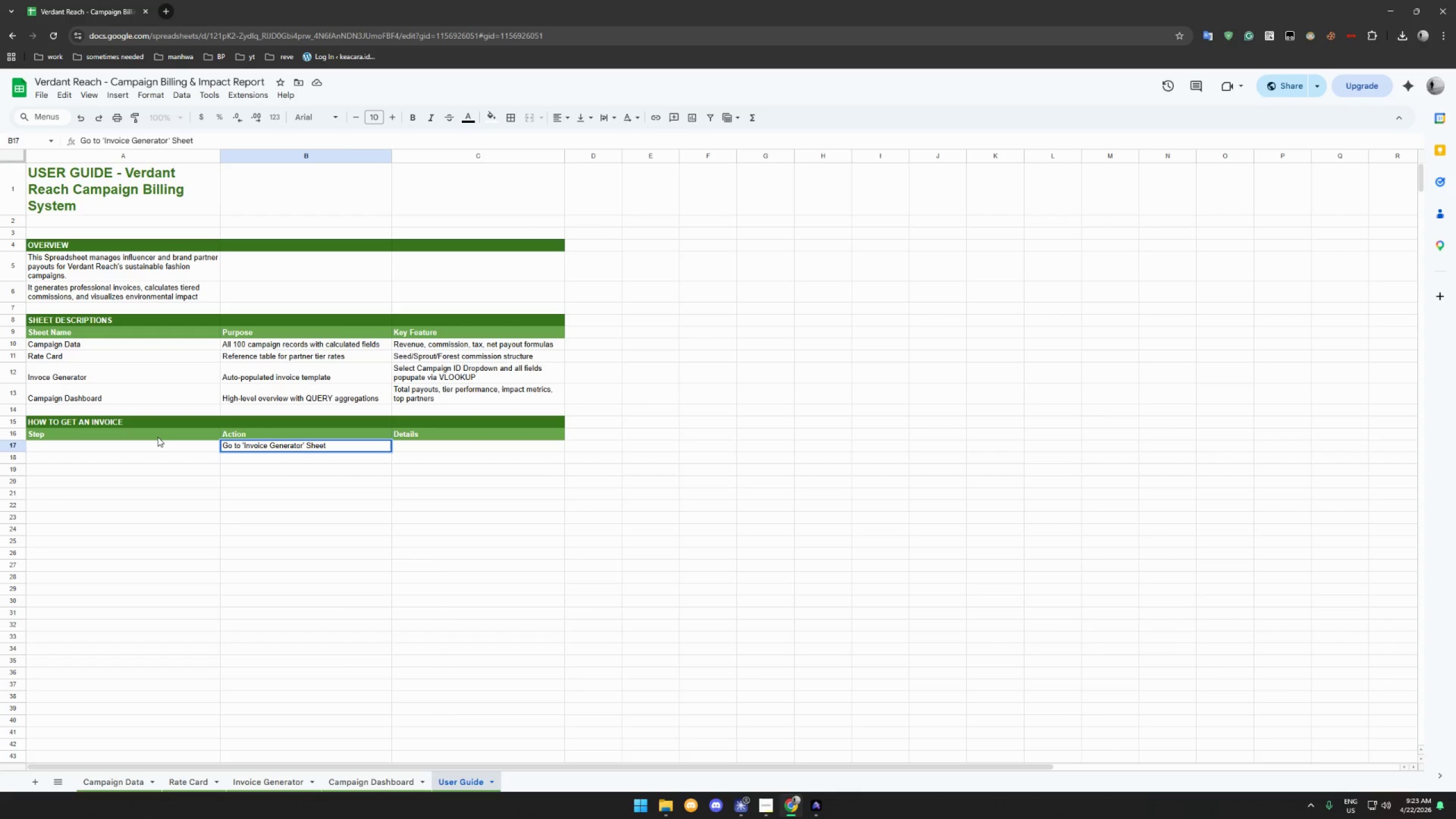 
key(Enter)
 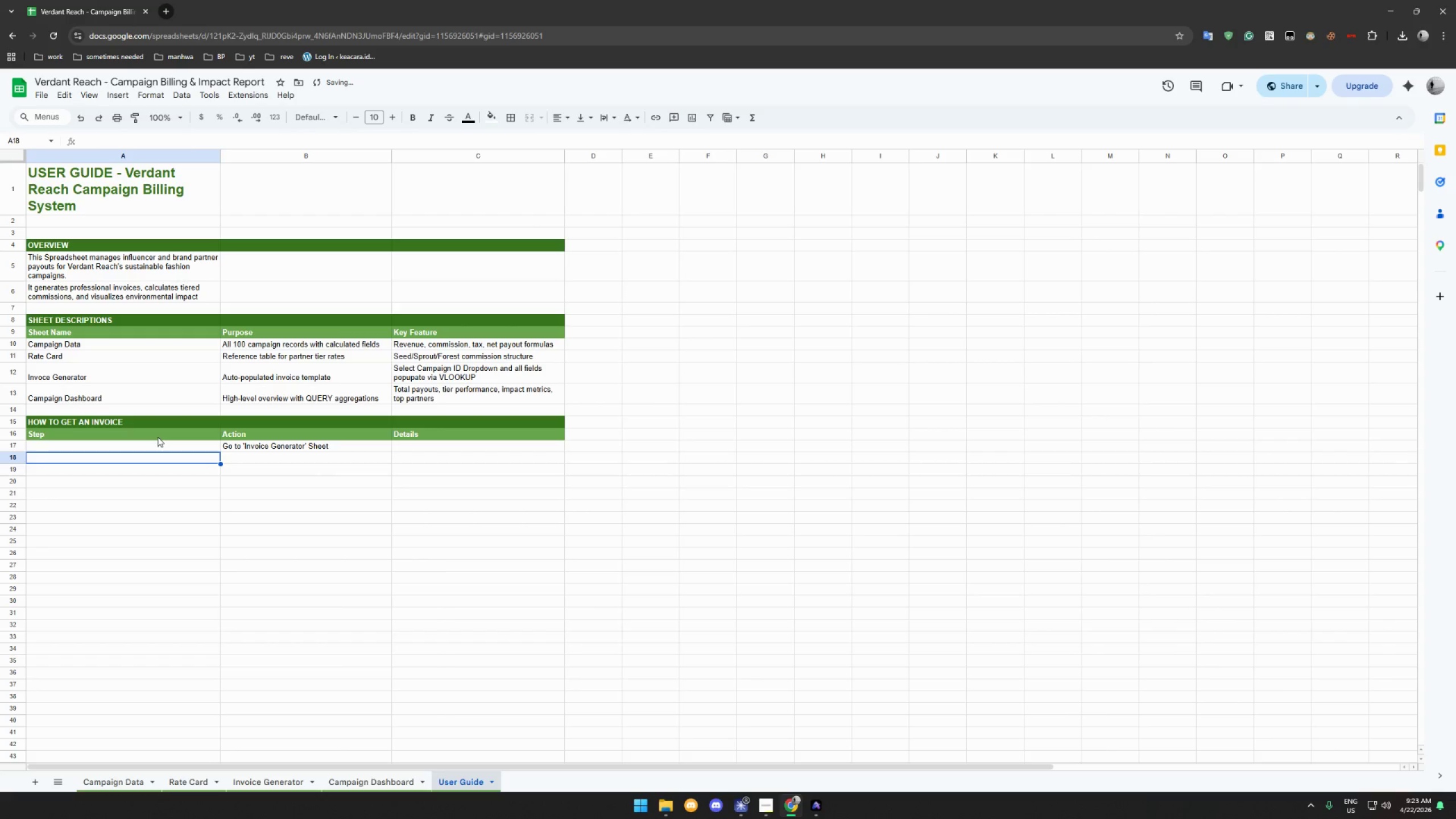 
type(Click Cell C6)
 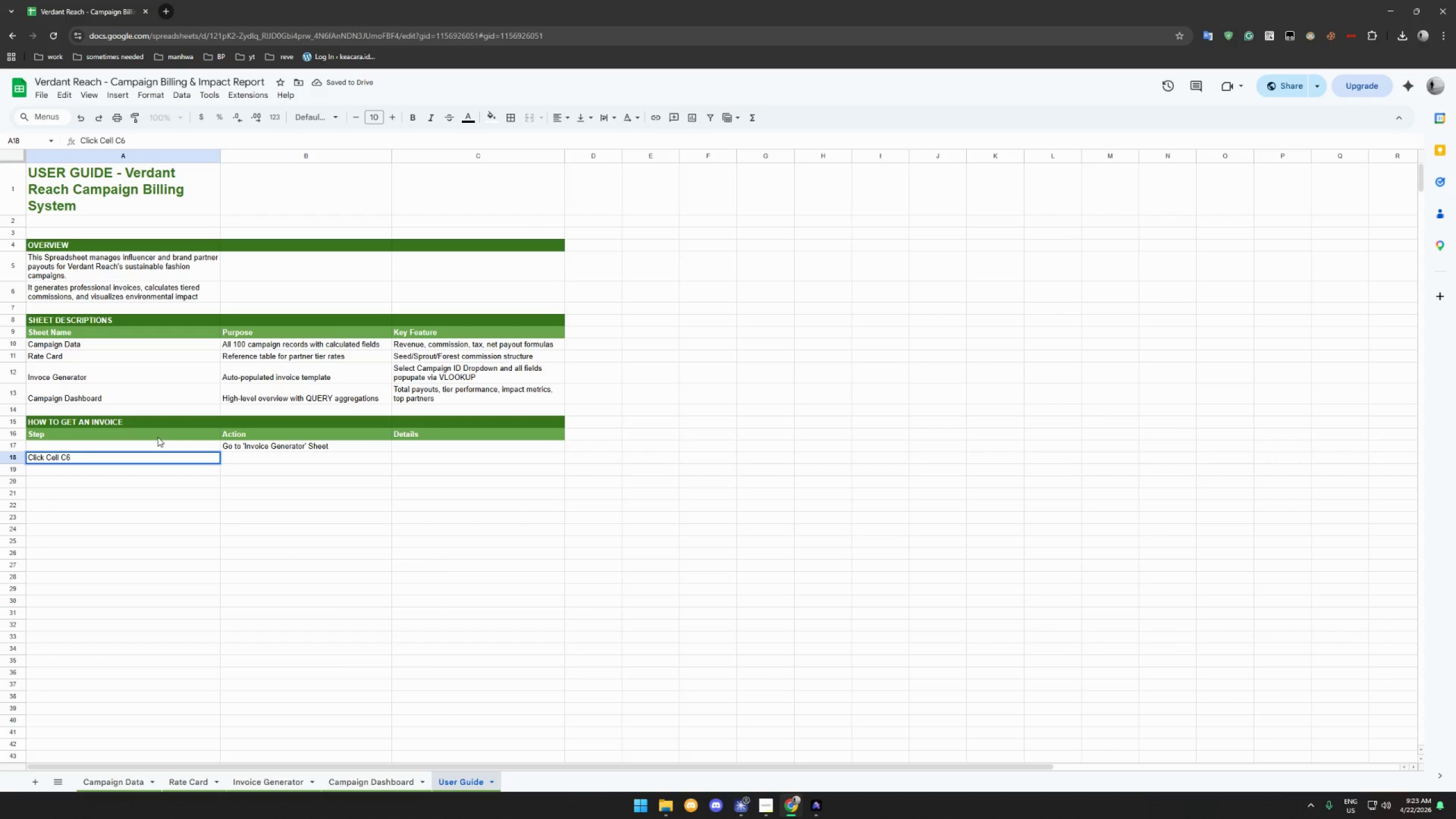 
key(Control+Z)
 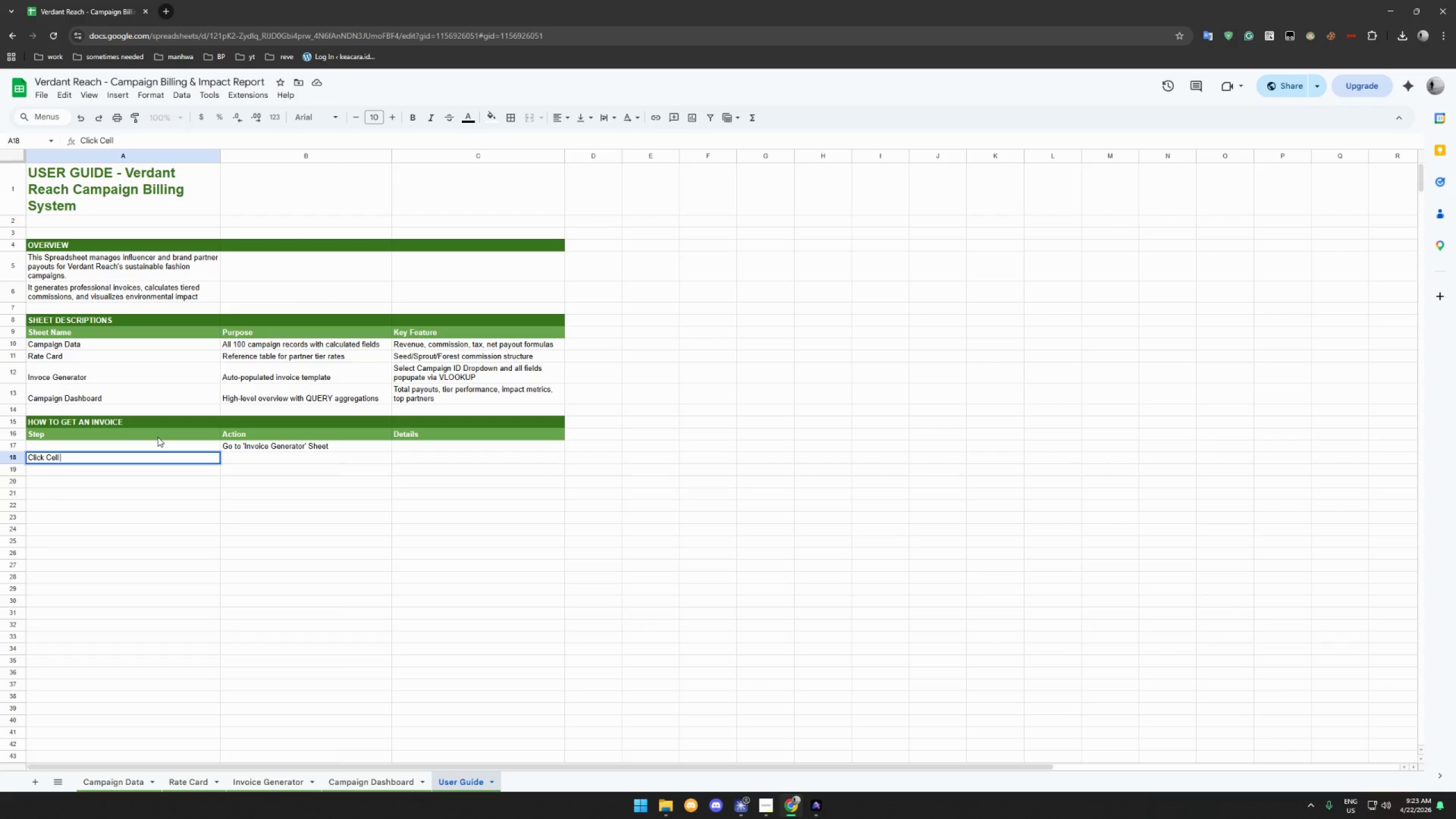 
key(Control+Z)
 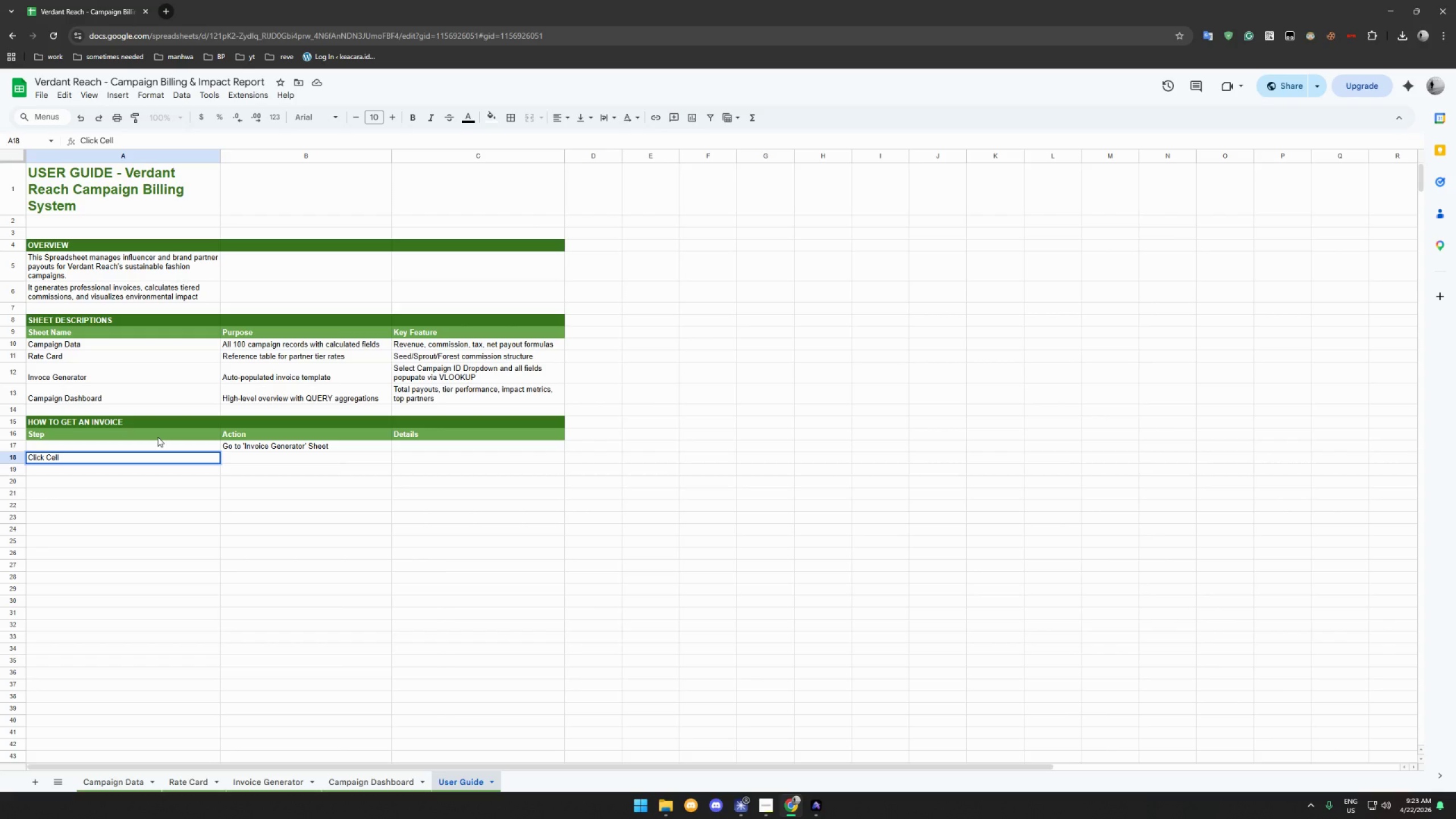 
key(Control+A)
 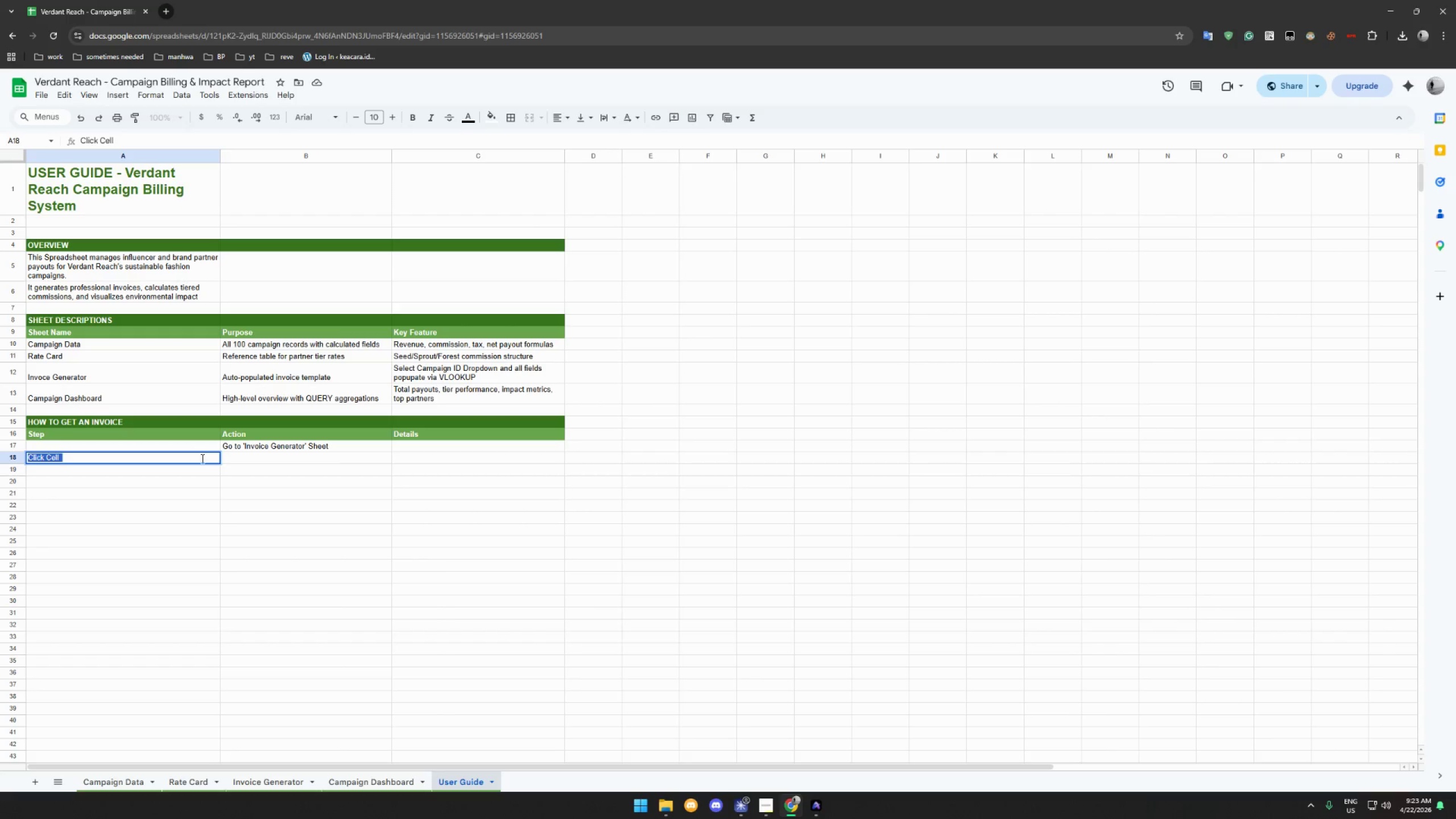 
key(Control+X)
 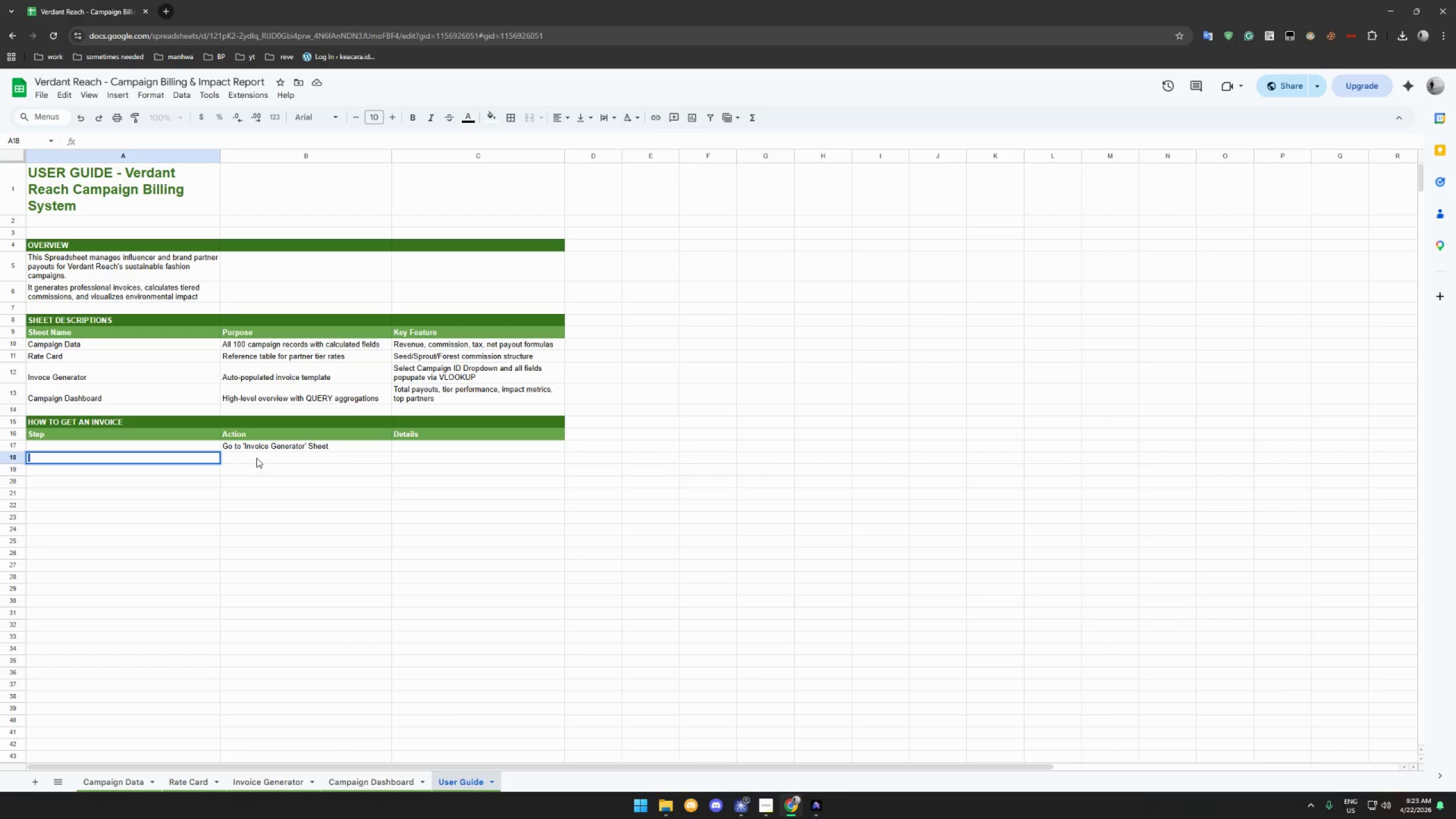 
left_click([257, 458])
 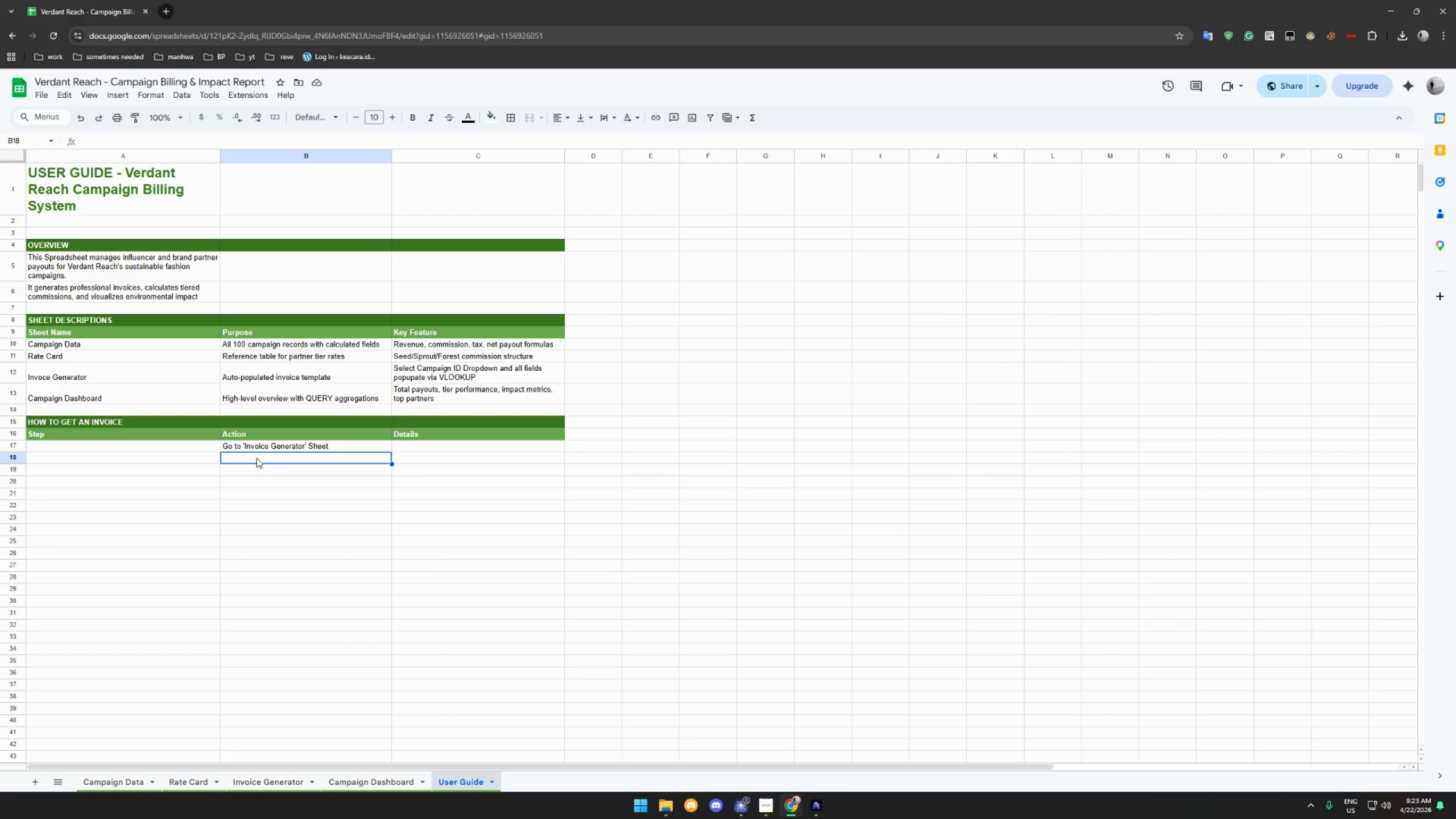 
key(Control+V)
 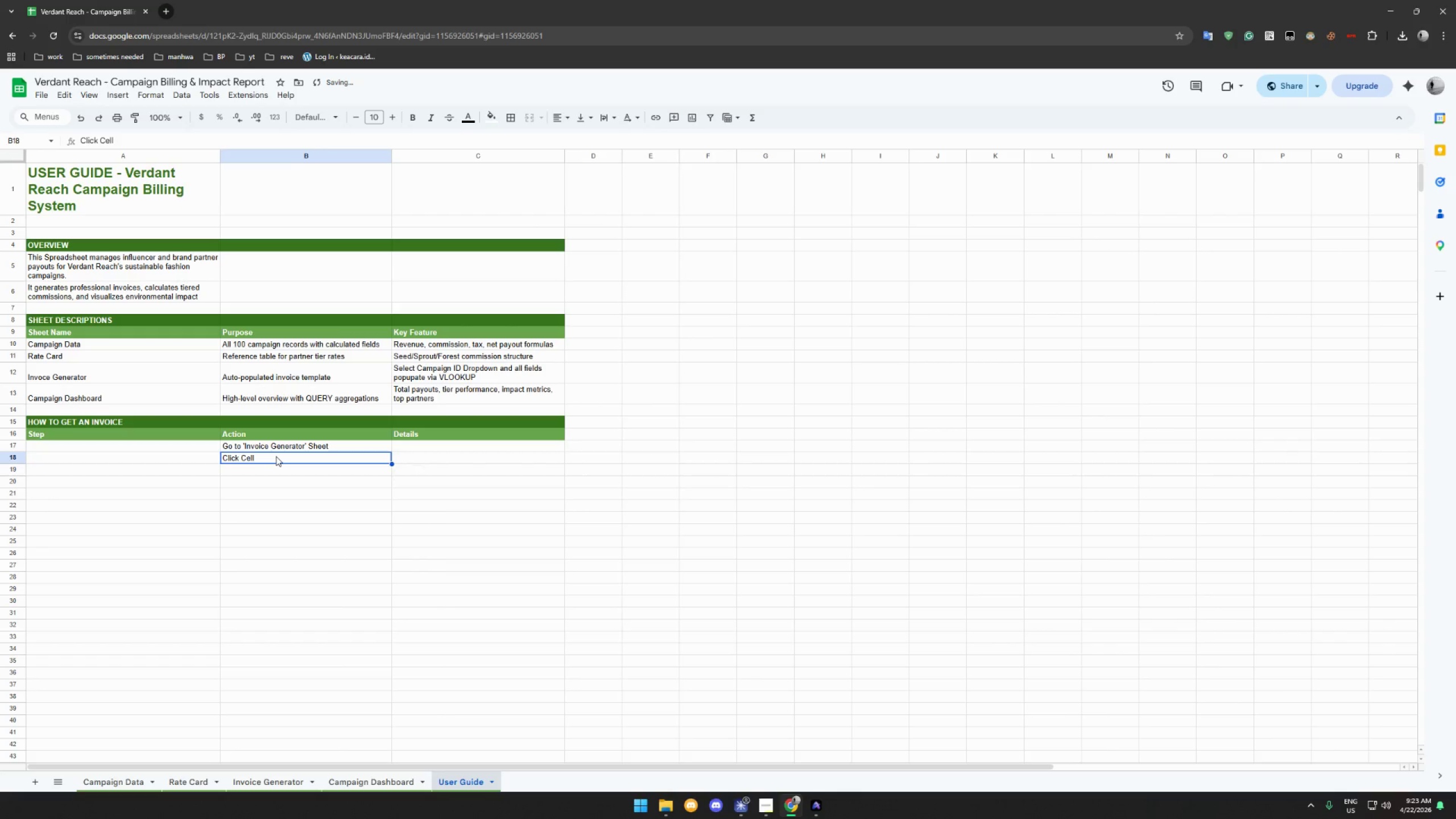 
double_click([276, 456])
 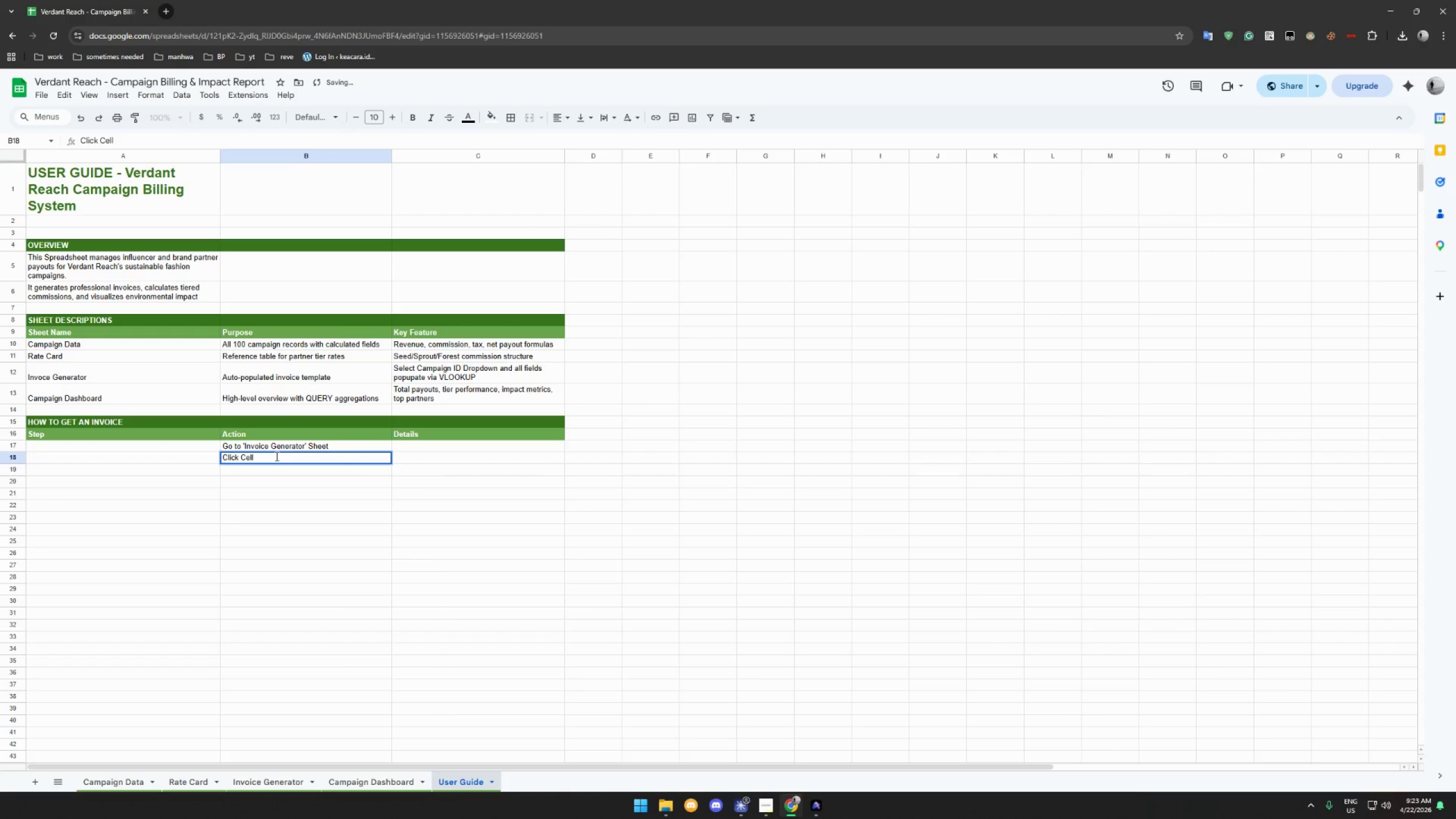 
type(C6 (Select Campaign()
key(Backspace)
type())
 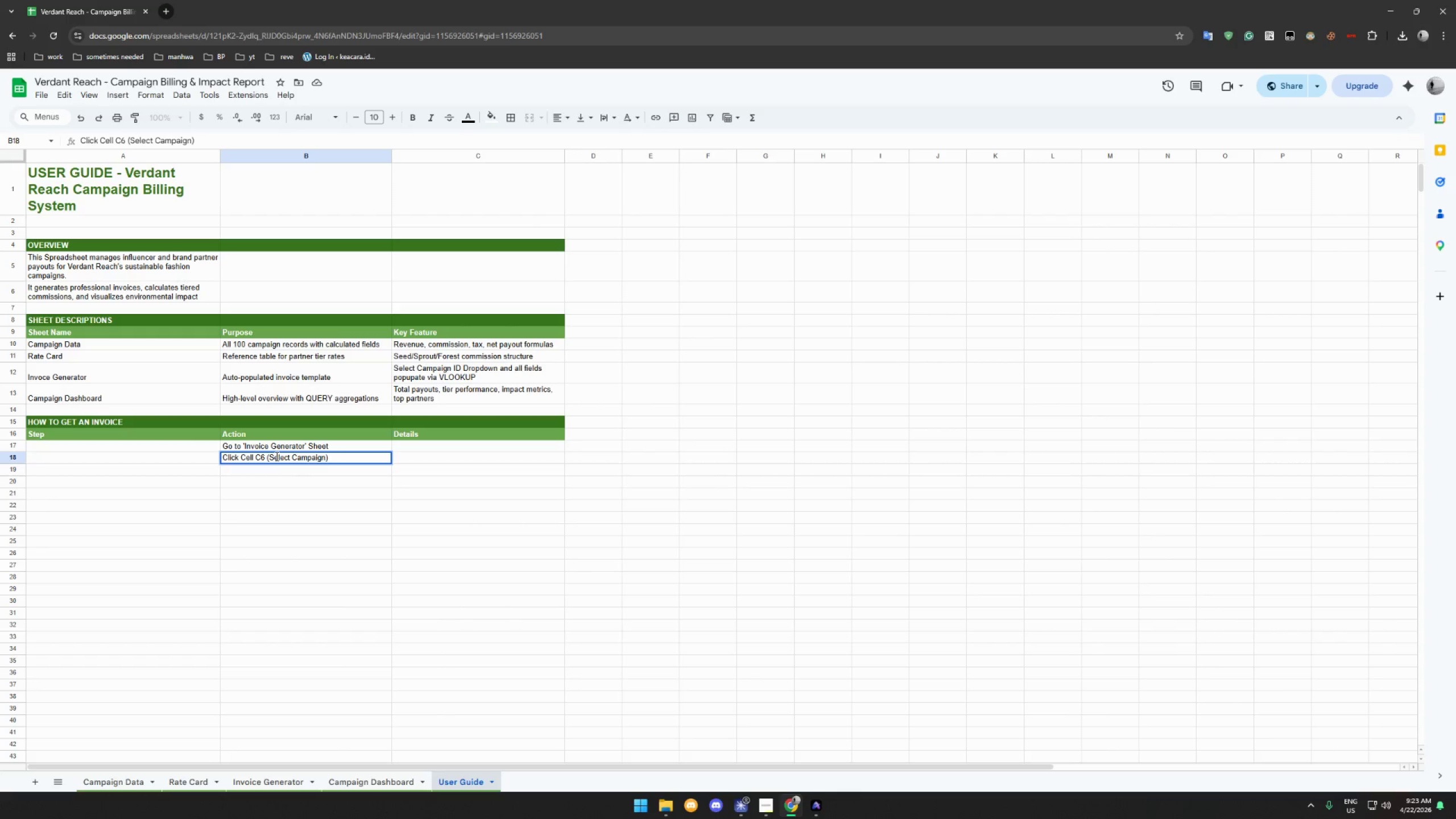 
key(Enter)
 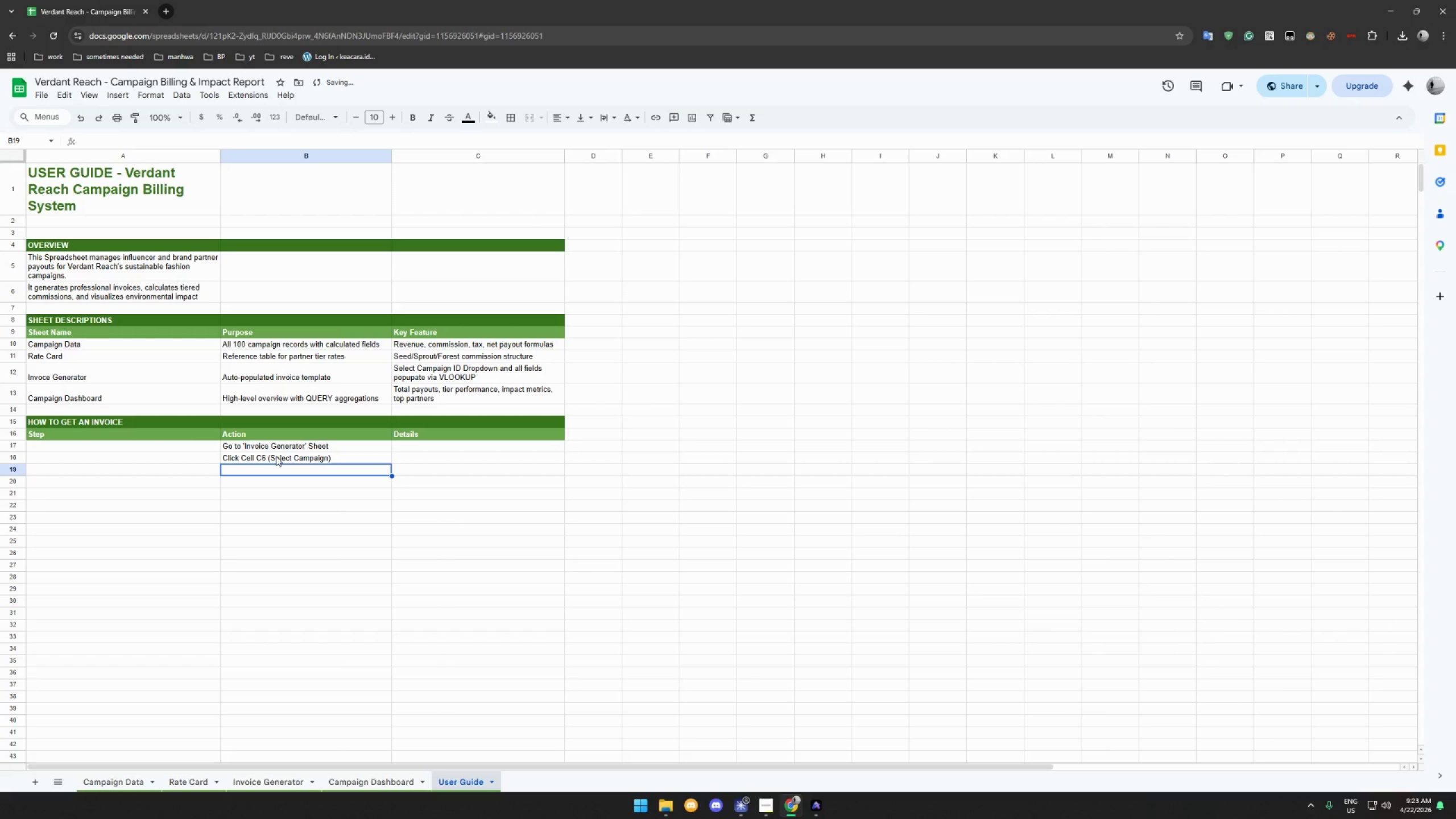 
type(s)
key(Backspace)
type(Select Campai)
key(Backspace)
key(Backspace)
key(Backspace)
key(Backspace)
key(Backspace)
key(Backspace)
type(campa)
key(Backspace)
key(Backspace)
key(Backspace)
key(Backspace)
key(Backspace)
type(a Campaign ID)
 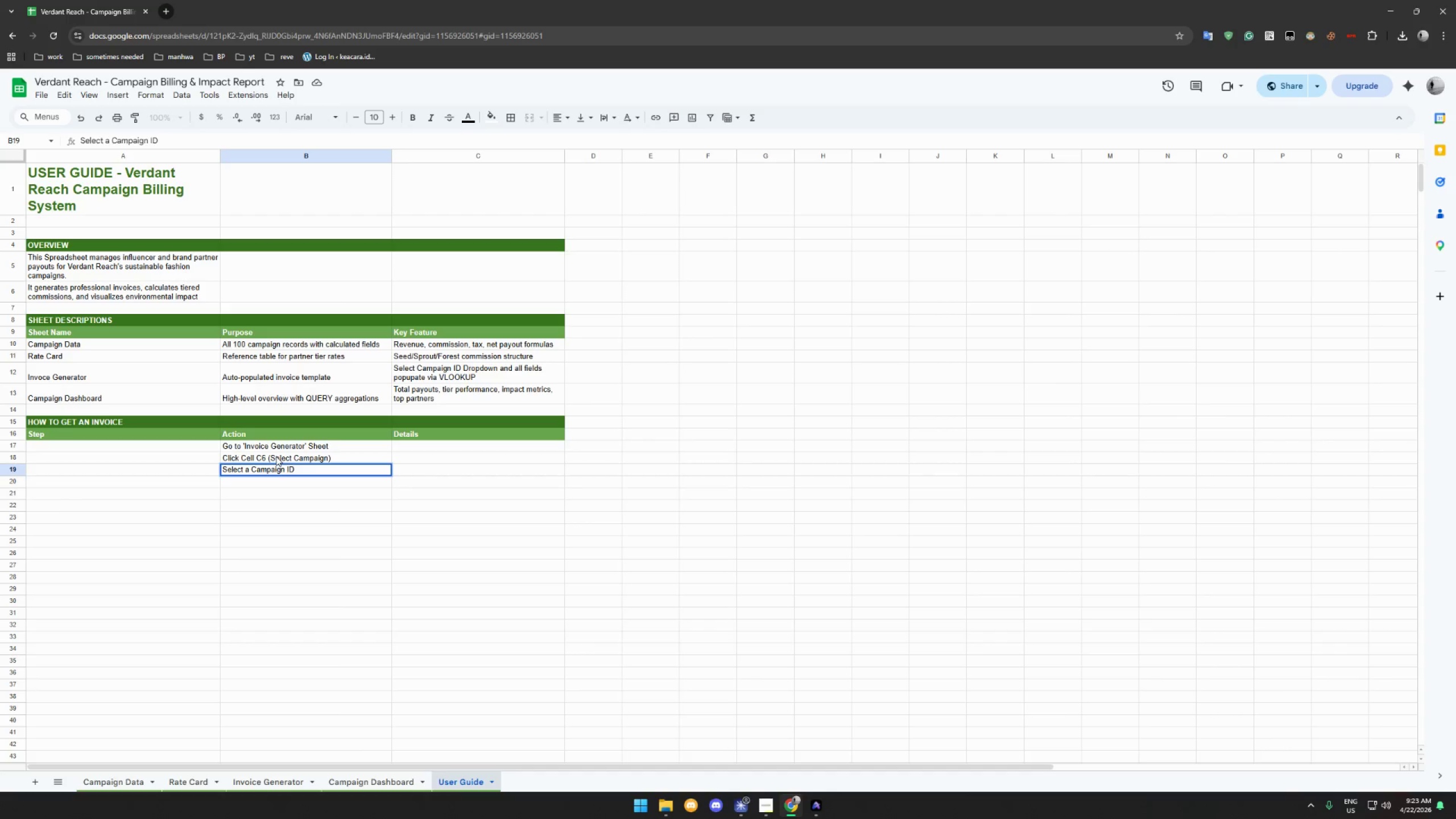 
key(Enter)
 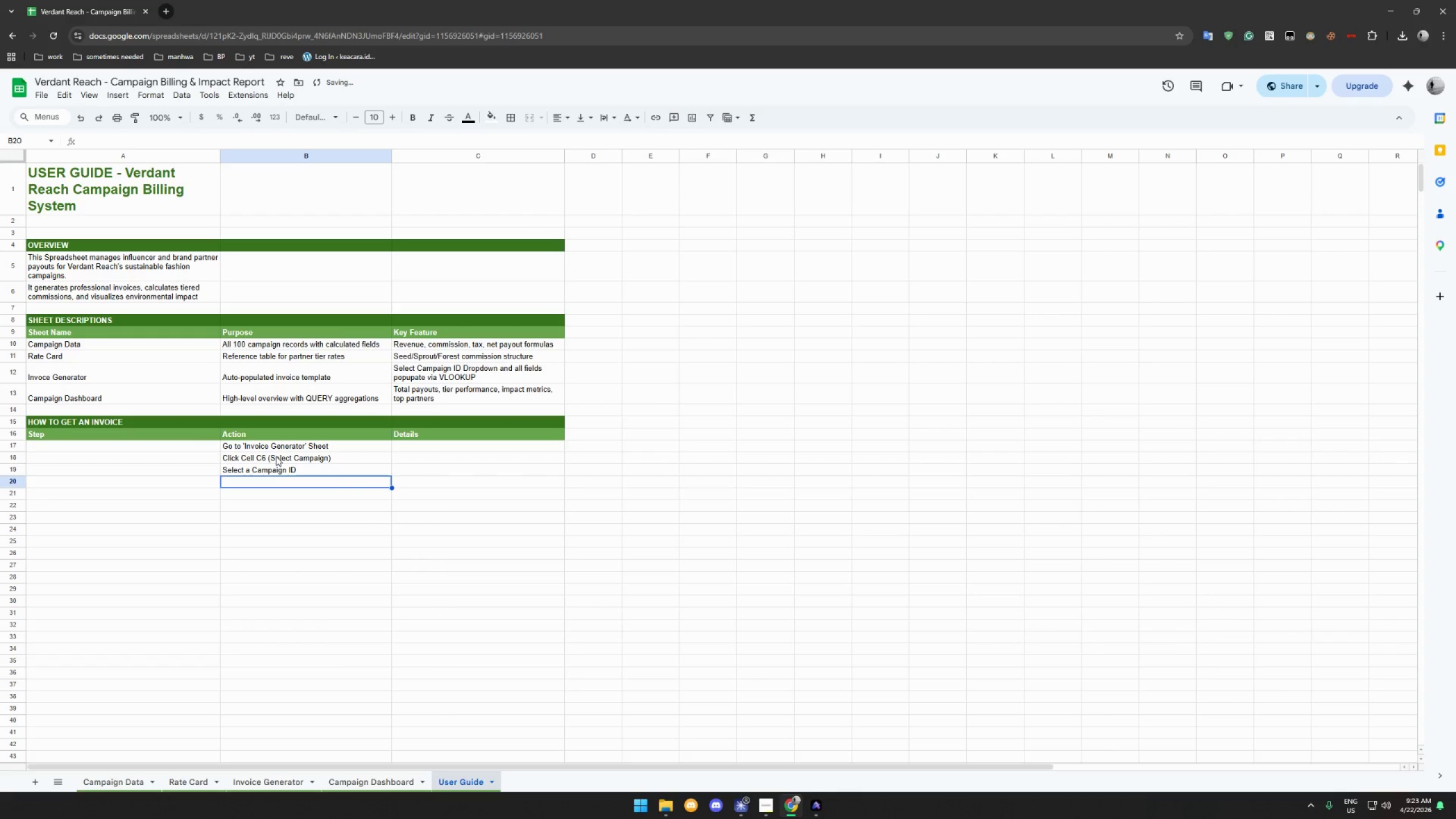 
type(Invoice-)
key(Backspace)
type( auto-populates)
 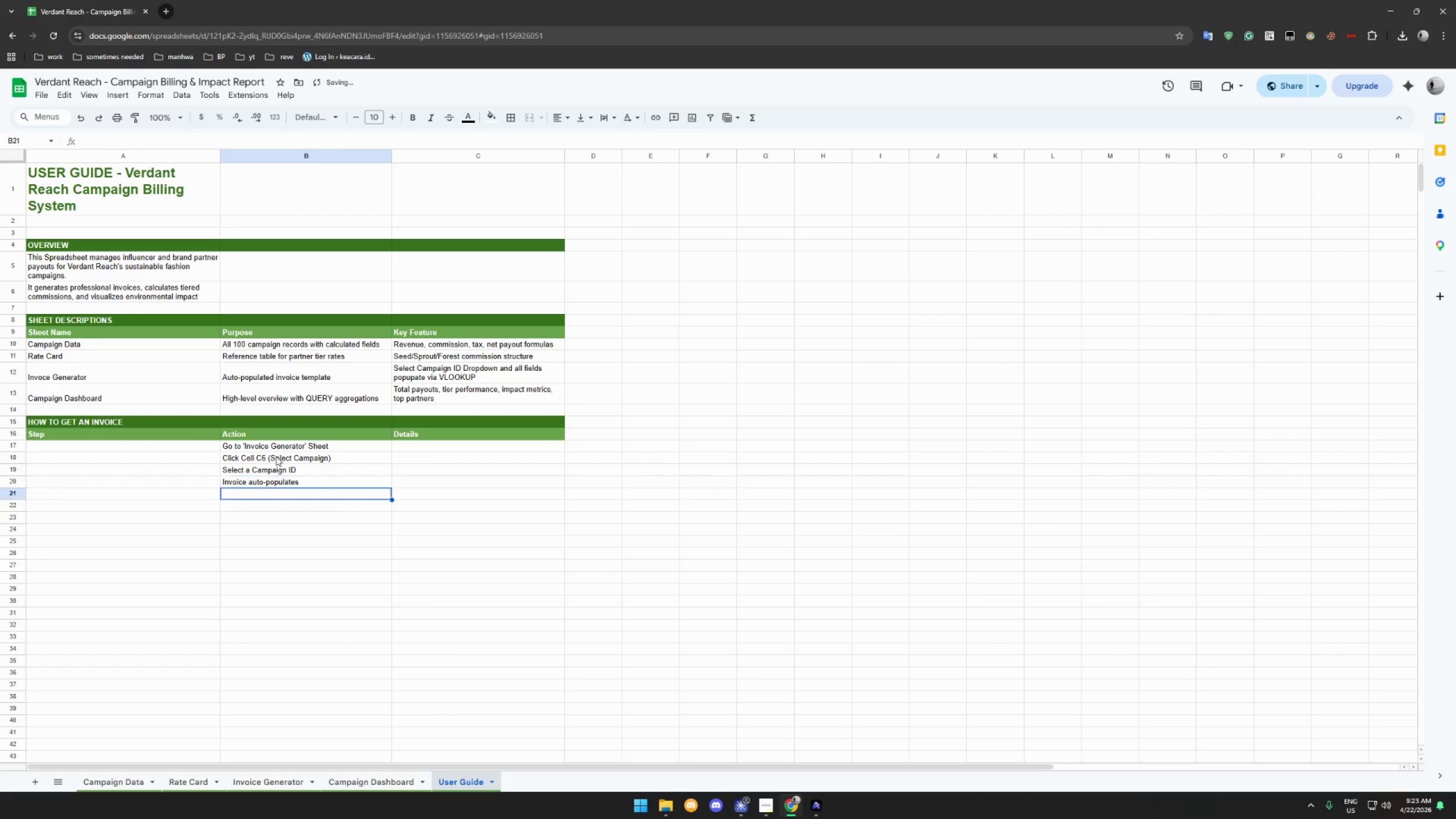 
key(Enter)
 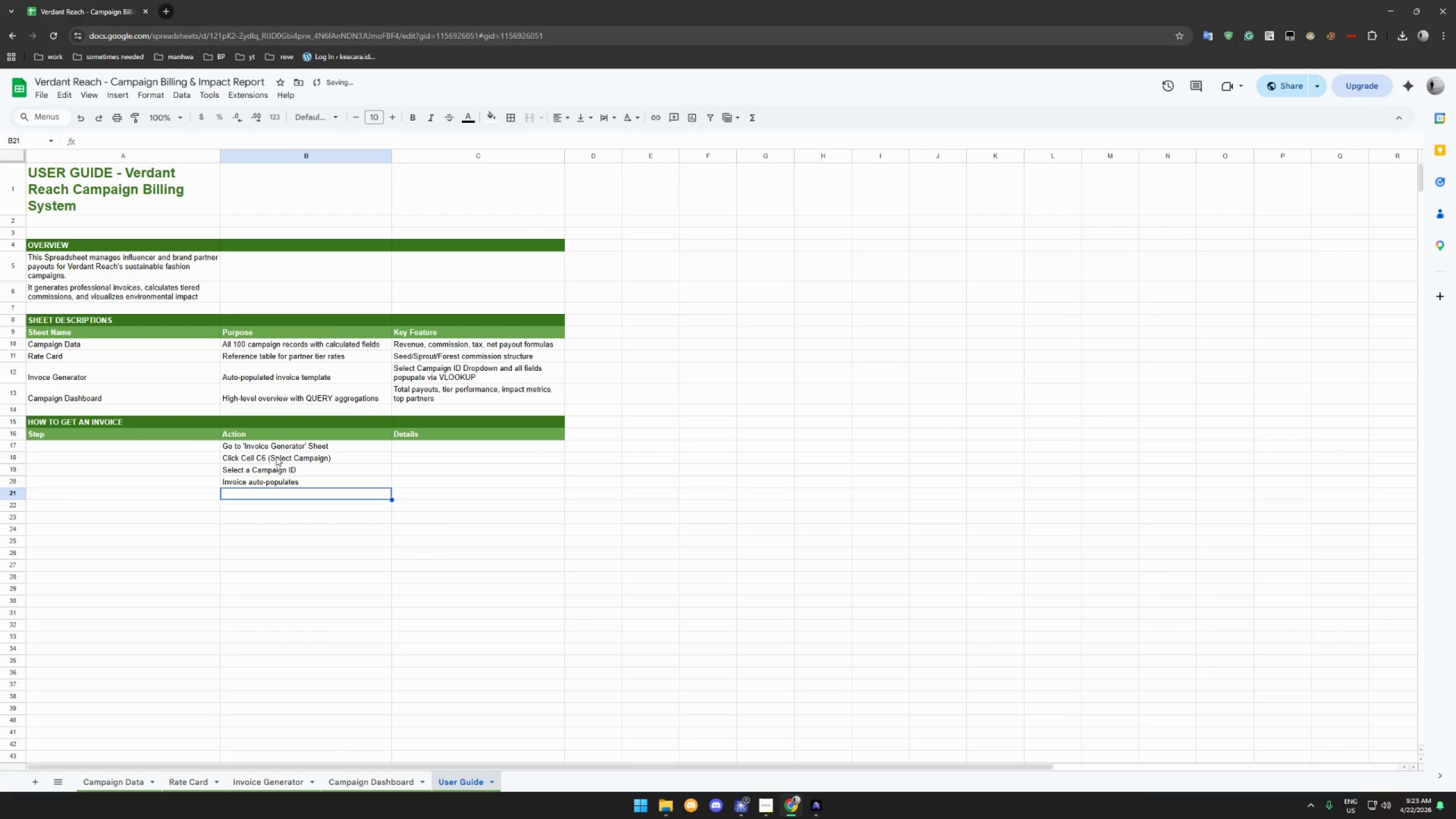 
hold_key(key=ShiftLeft, duration=0.34)
 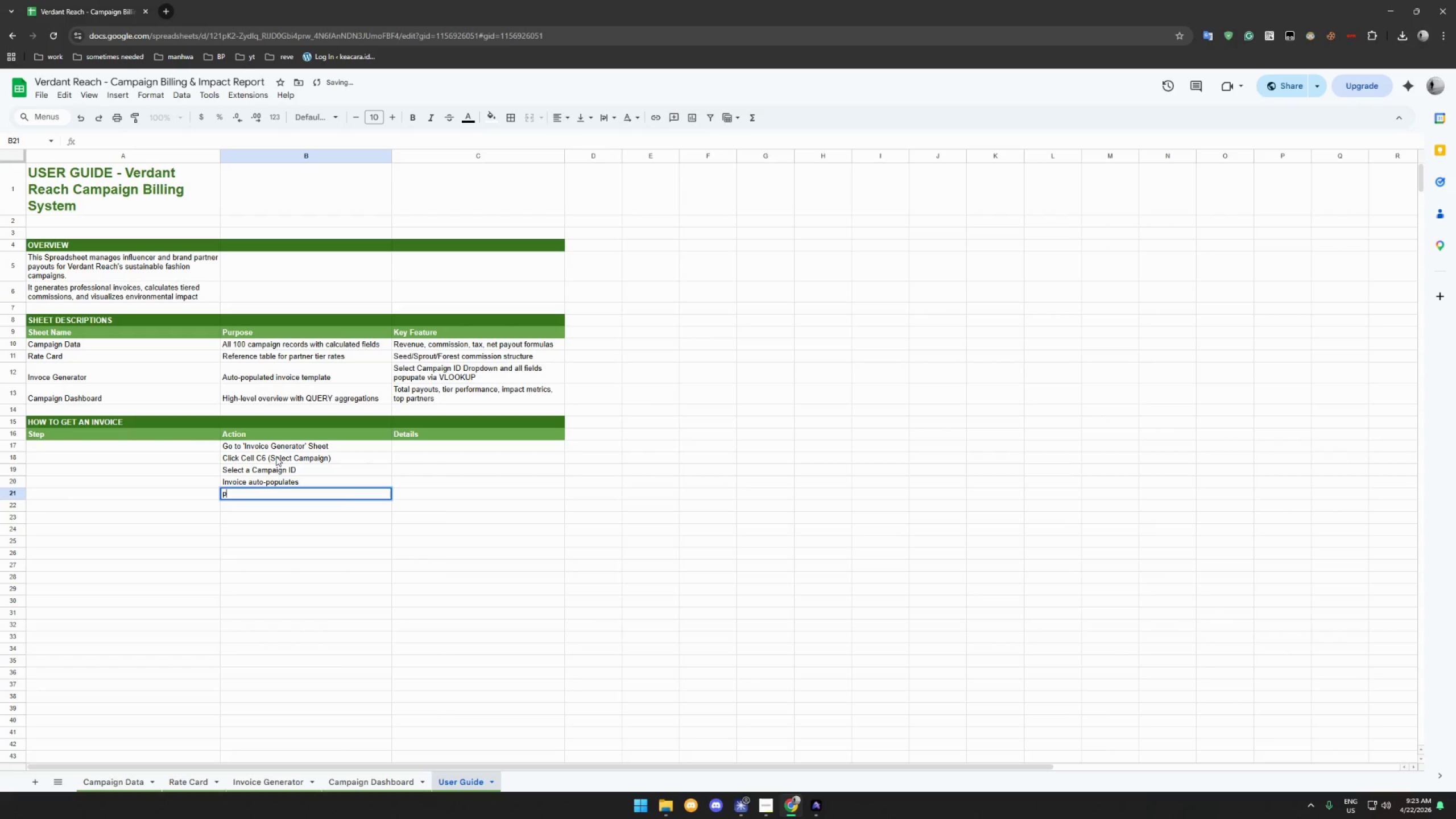 
type(print or export as PDF)
 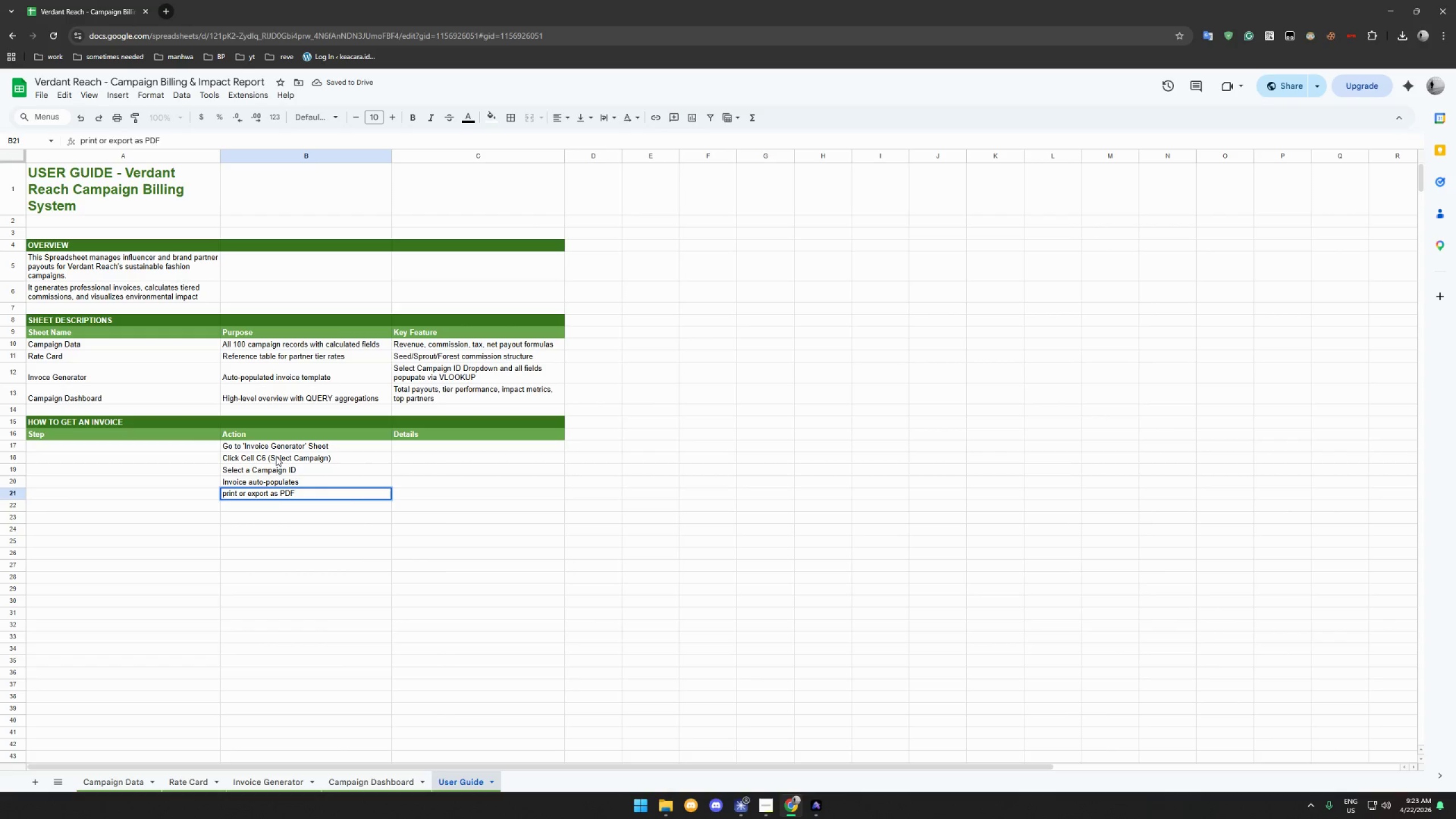 
double_click([244, 458])
 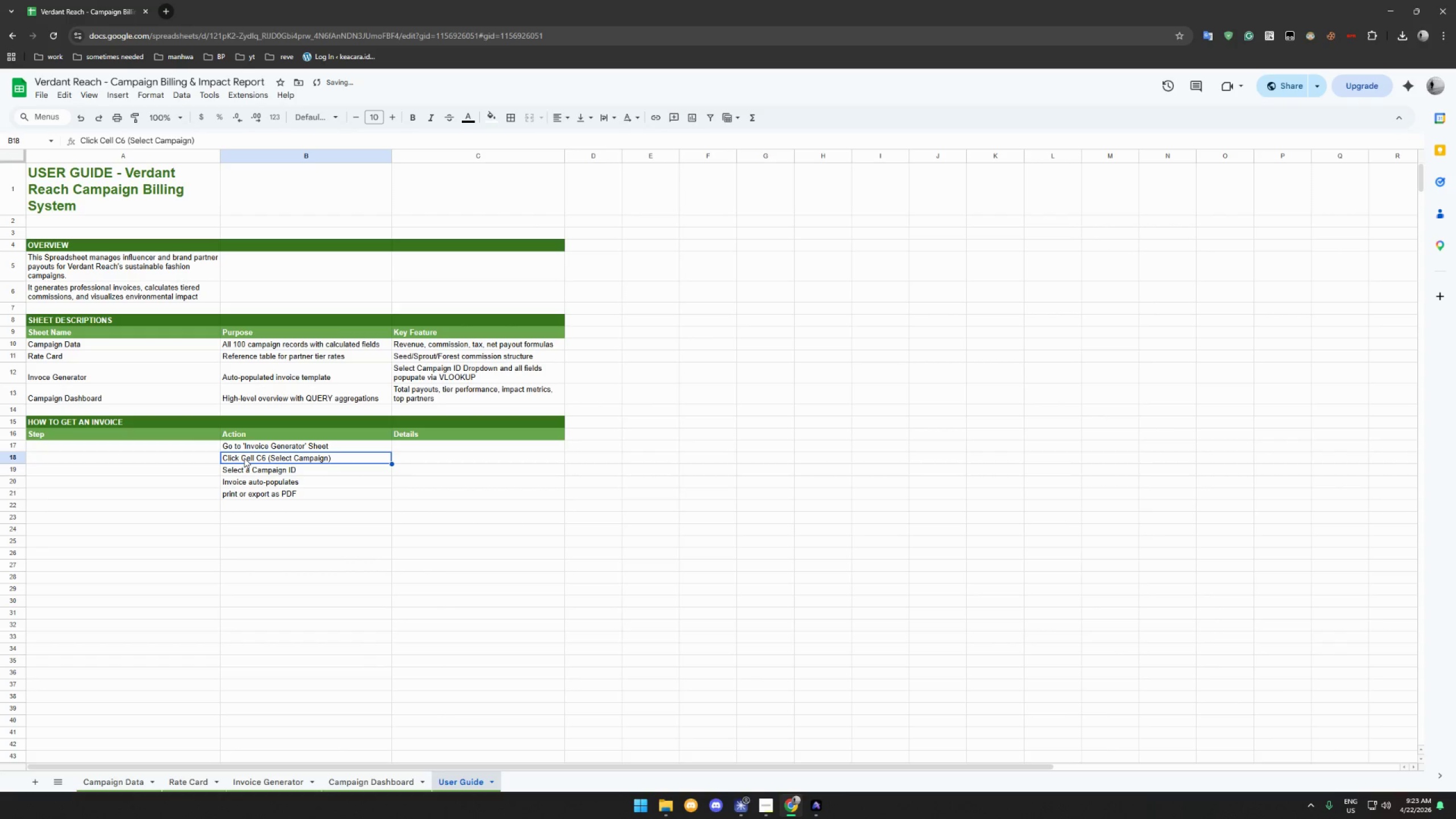 
triple_click([244, 458])
 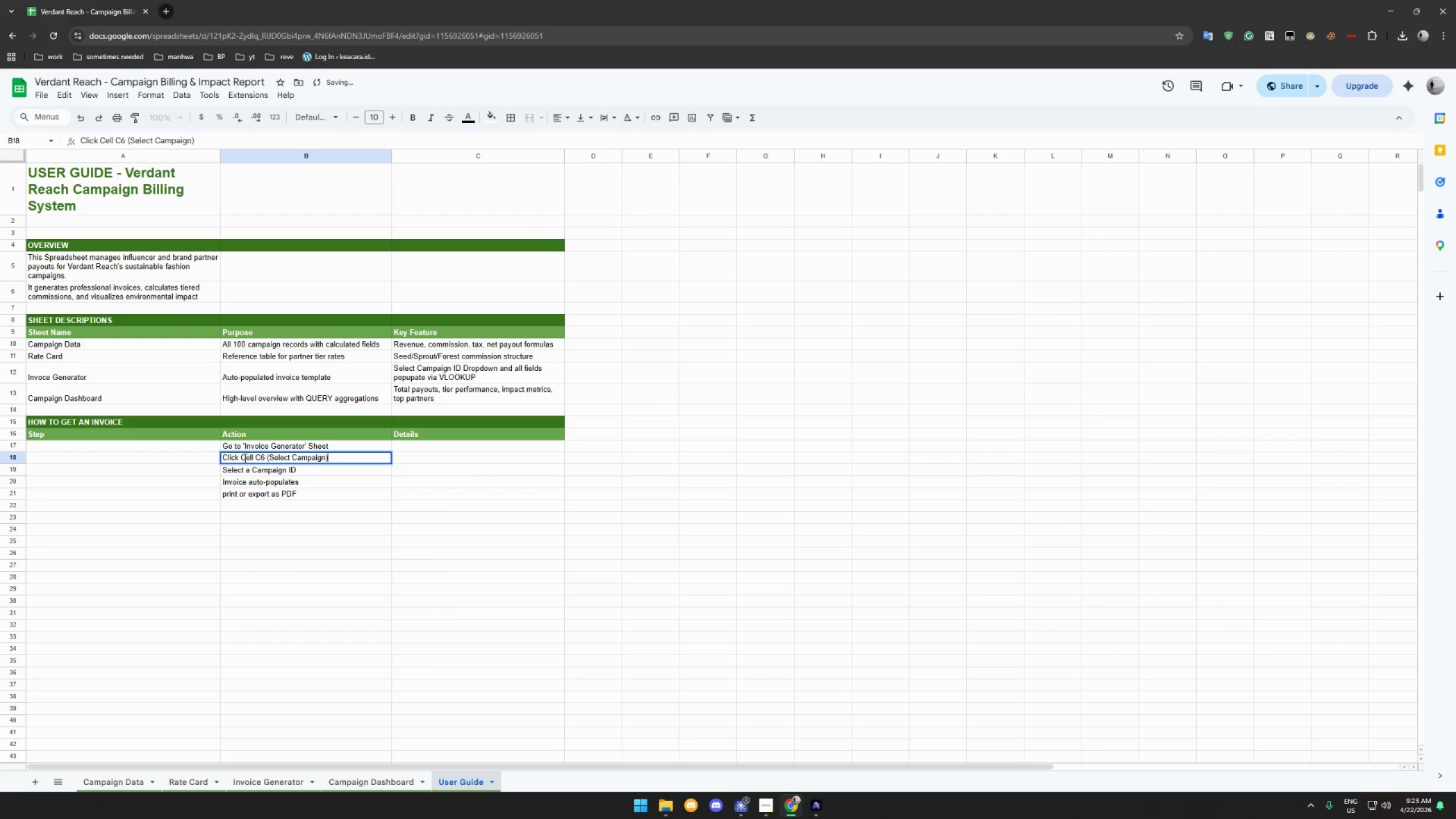 
triple_click([244, 458])
 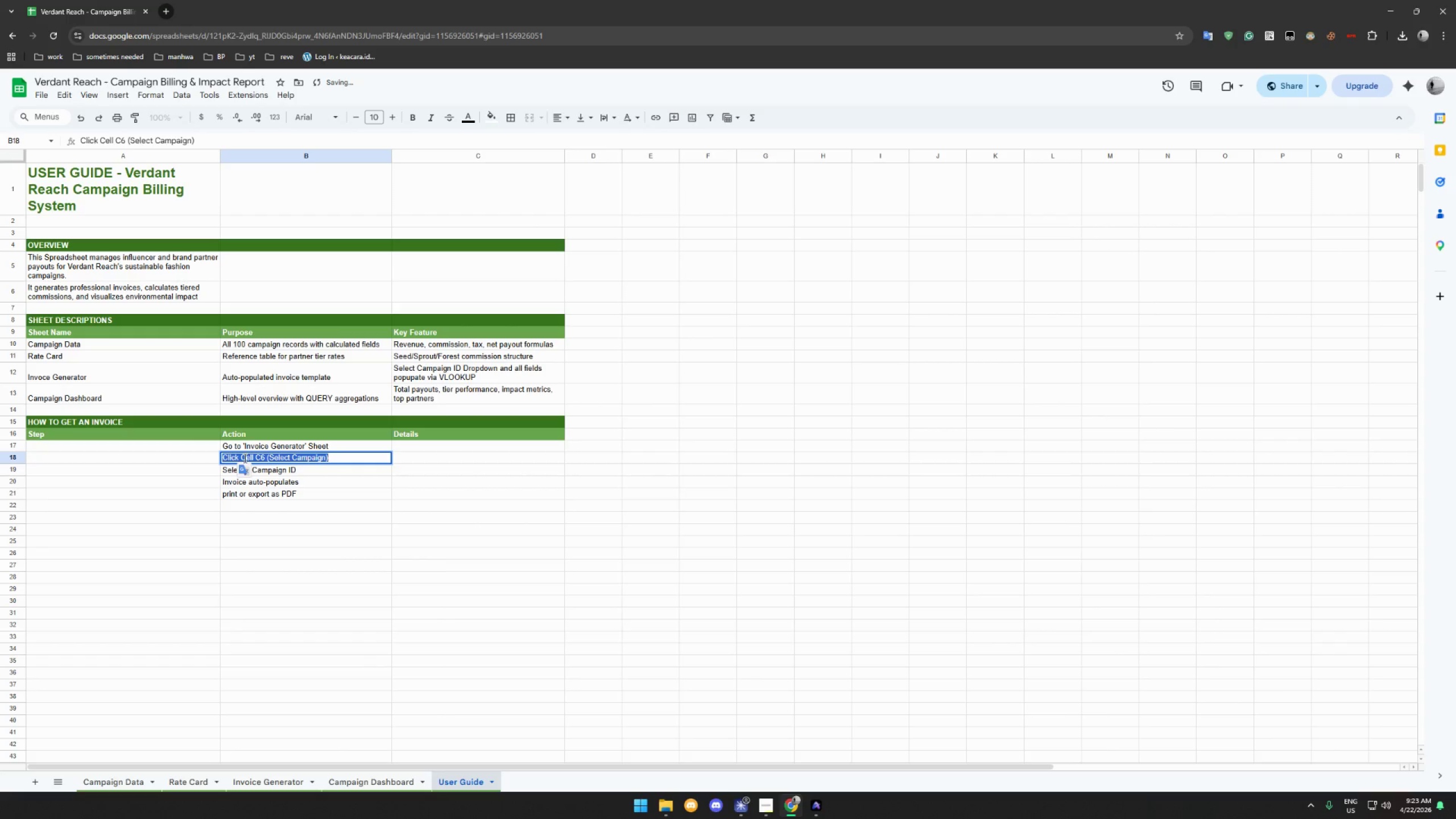 
left_click([244, 458])
 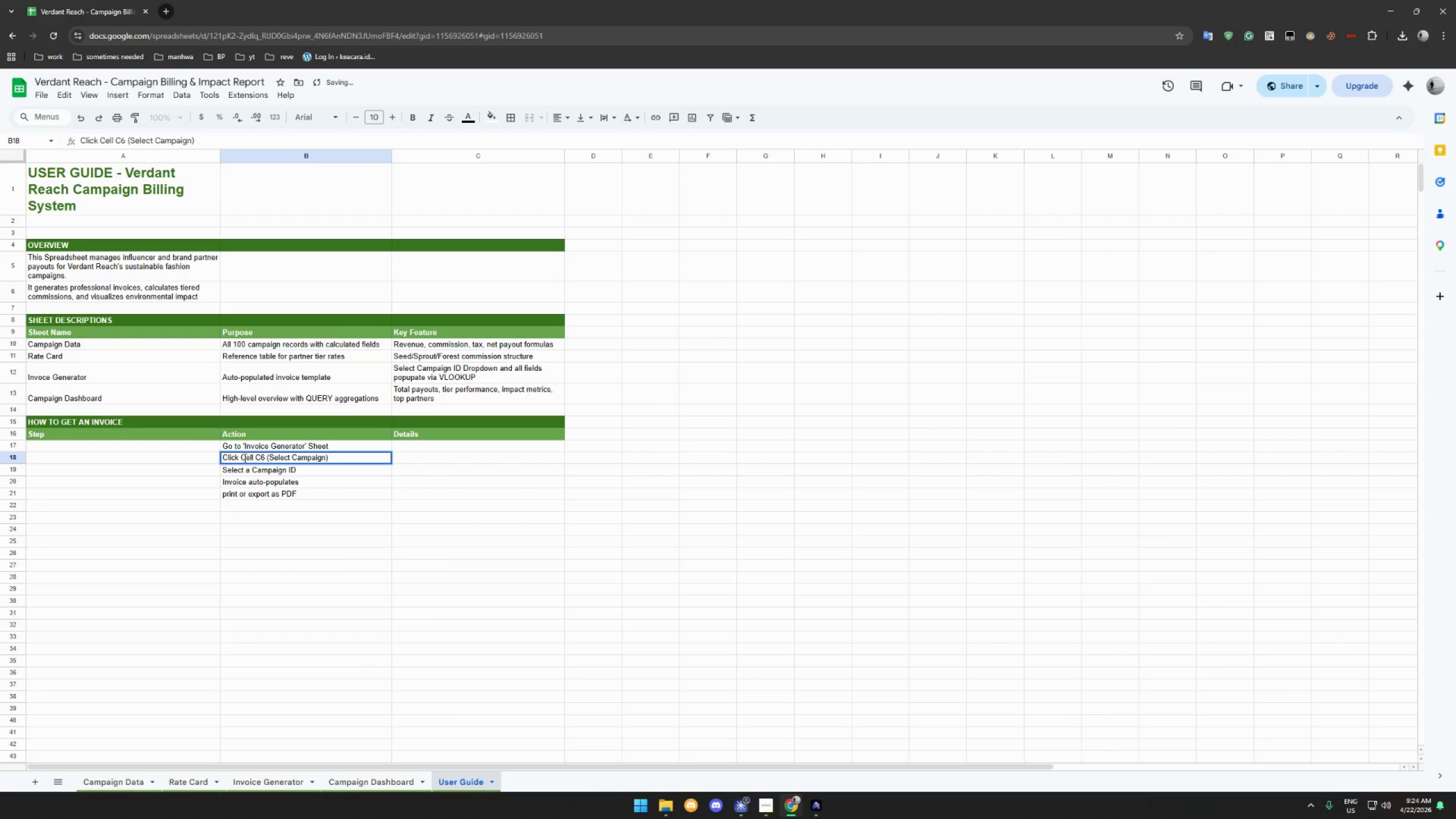 
key(Backspace)
 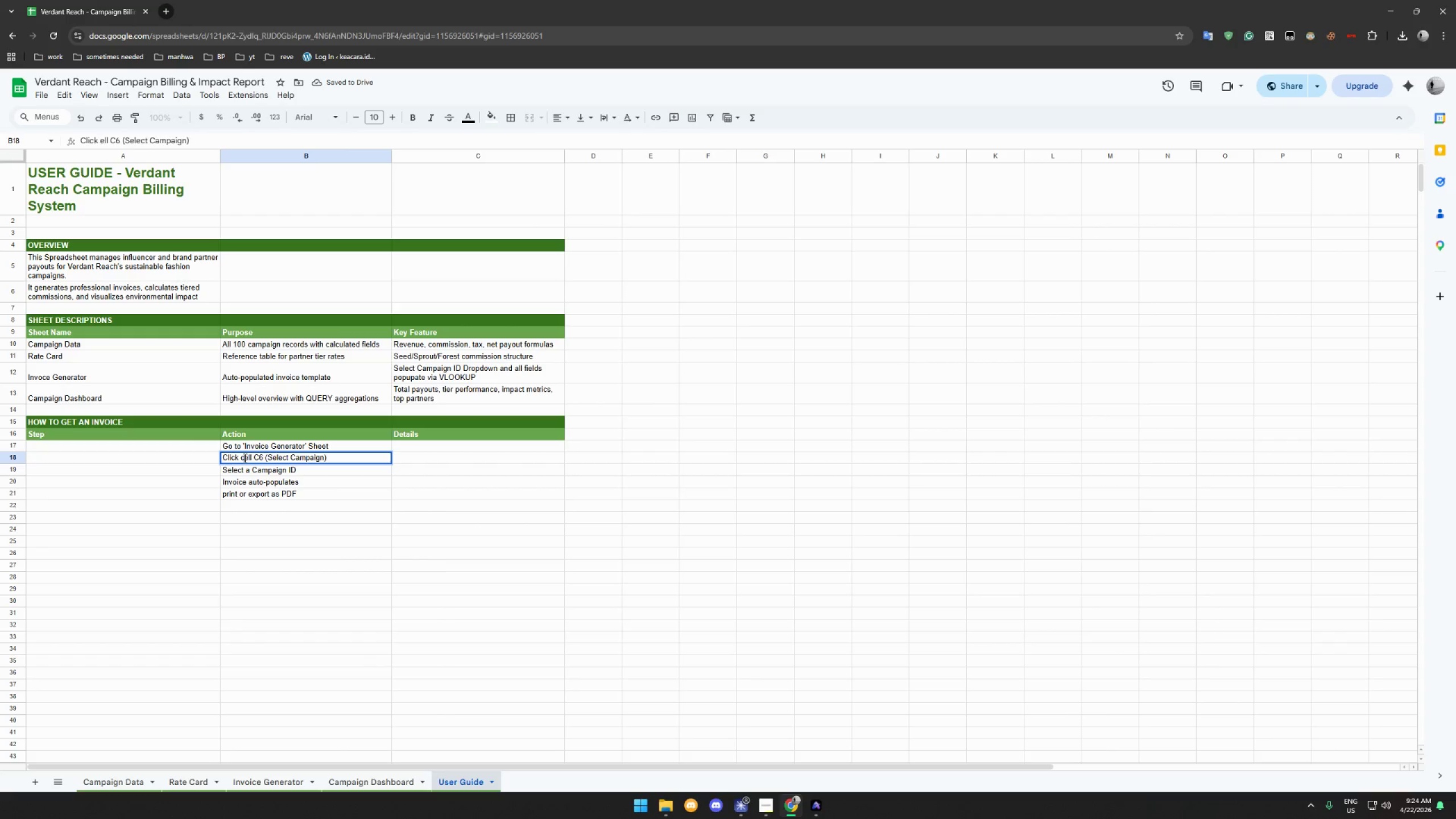 
key(C)
 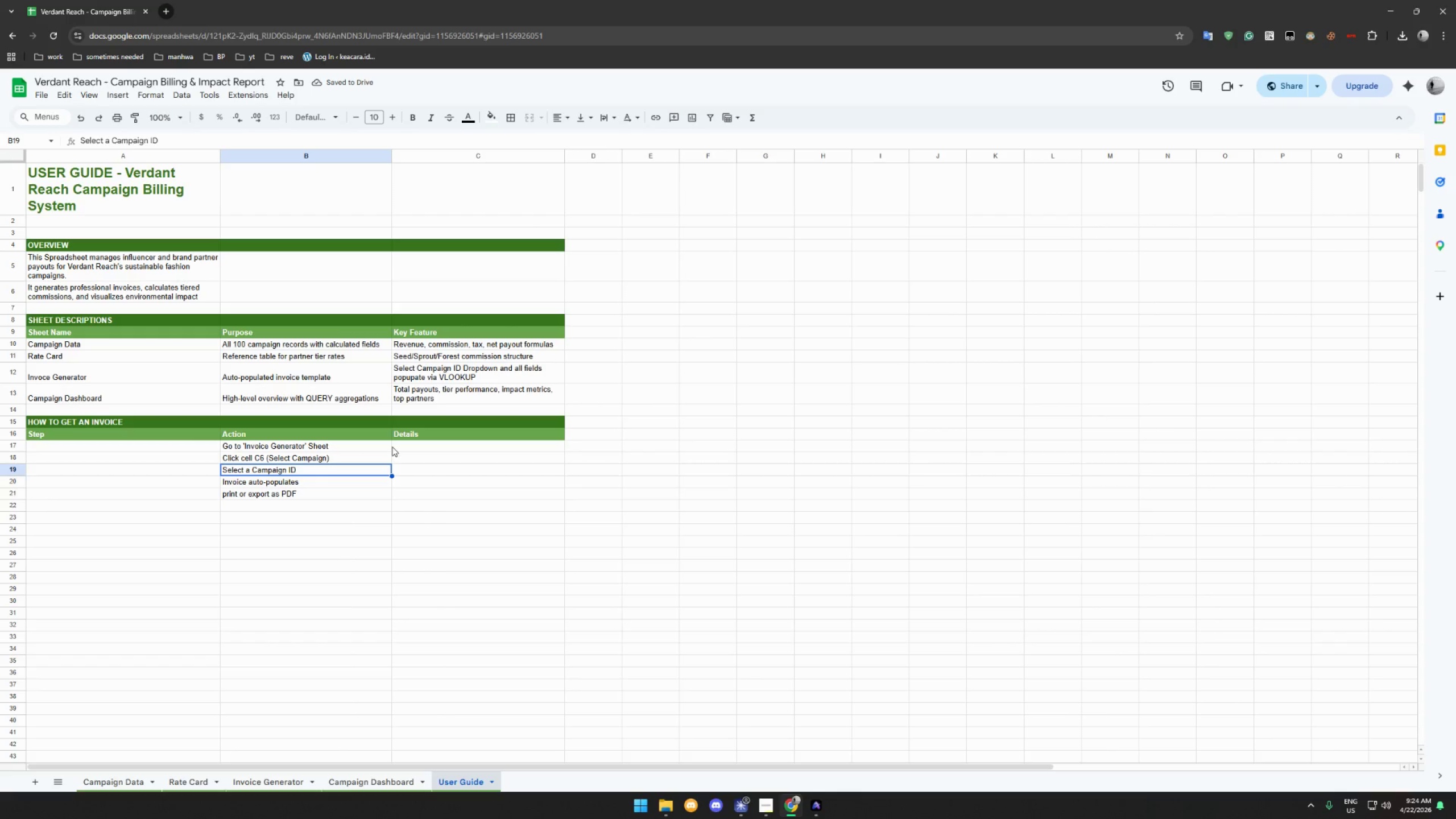 
wait(7.45)
 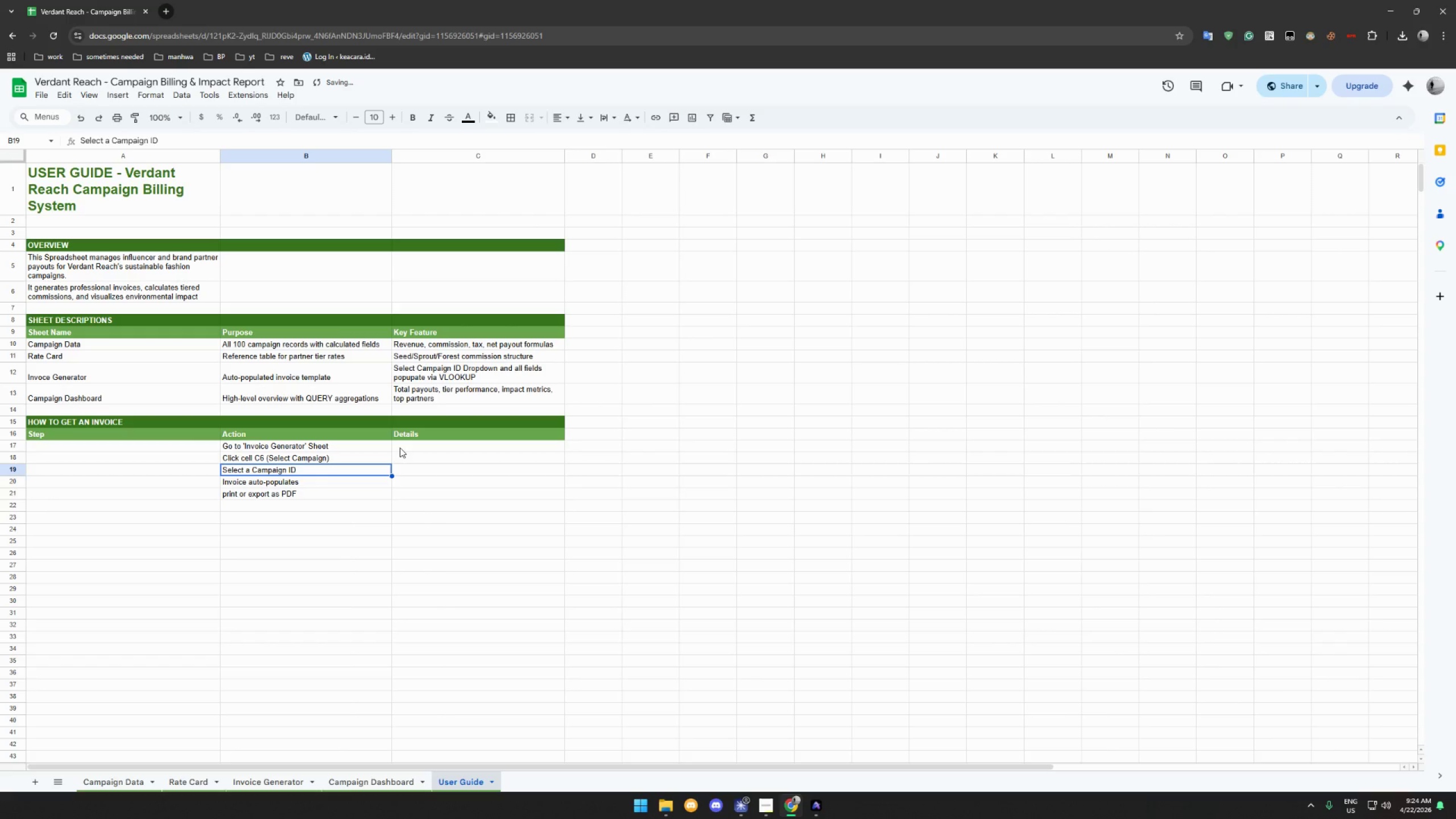 
left_click([430, 442])
 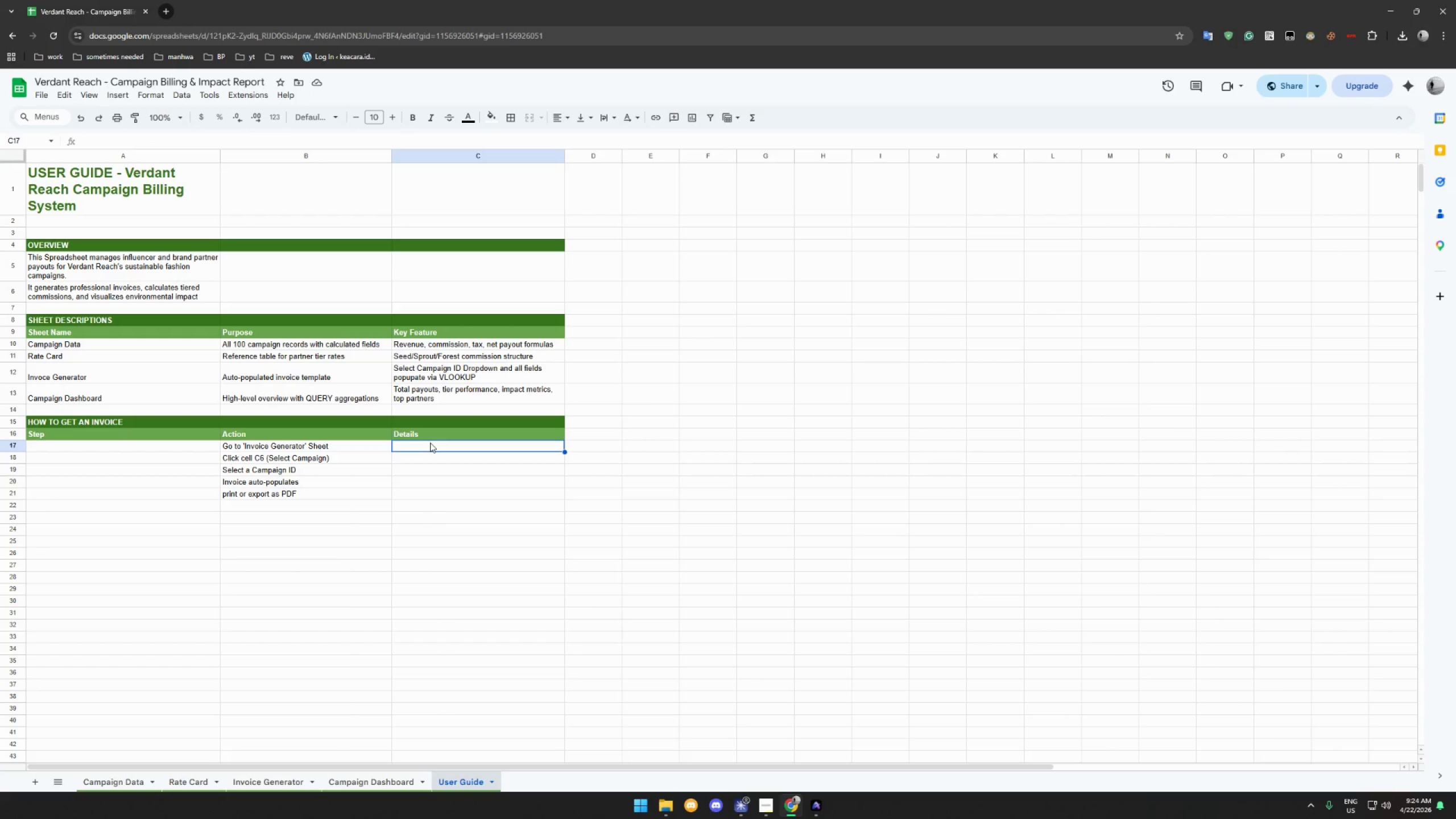 
type(The Brand )
key(Backspace)
type(ed invoce template)
 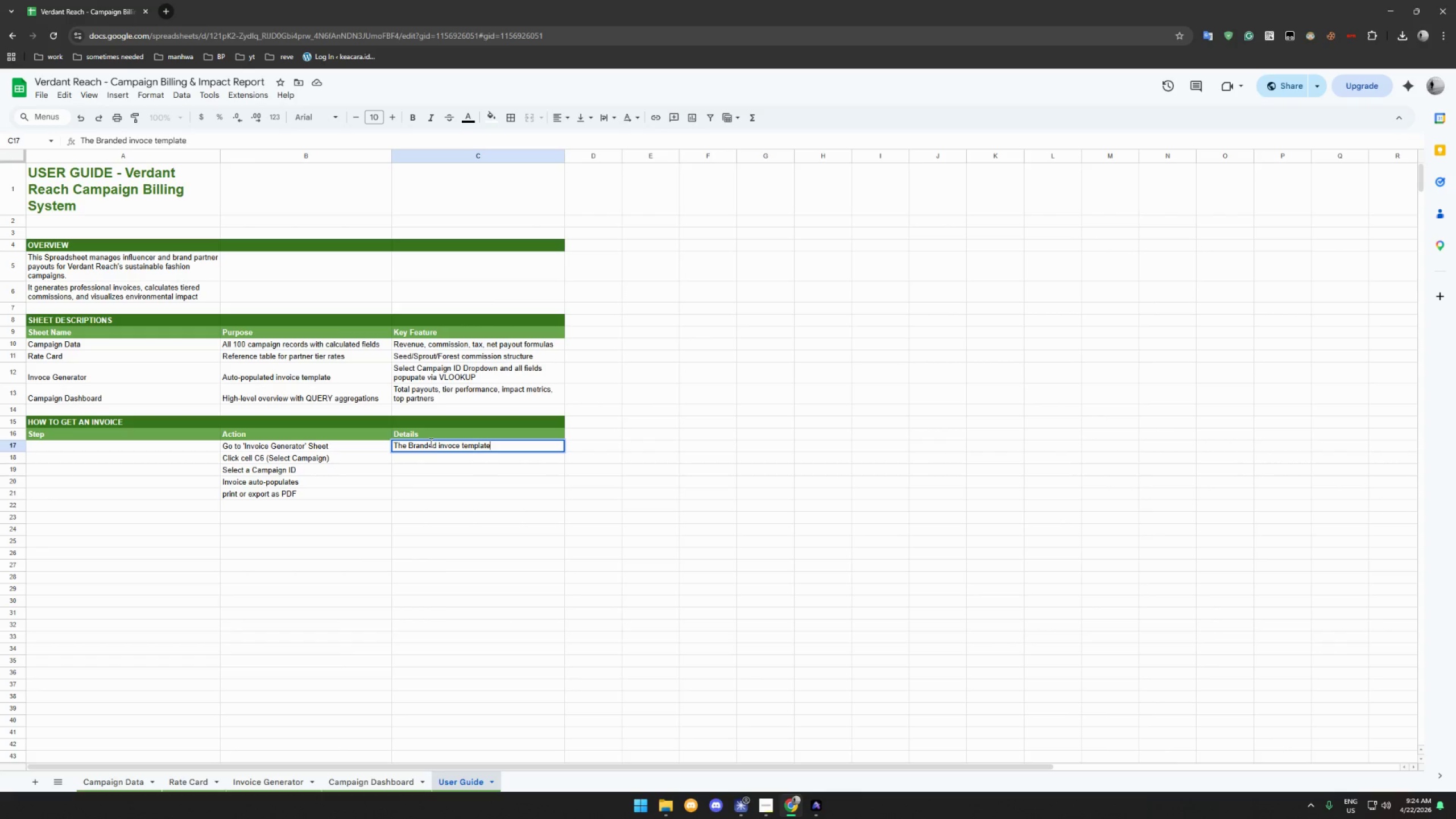 
key(Enter)
 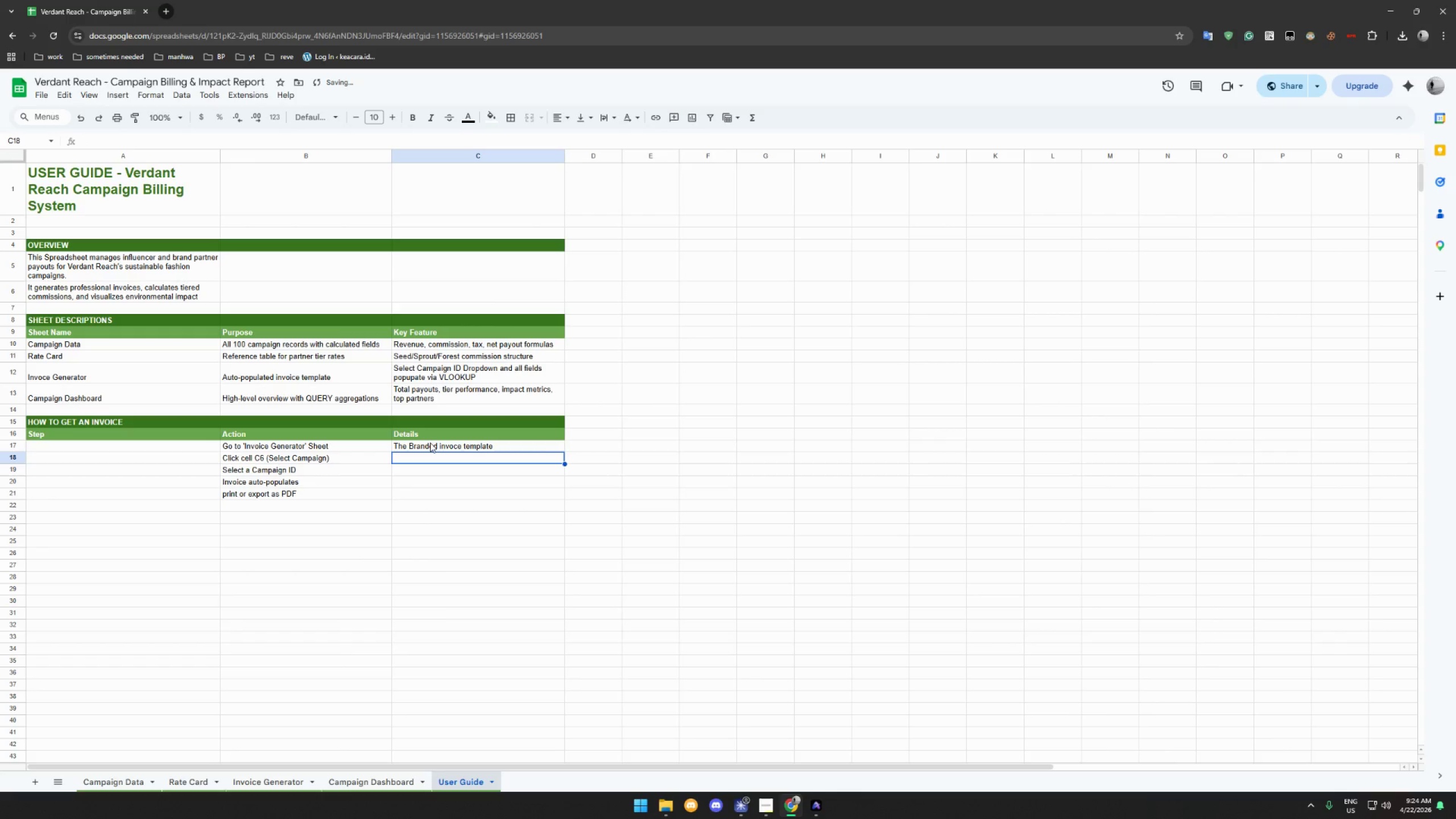 
type(A dropdown menu appears with all campaign IDs)
 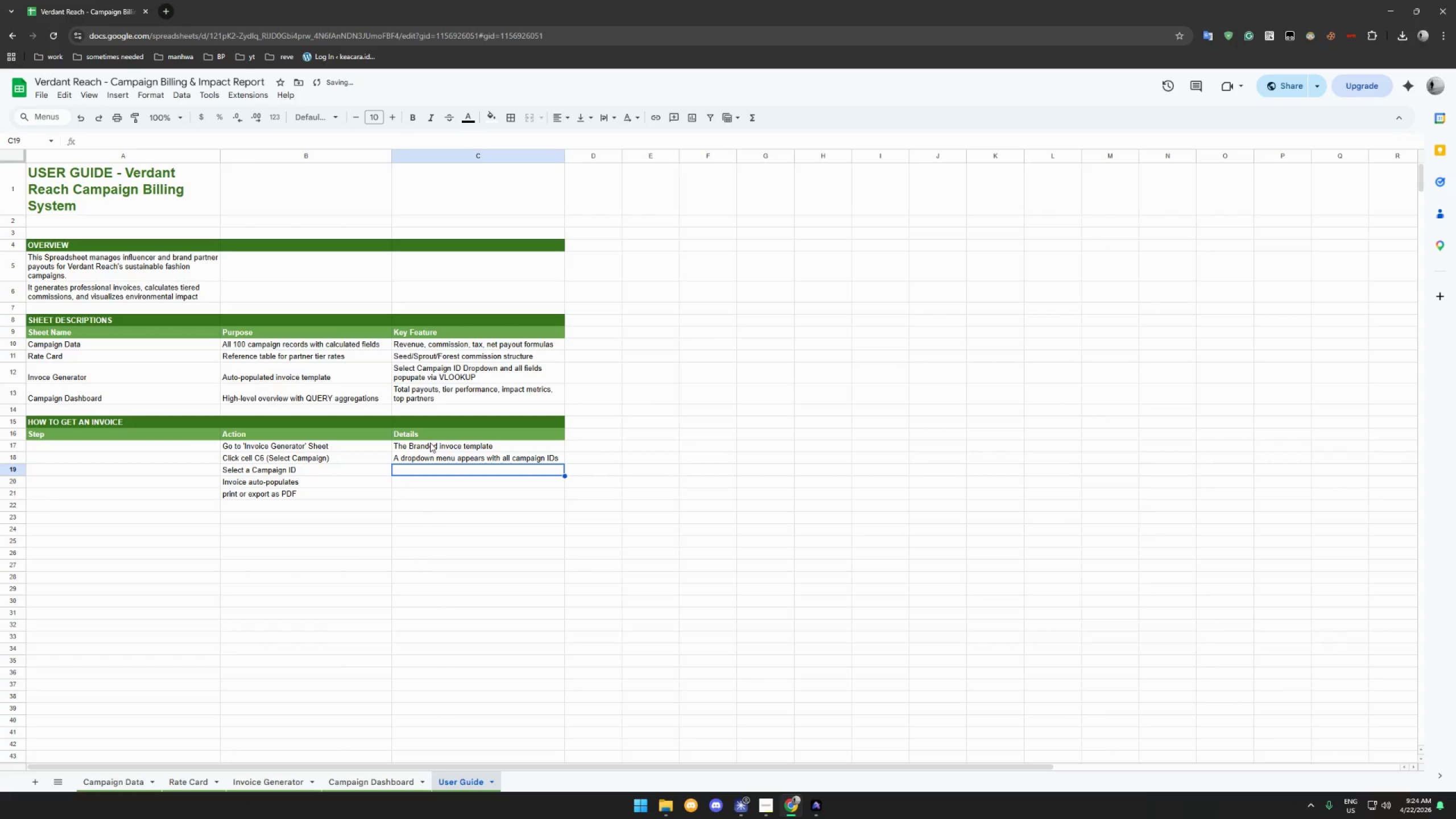 
 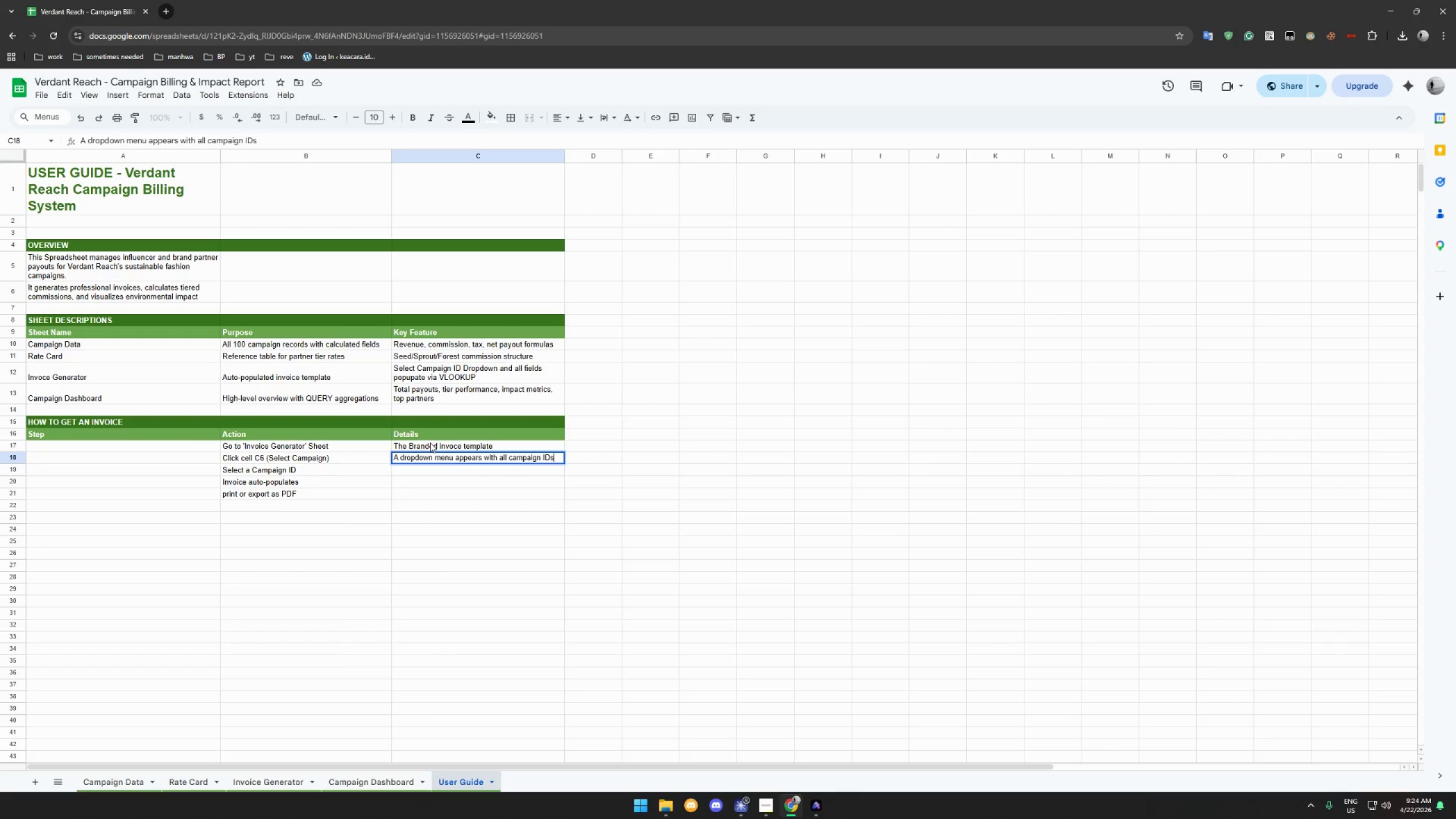 
key(Enter)
 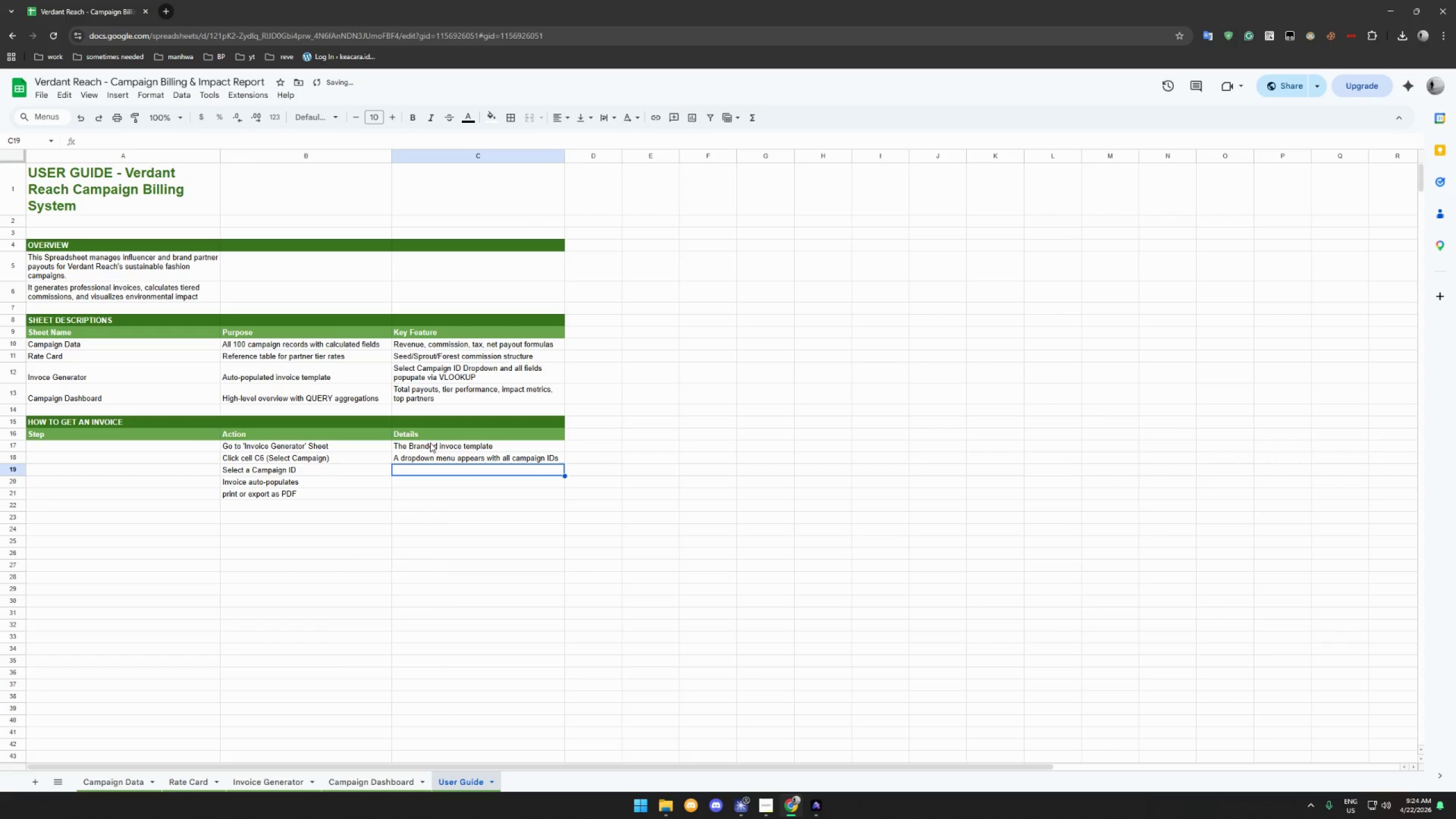 
type(Example )
key(Backspace)
type( : VR-20240)
key(Backspace)
type(-001)
 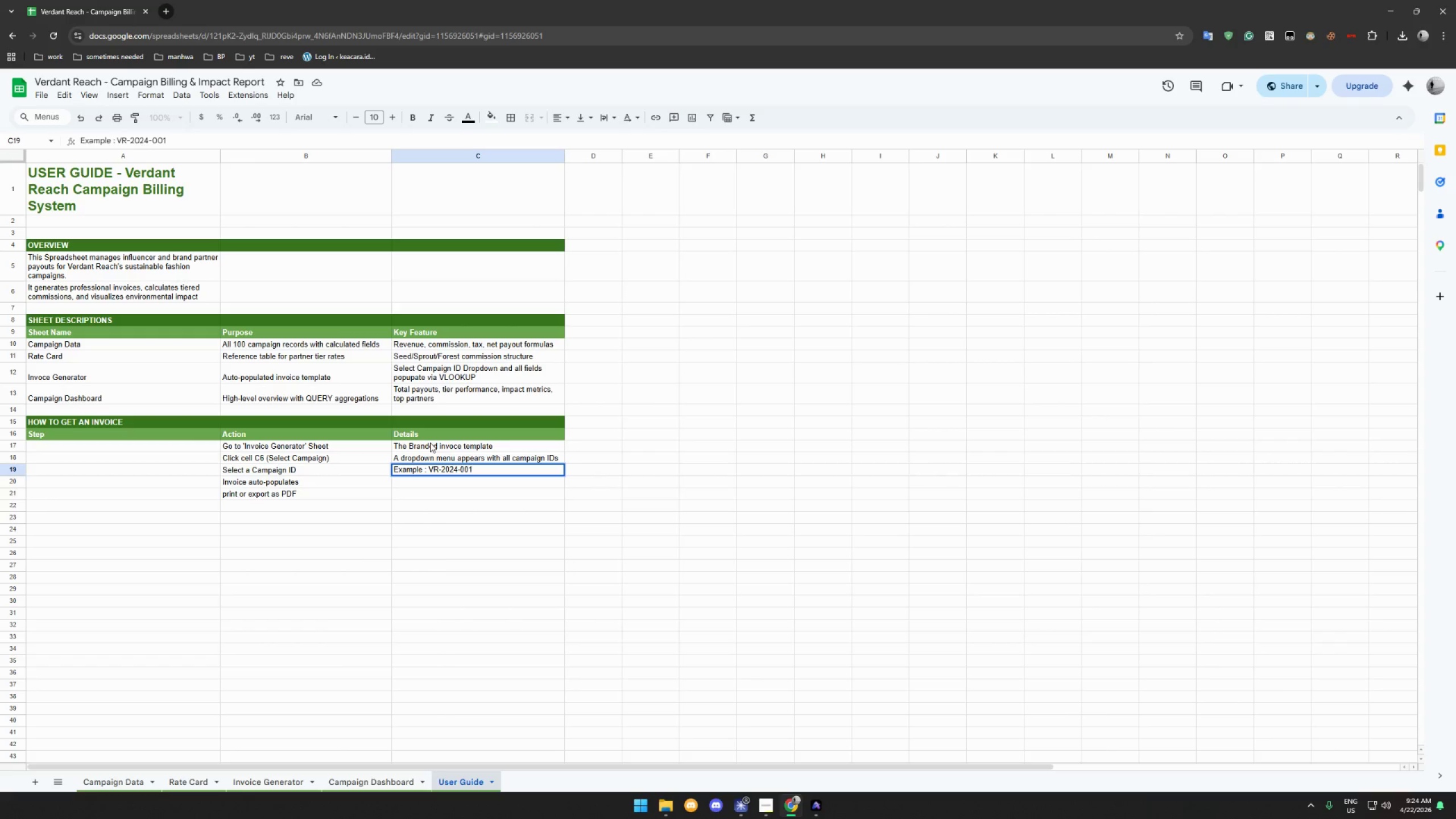 
key(Enter)
 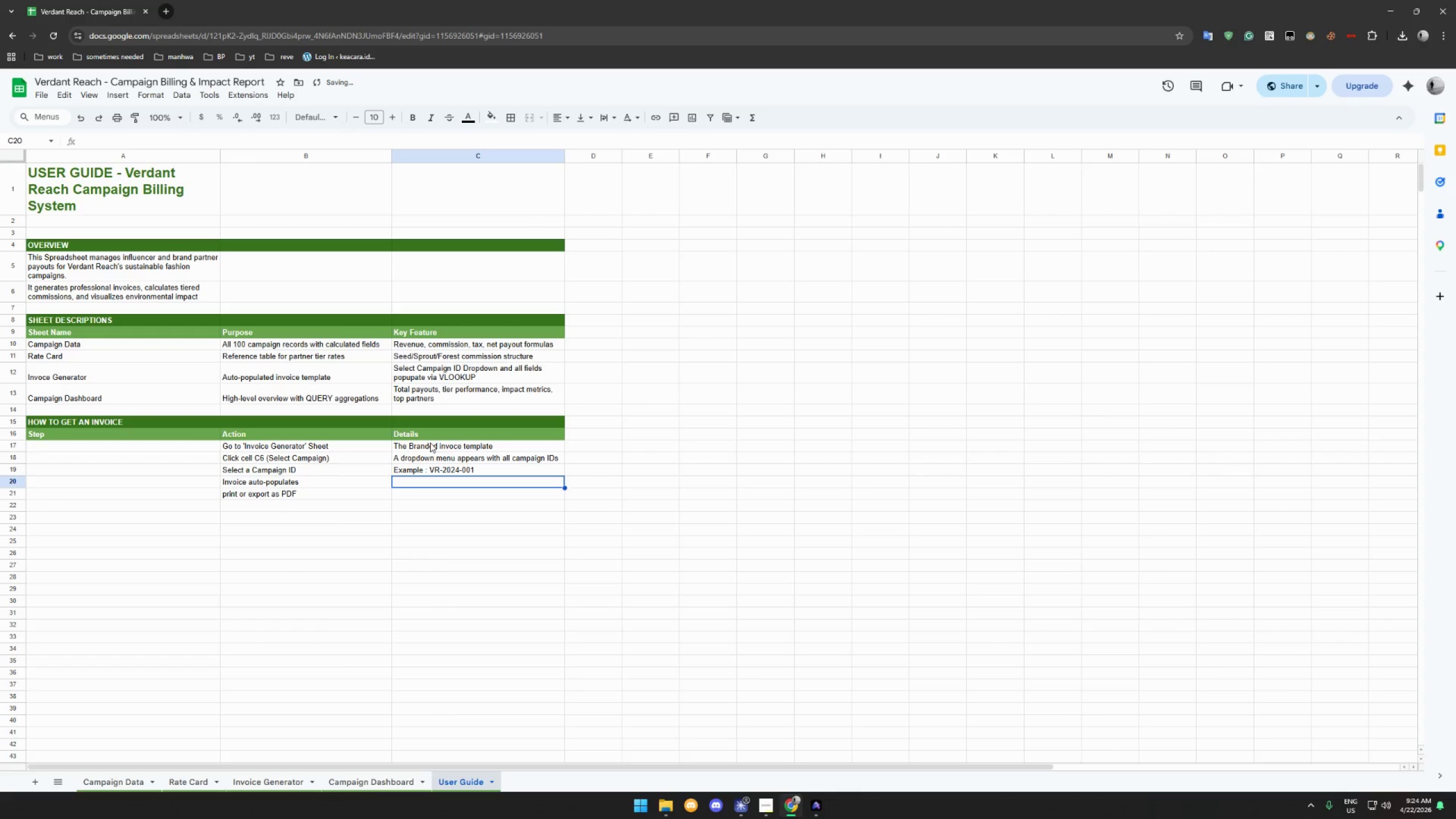 
type(Partner infor, billing detaoi)
key(Backspace)
type(ls, and impact metric fill in via Vlo)
key(Backspace)
key(Backspace)
type(LOOKUP)
 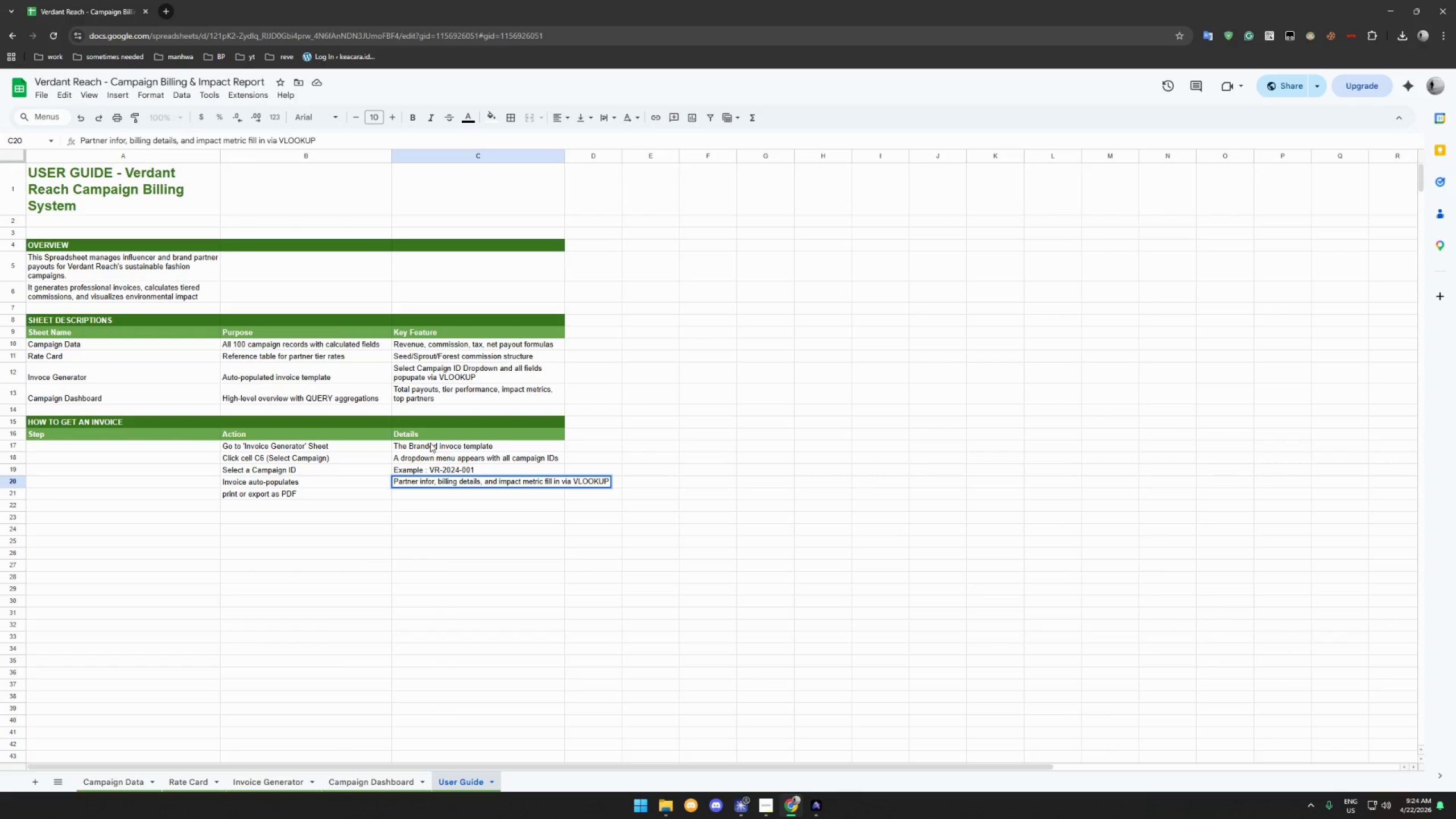 
key(Enter)
 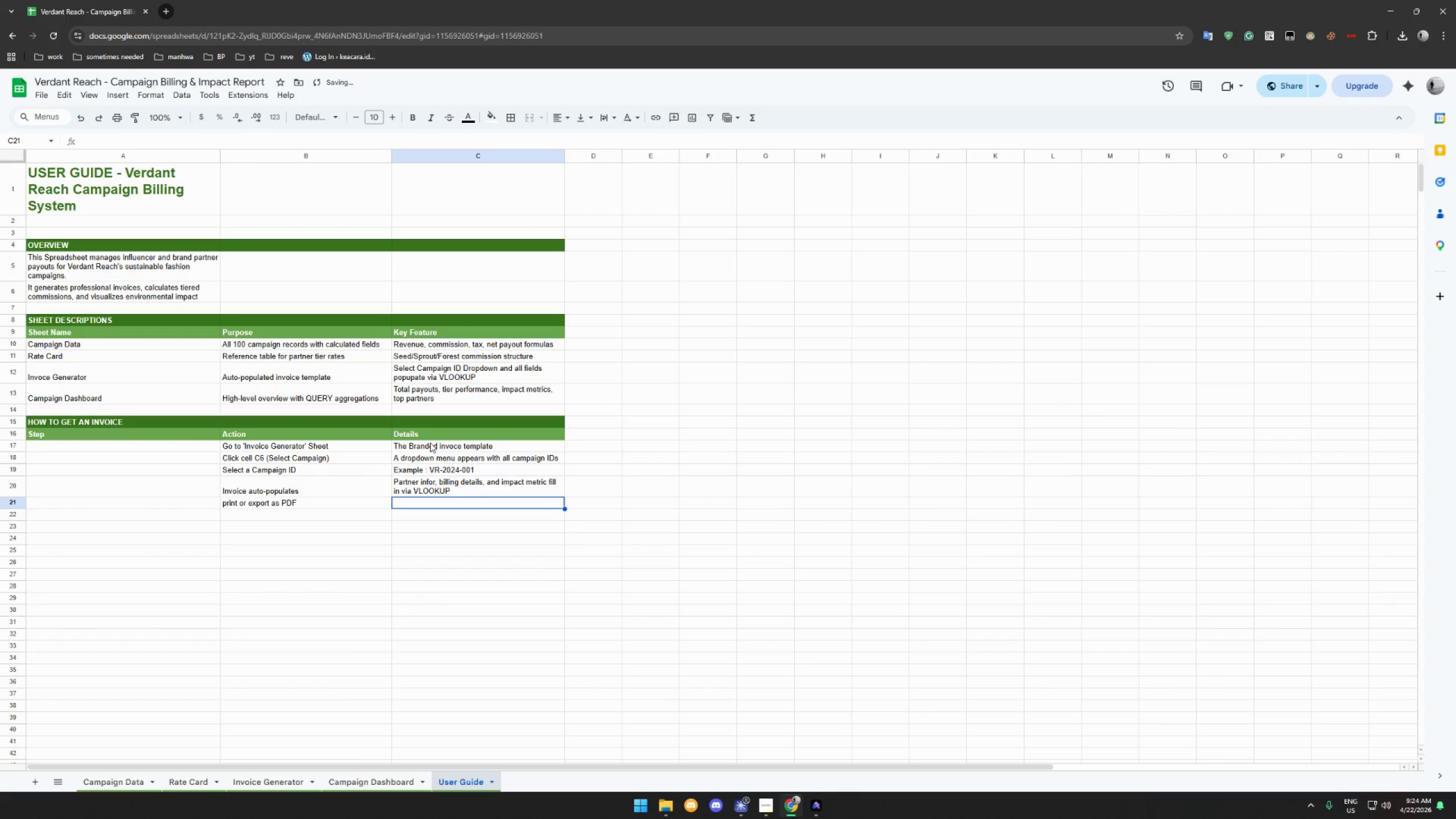 
type(File - Print or f)
key(Backspace)
type(Fie, )
key(Backspace)
key(Backspace)
type( -)
key(Backspace)
key(Backspace)
key(Backspace)
type(o)
key(Backspace)
type(le - Download - PDF)
 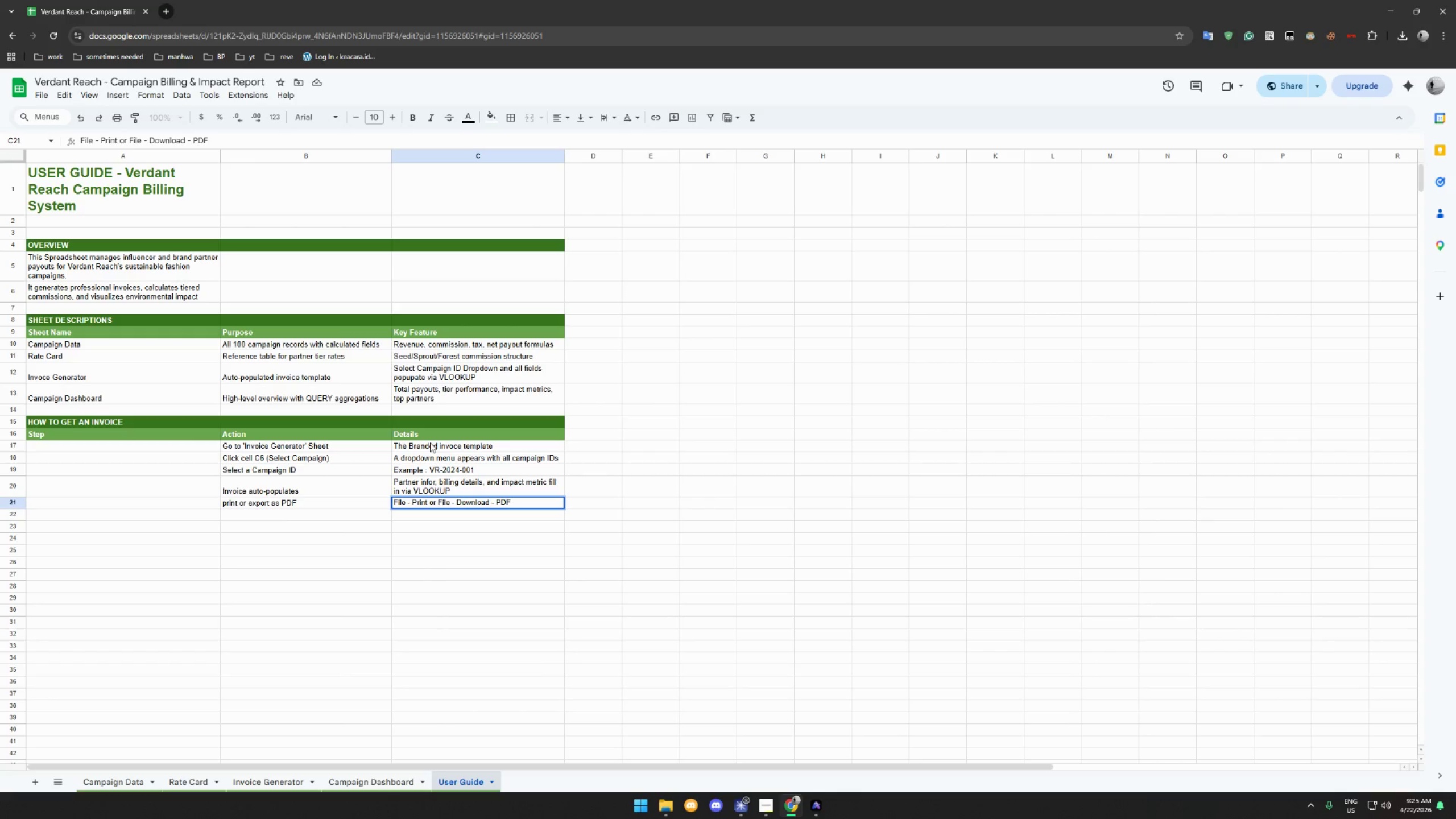 
left_click([113, 445])
 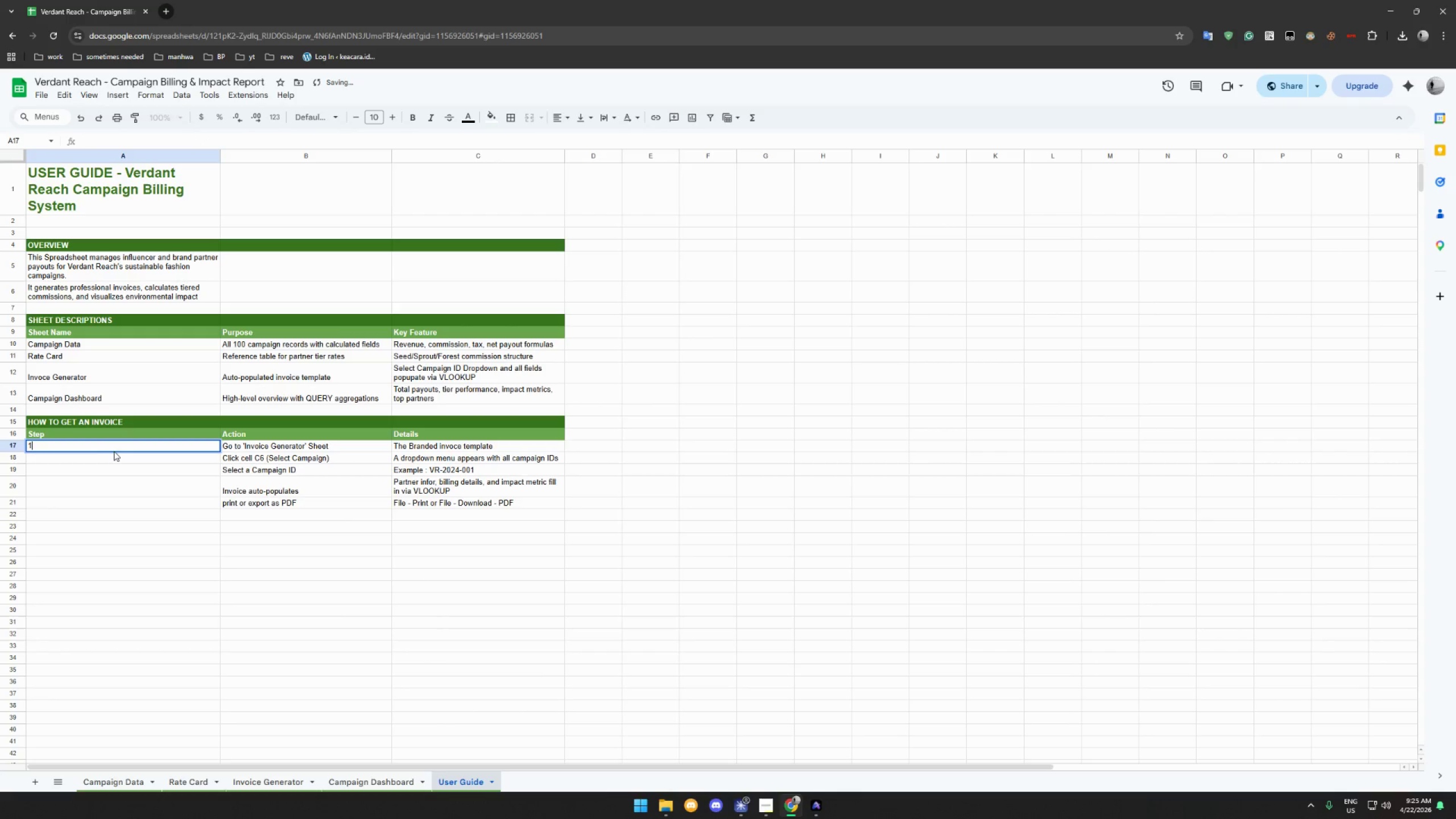 
key(Shift+1)
 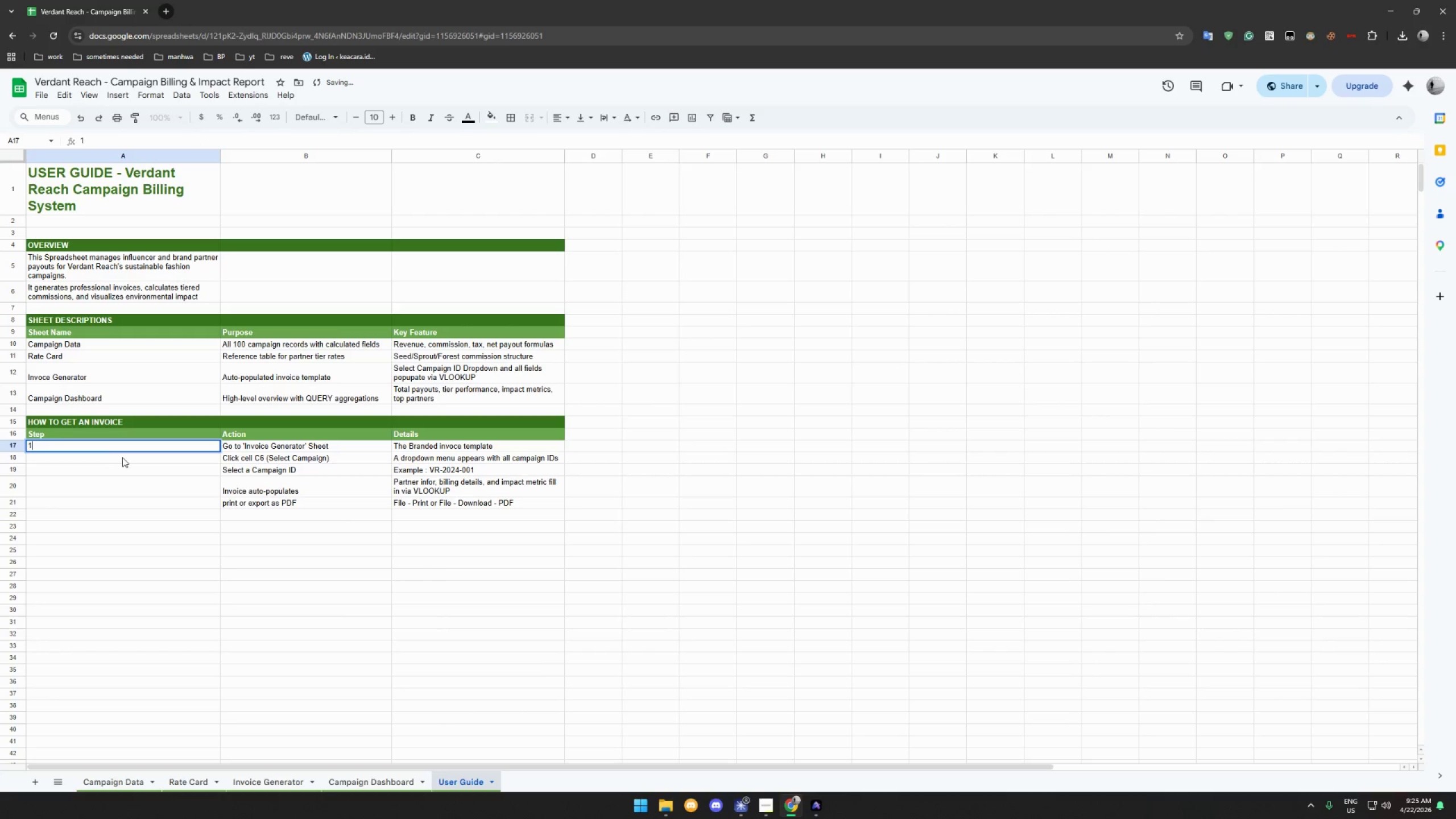 
left_click([122, 457])
 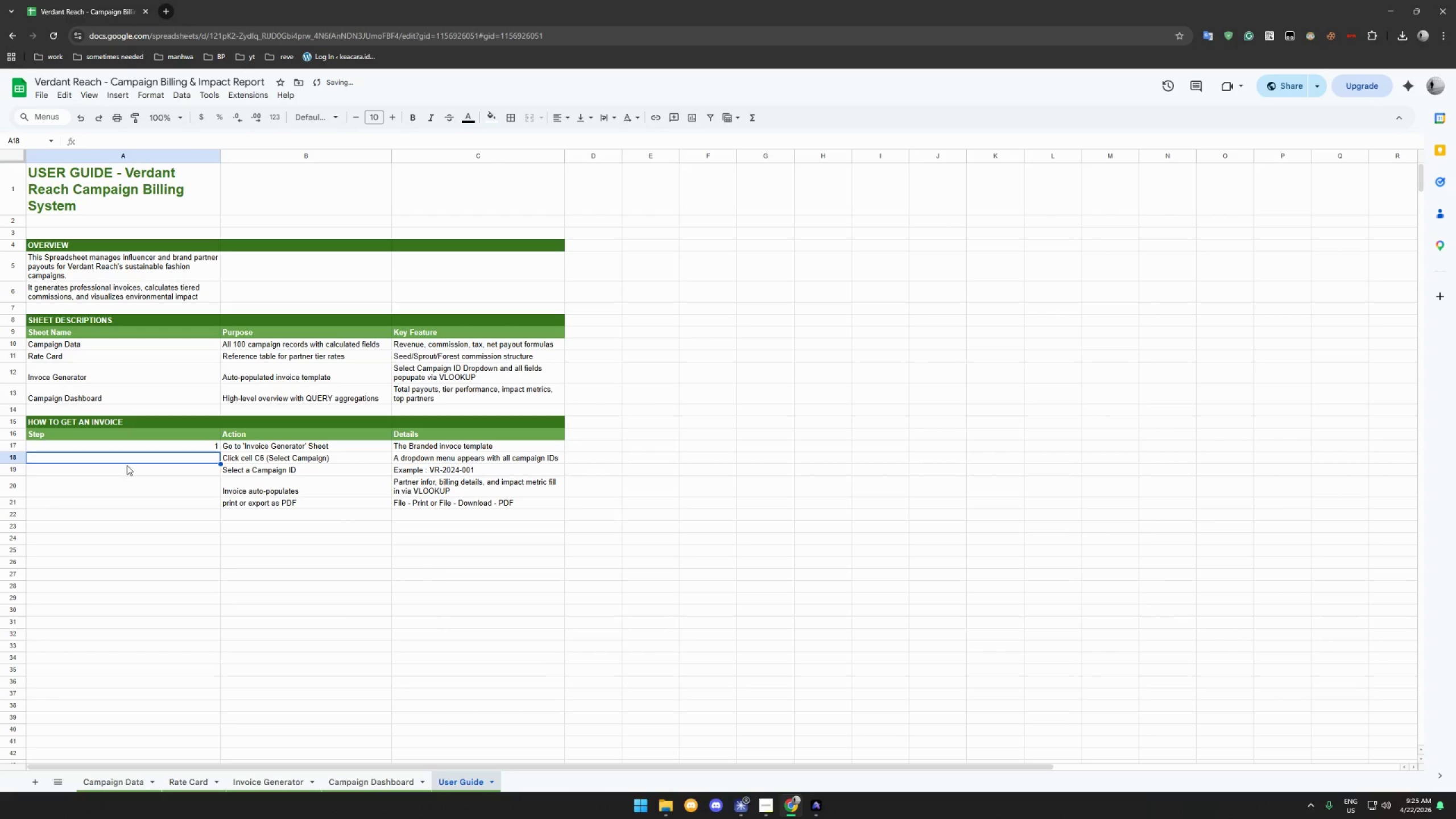 
key(2)
 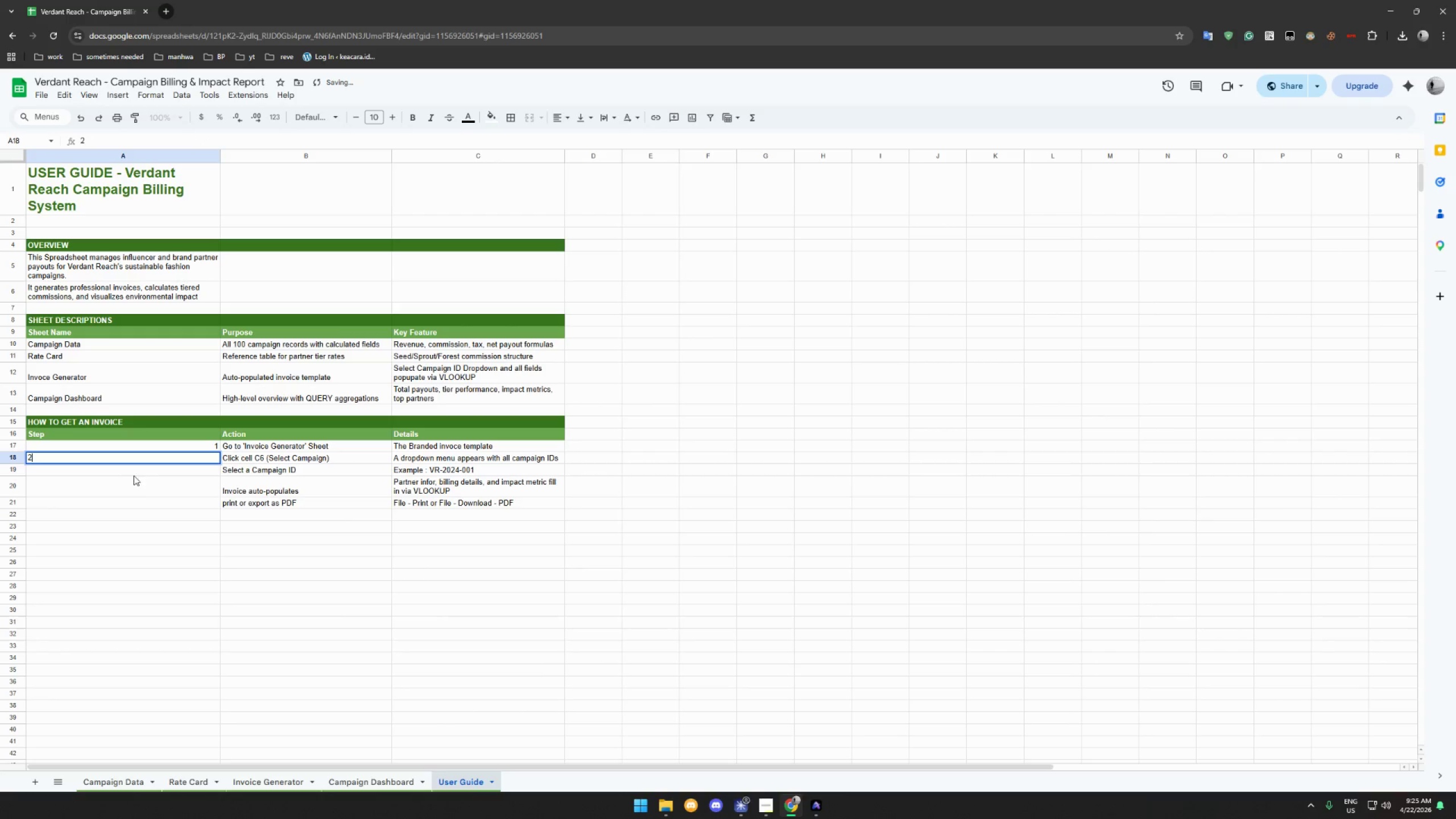 
left_click([138, 473])
 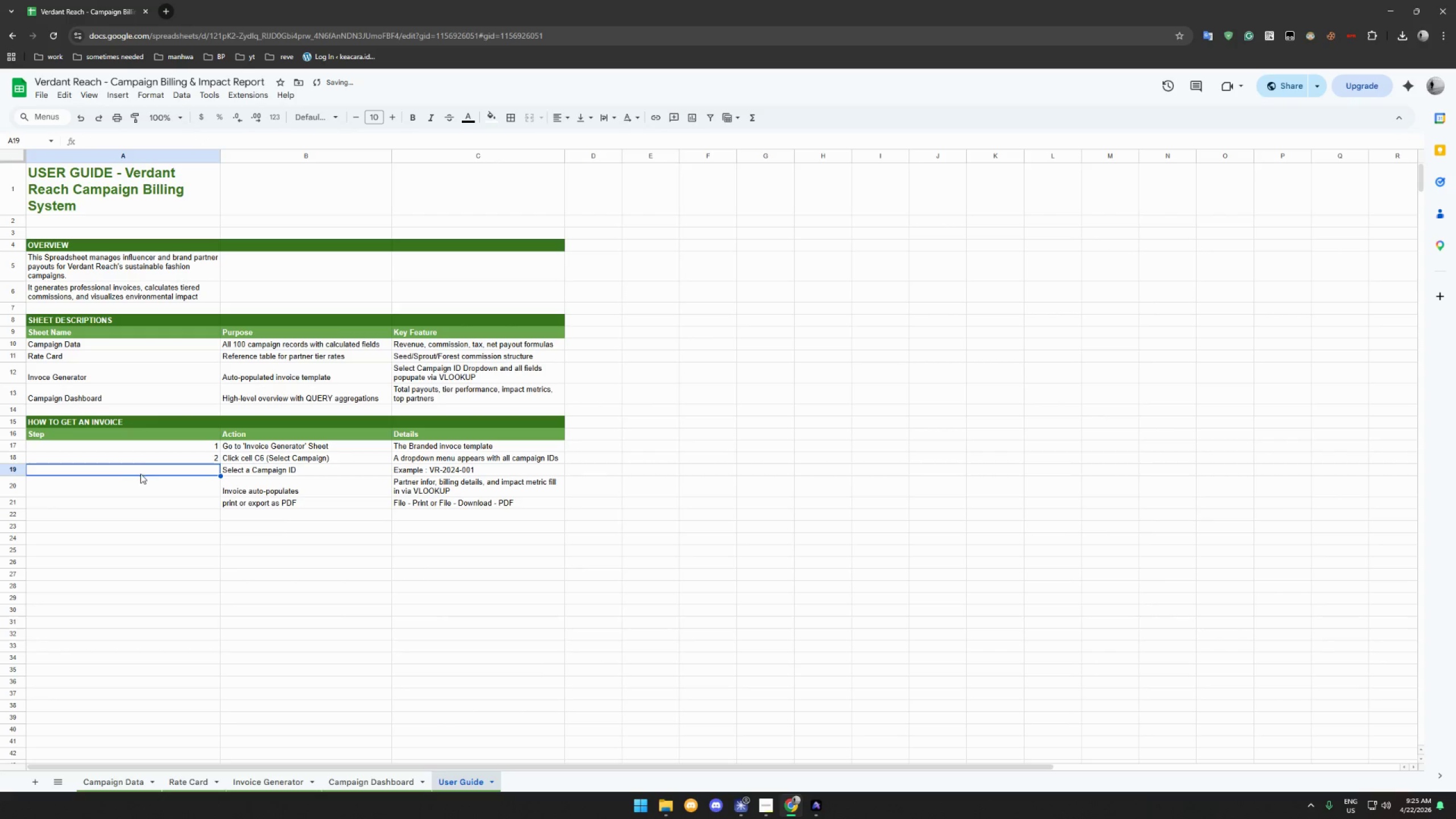 
key(3)
 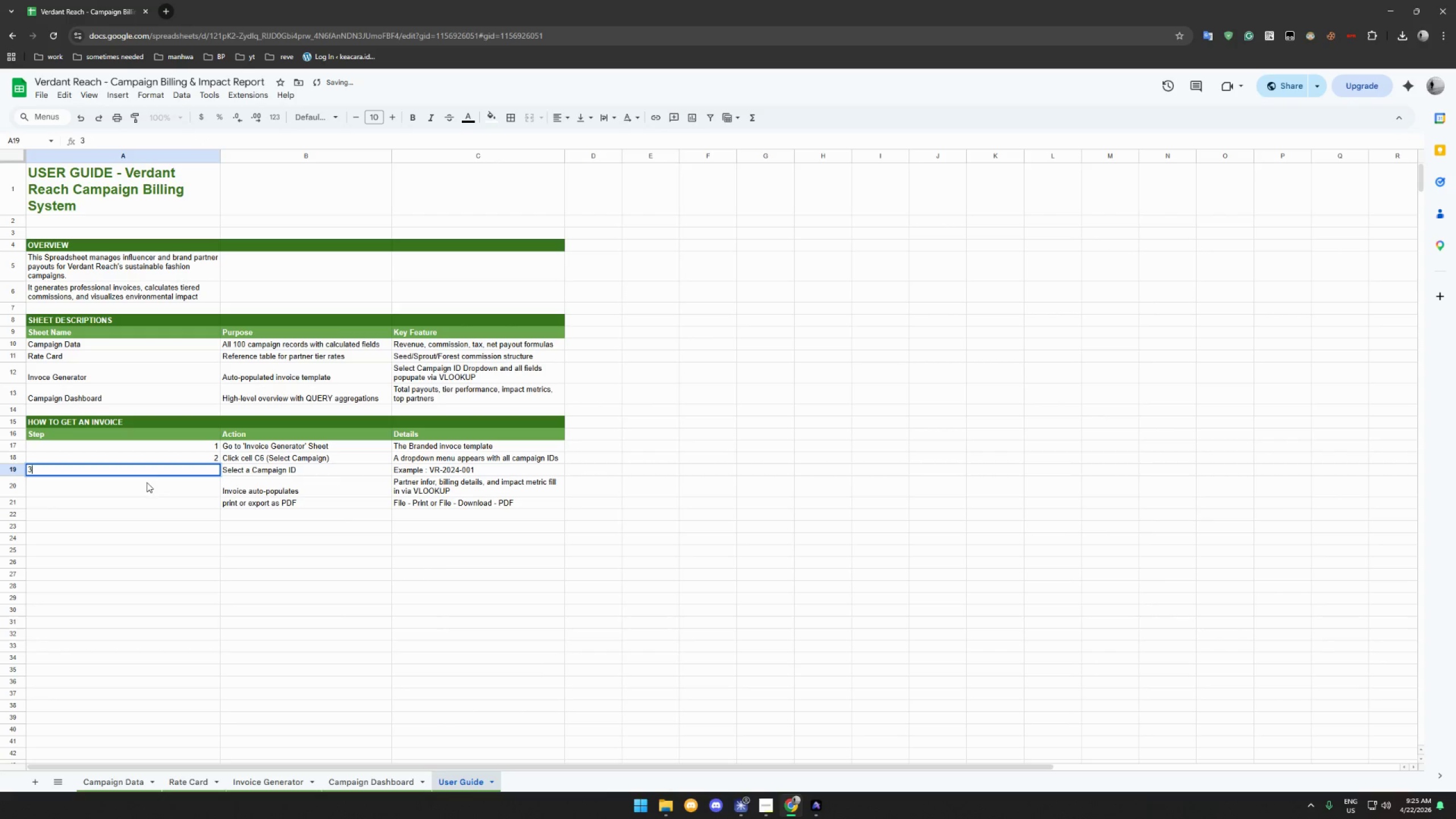 
left_click([147, 483])
 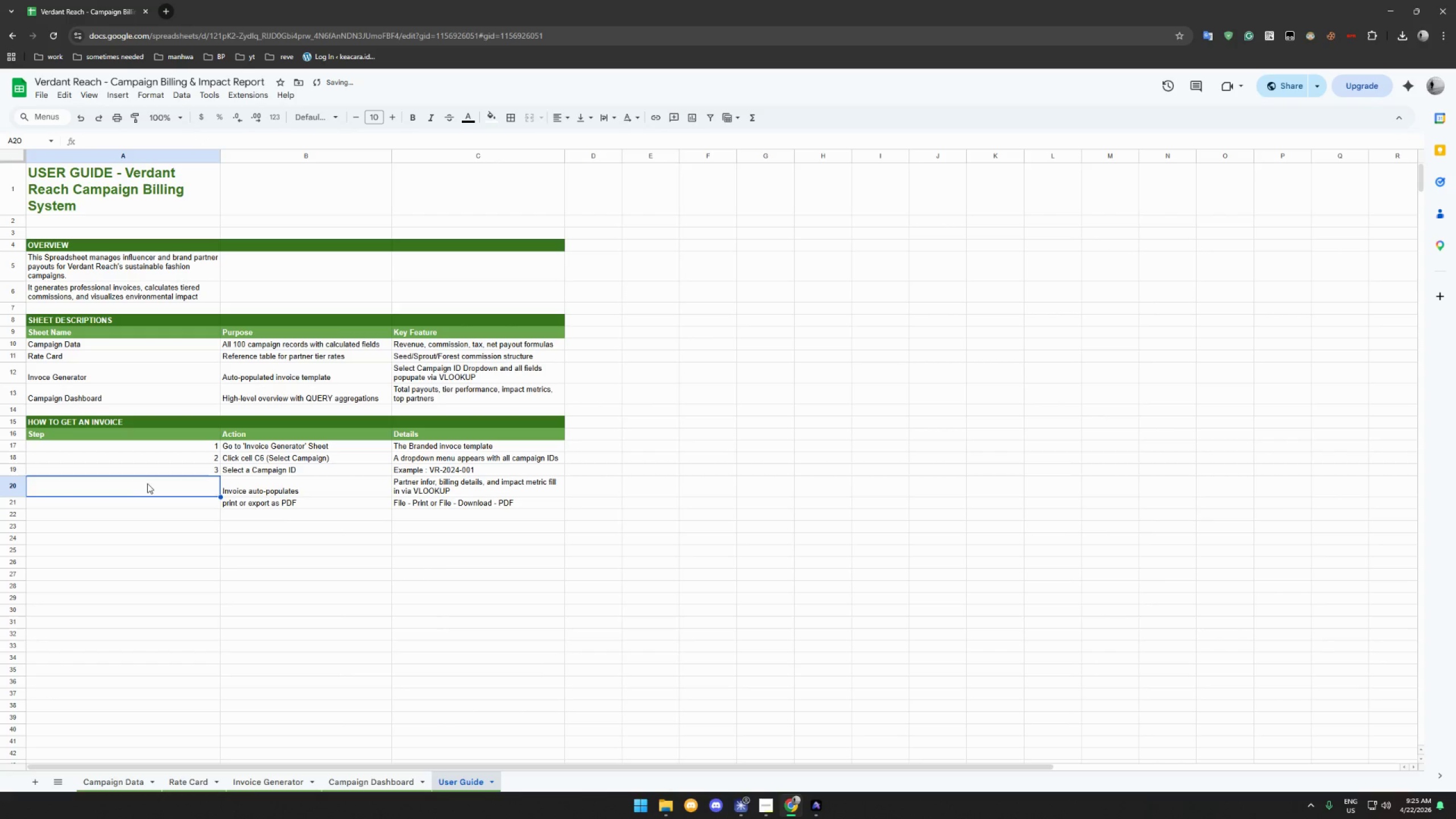 
key(4)
 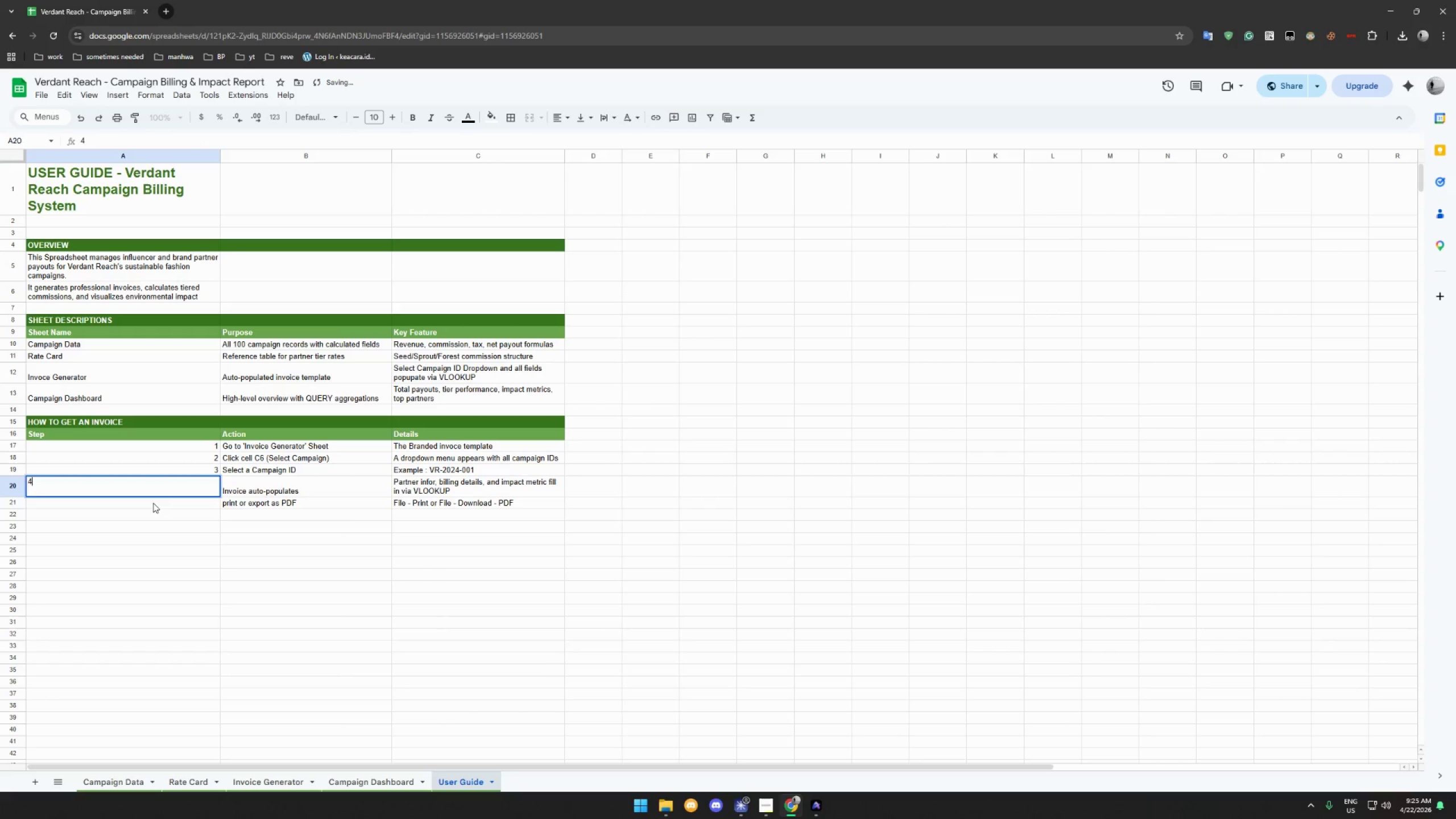 
left_click([153, 503])
 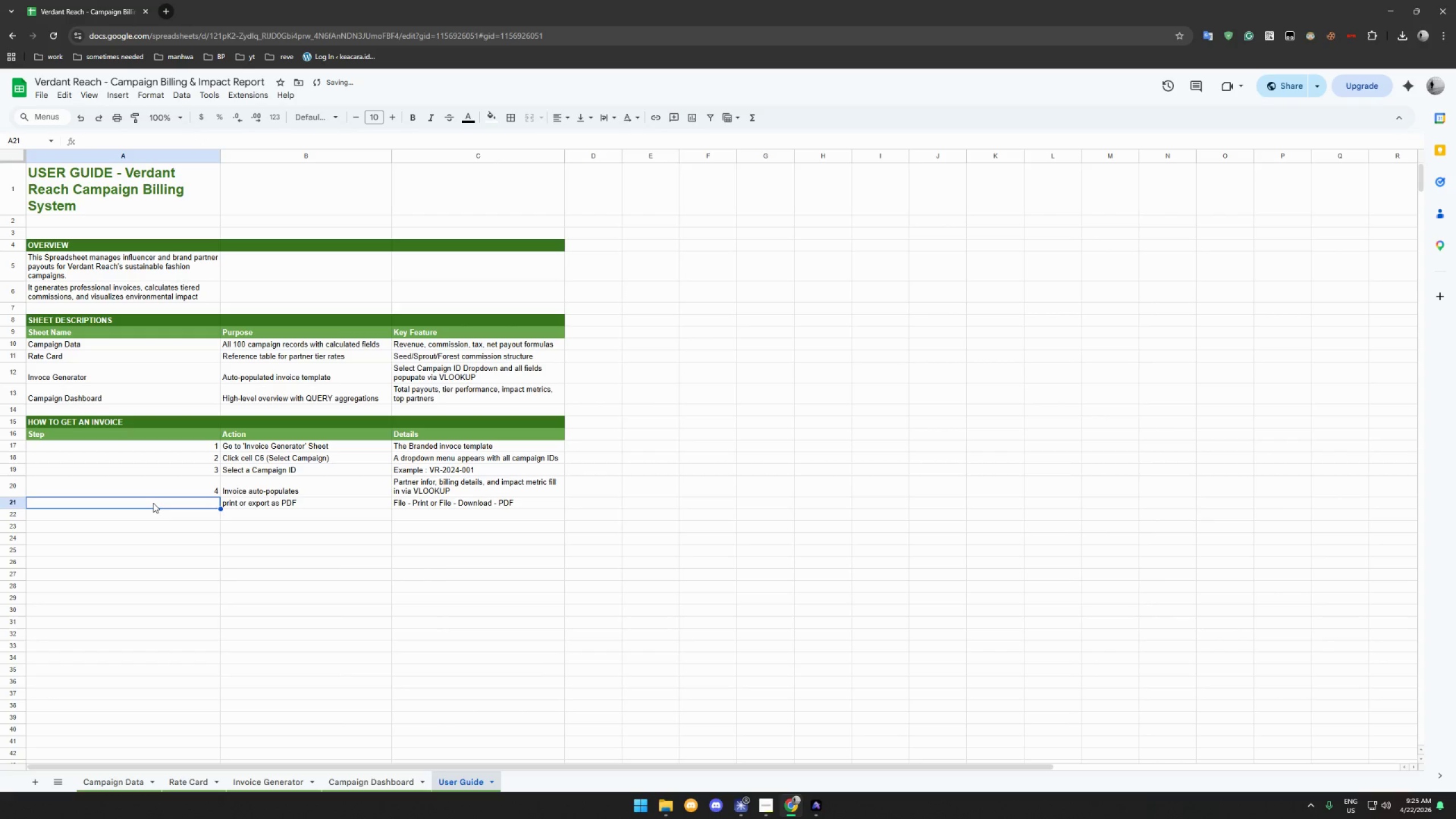 
key(5)
 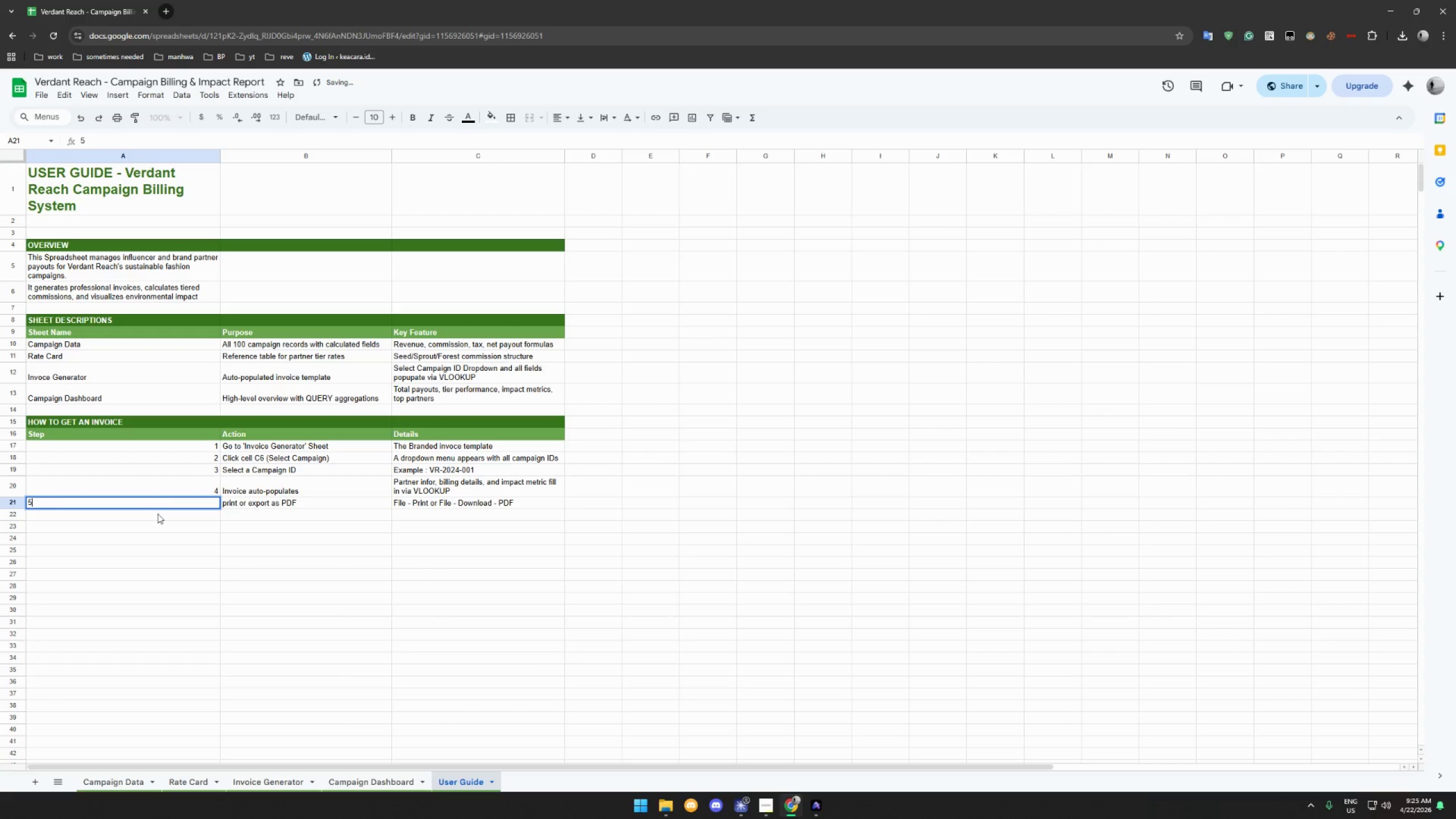 
left_click([164, 524])
 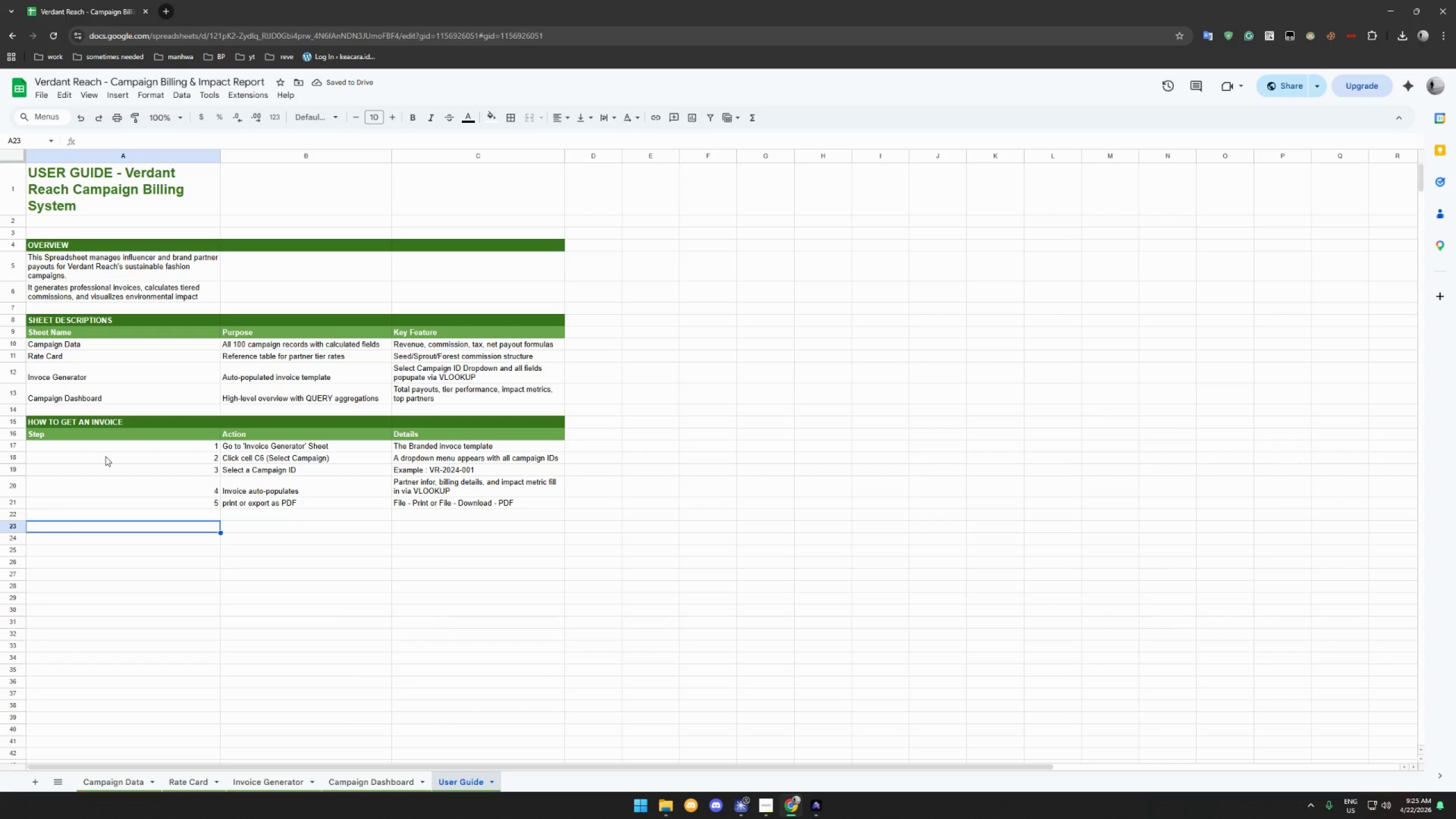 
left_click_drag(start_coordinate=[96, 448], to_coordinate=[486, 499])
 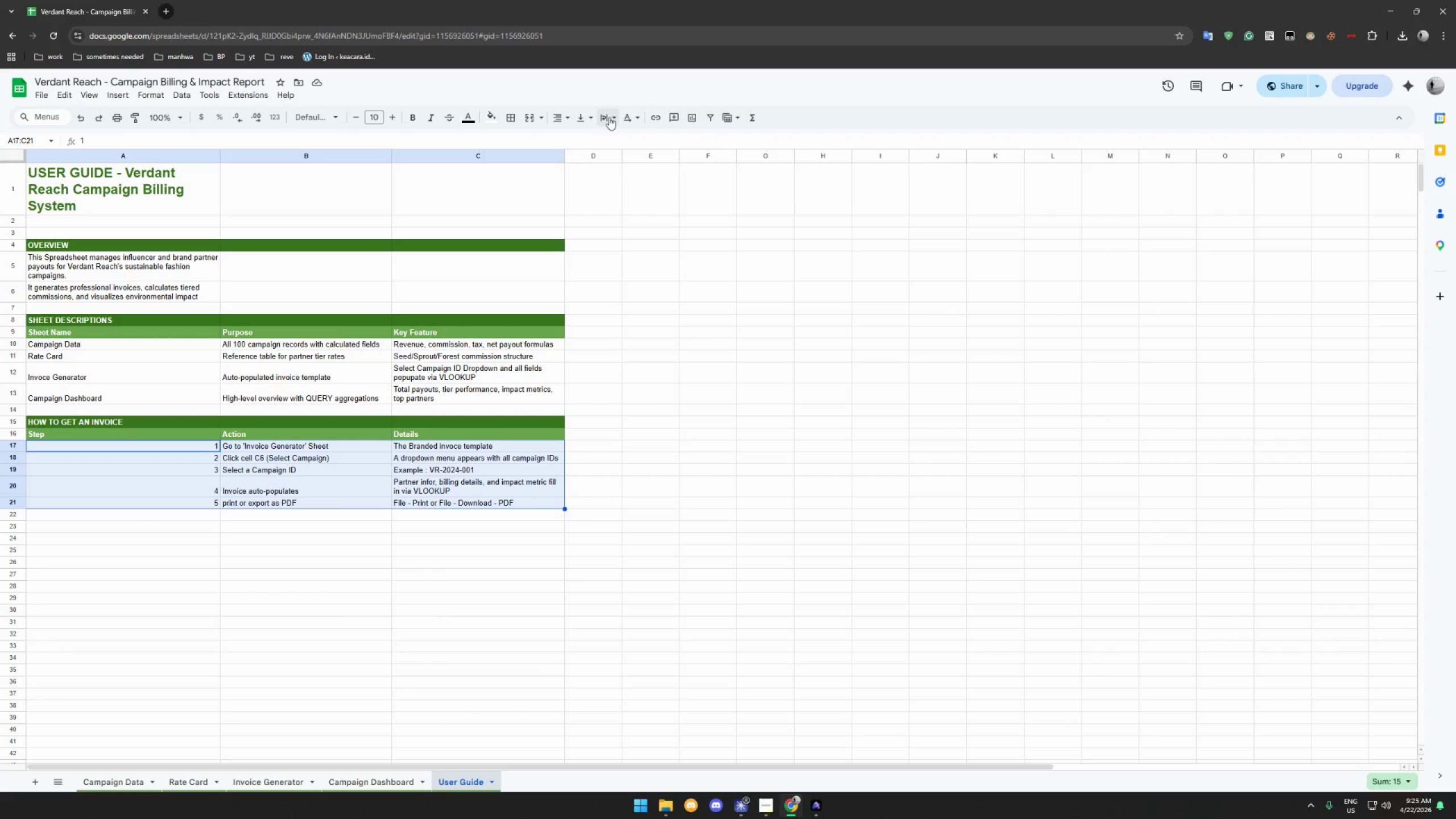 
left_click([592, 118])
 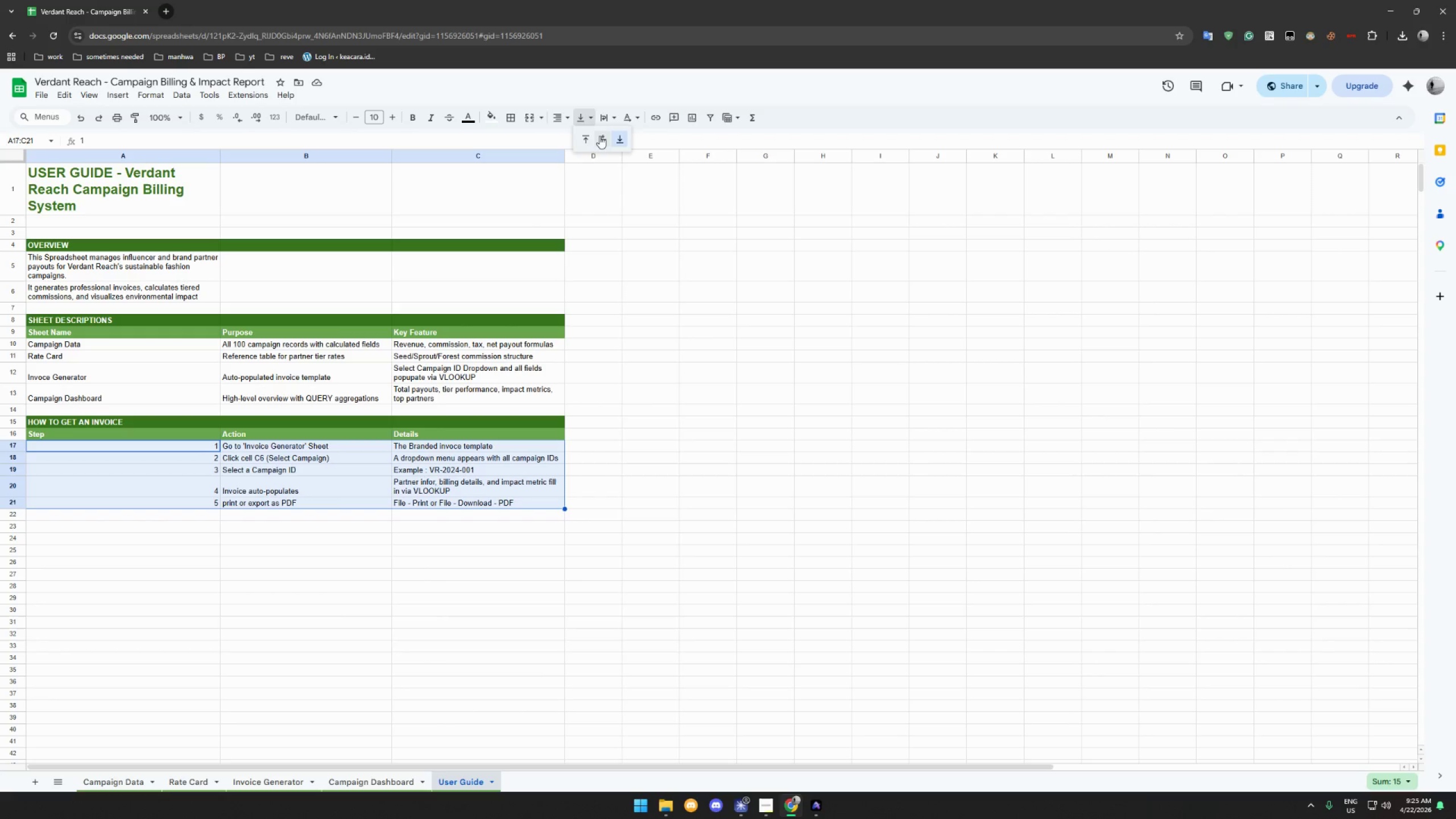 
left_click([599, 136])
 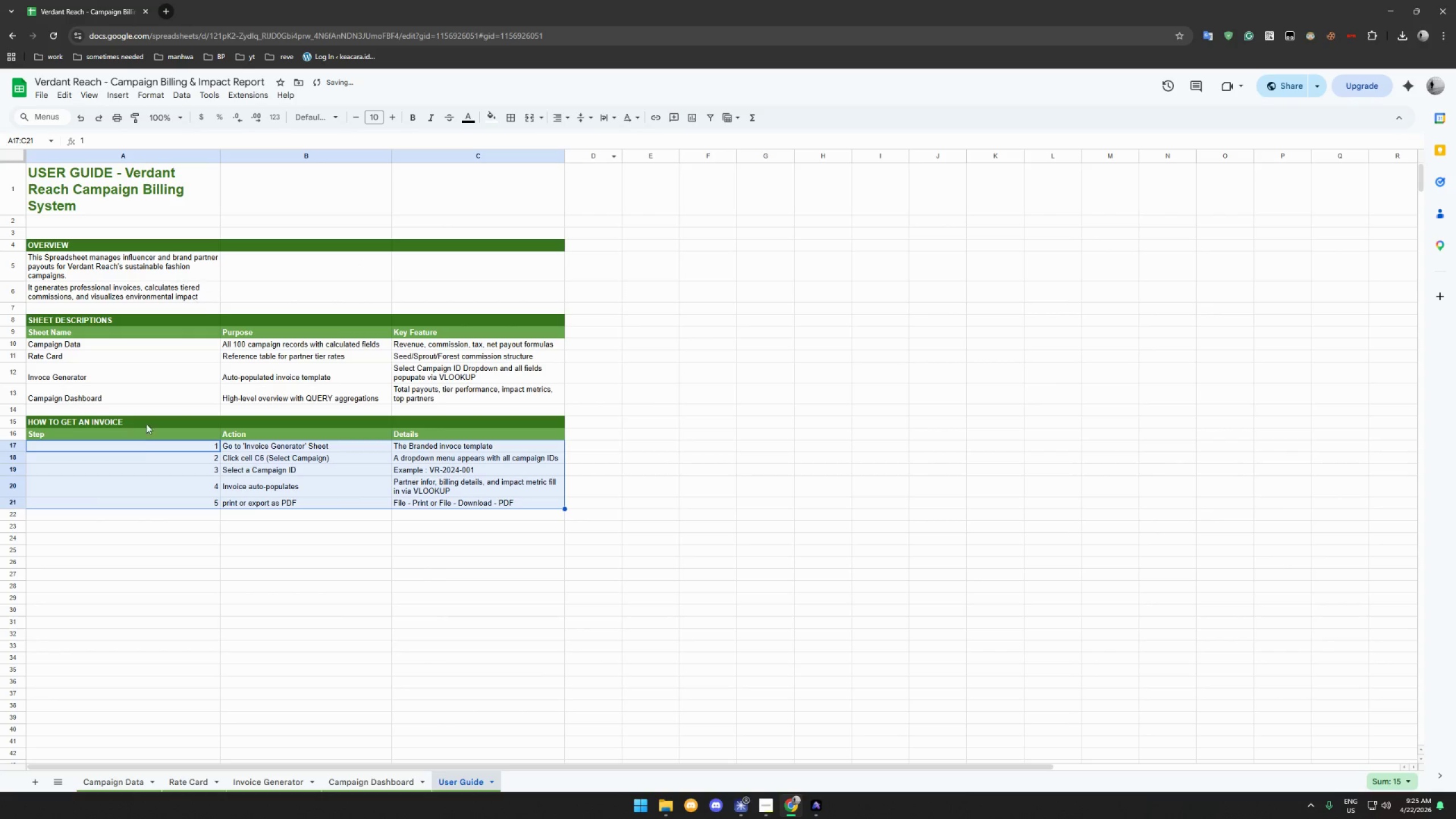 
left_click([142, 467])
 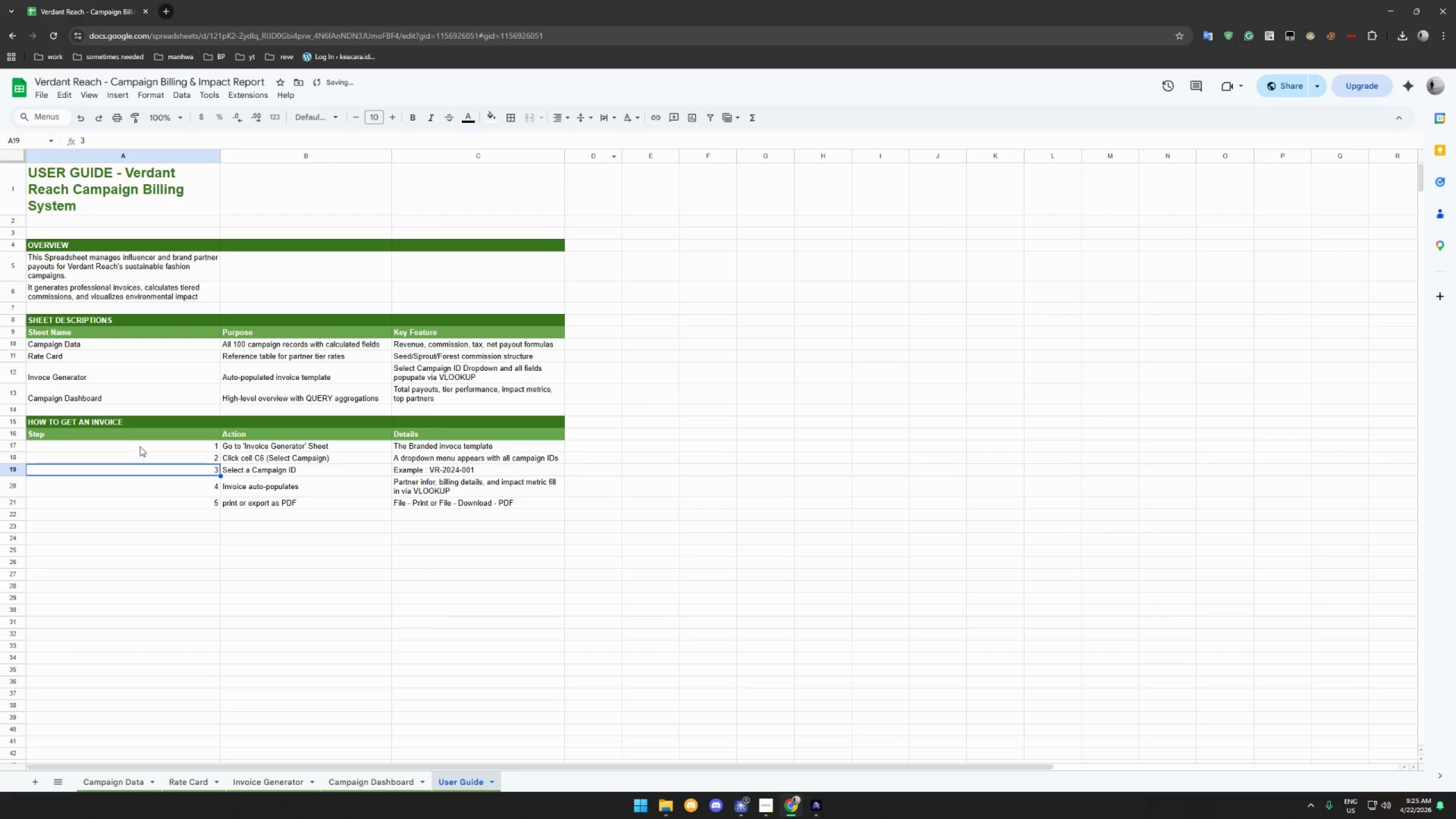 
left_click_drag(start_coordinate=[140, 446], to_coordinate=[145, 502])
 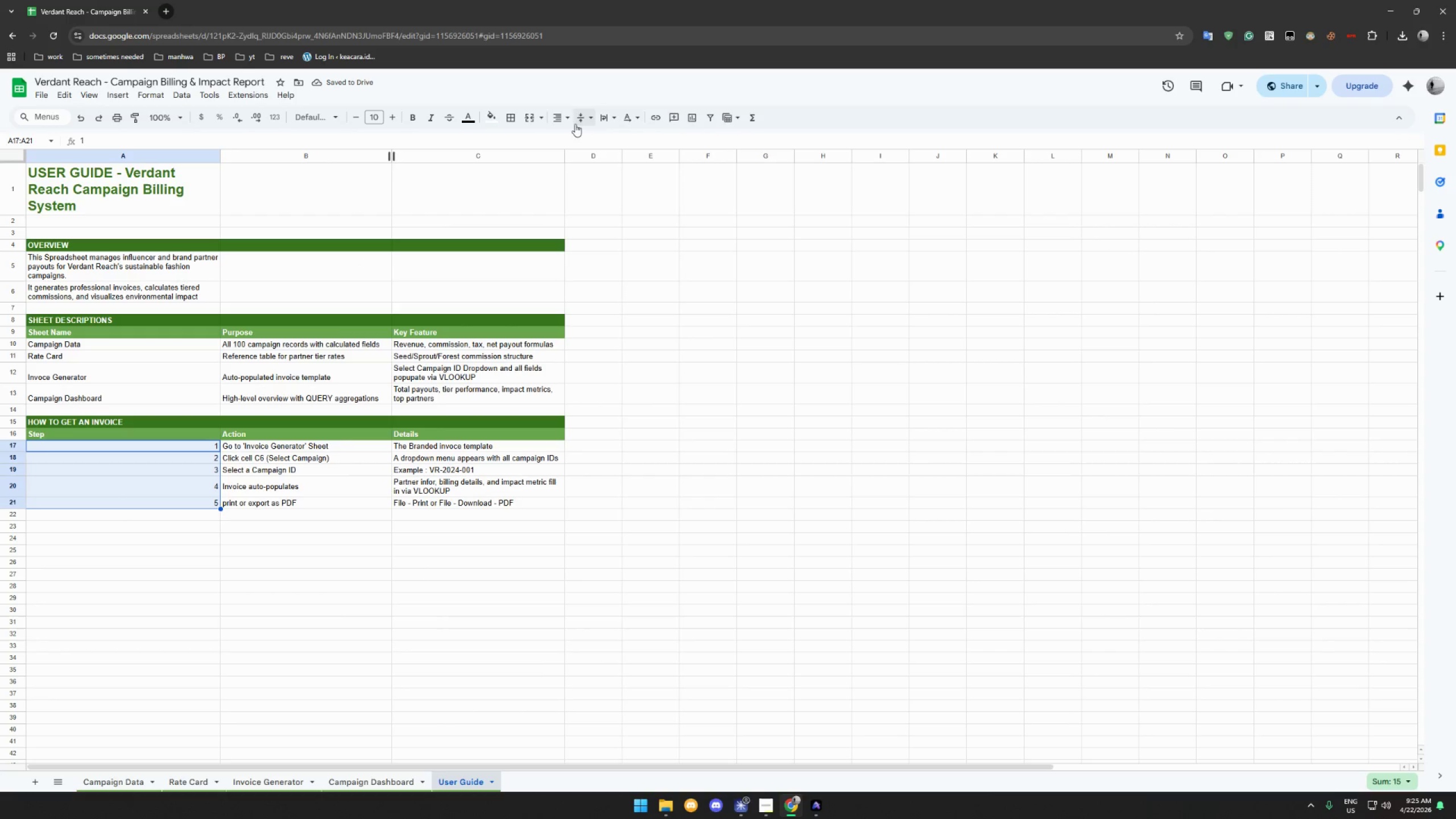 
left_click([560, 116])
 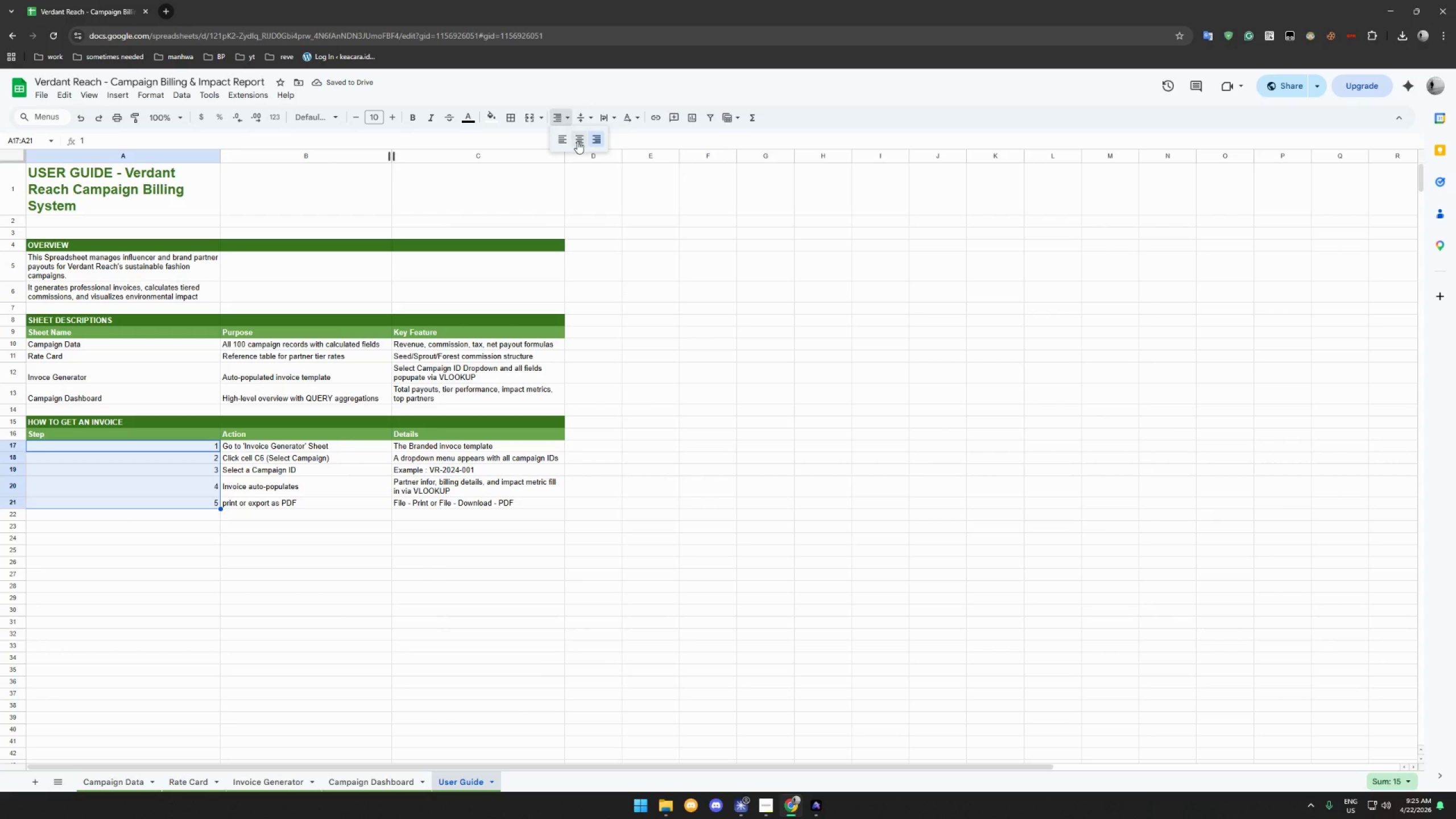 
left_click([580, 138])
 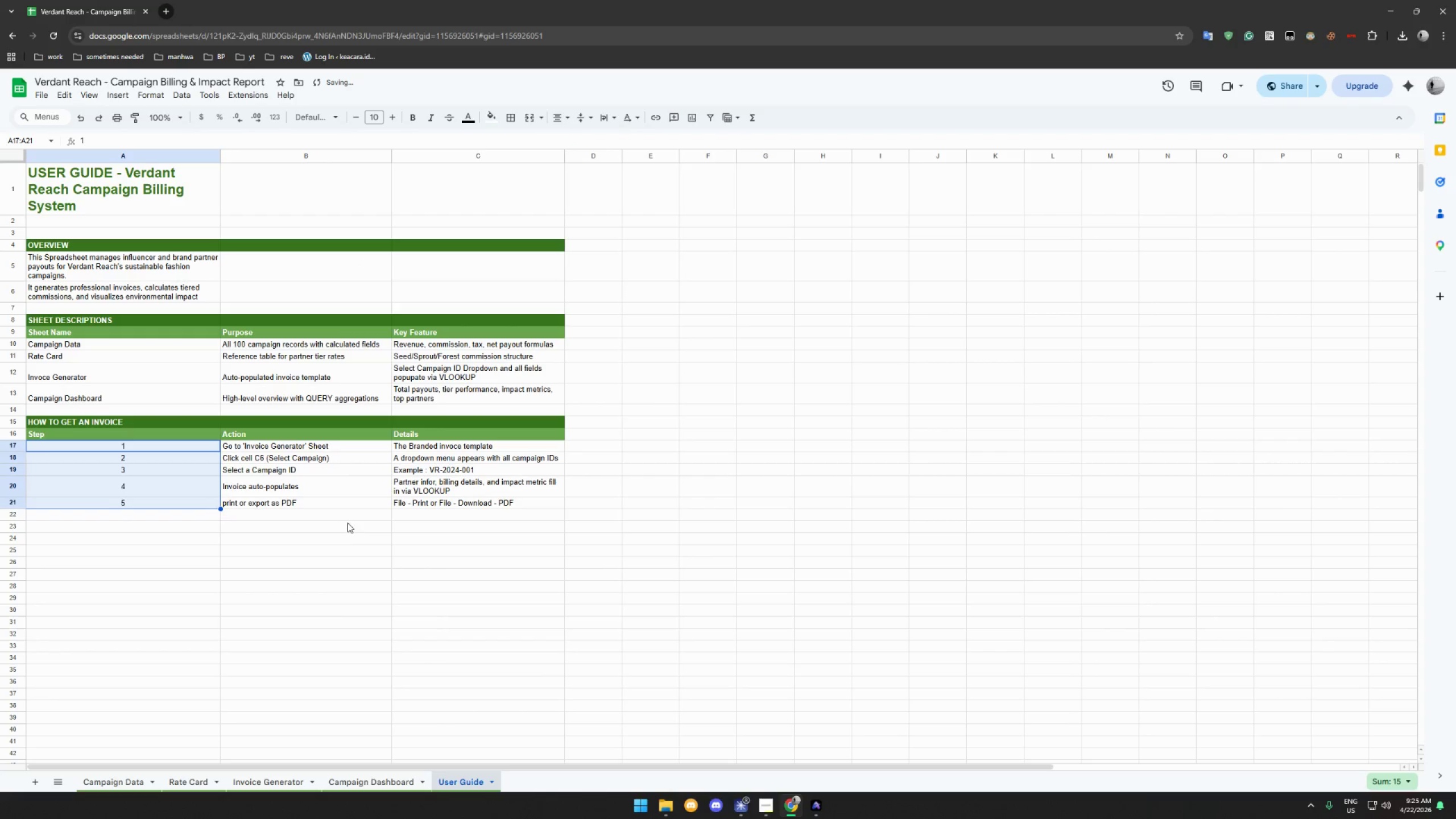 
left_click([329, 547])
 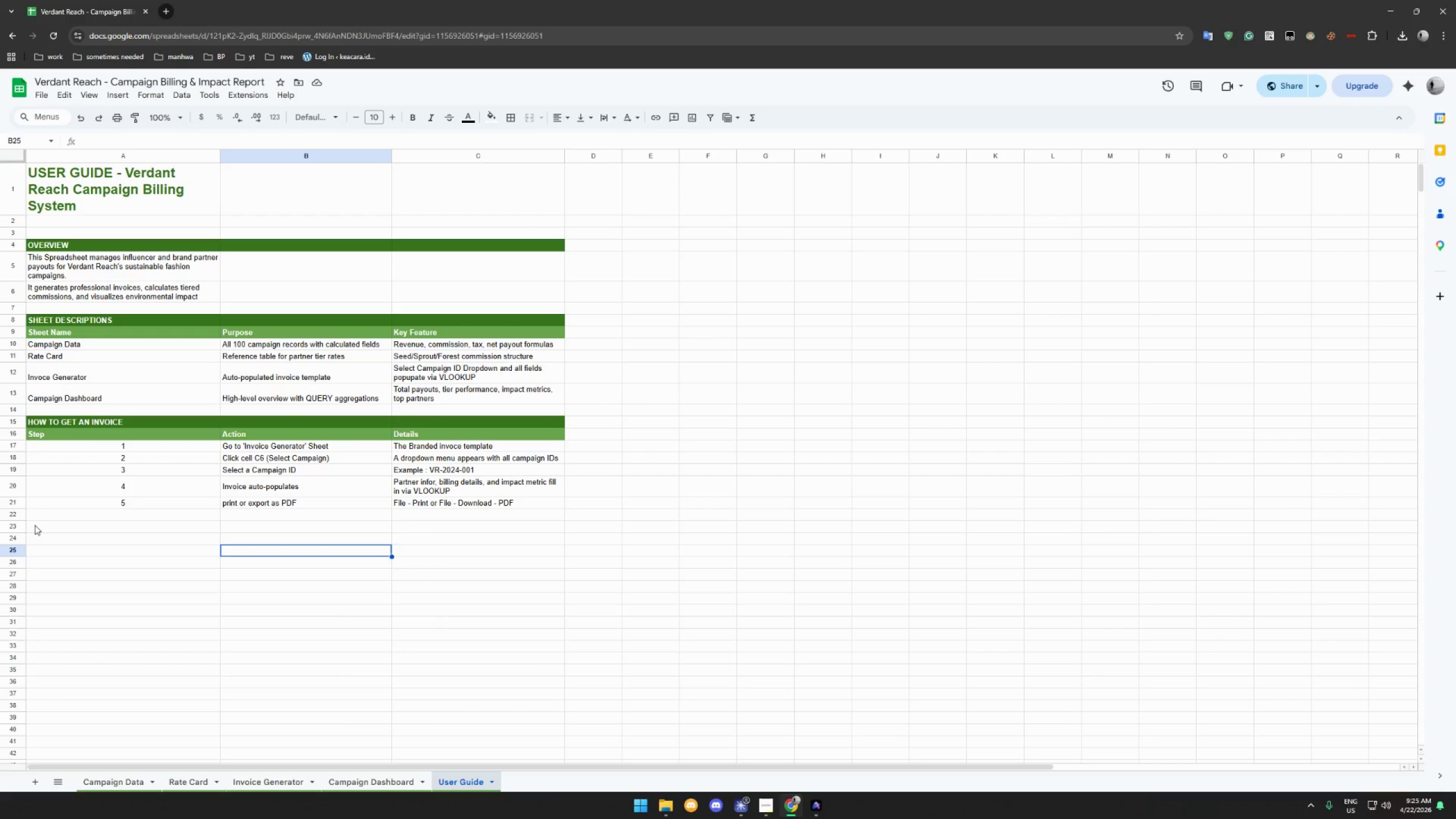 
wait(24.53)
 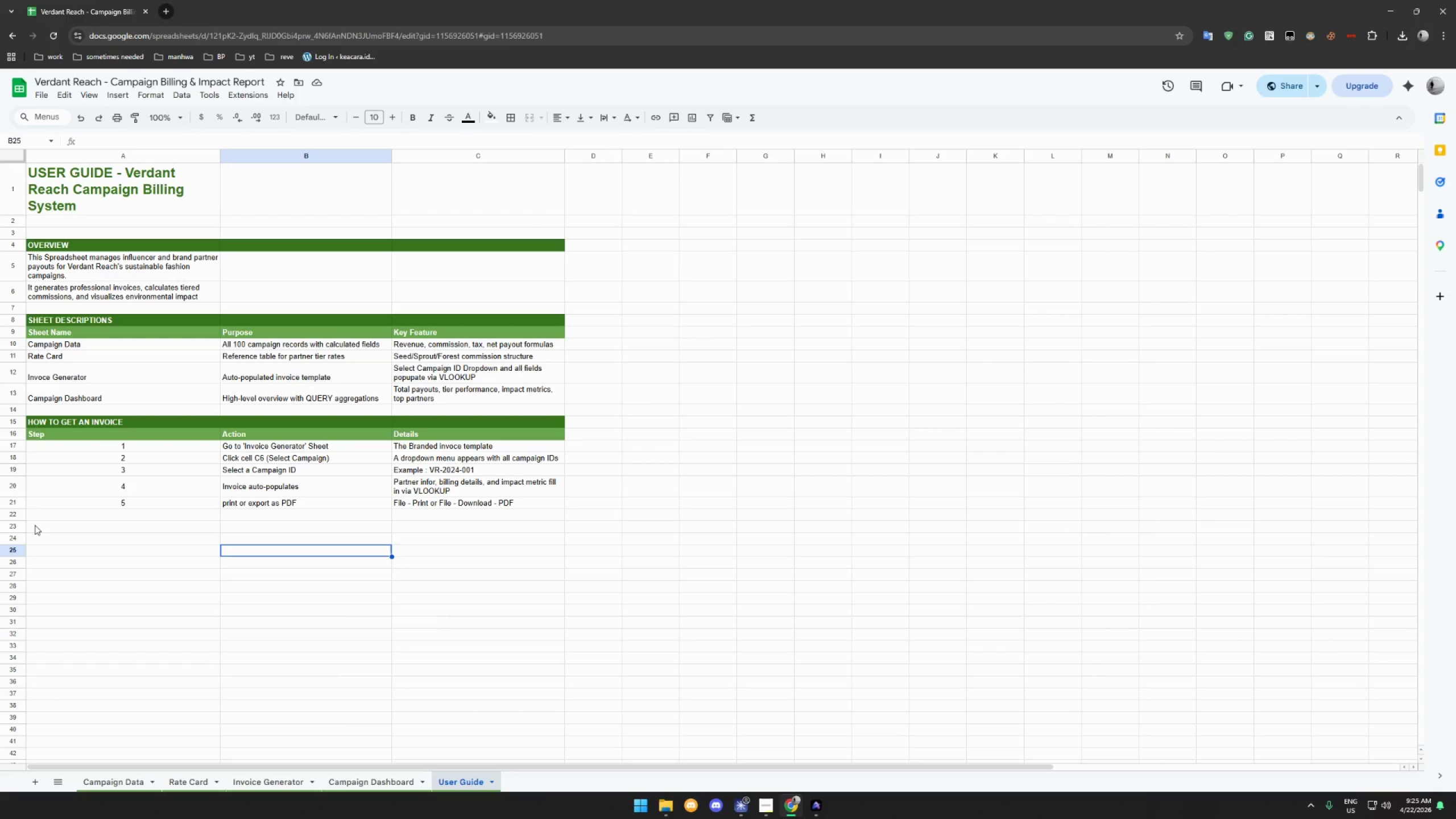 
left_click([74, 420])
 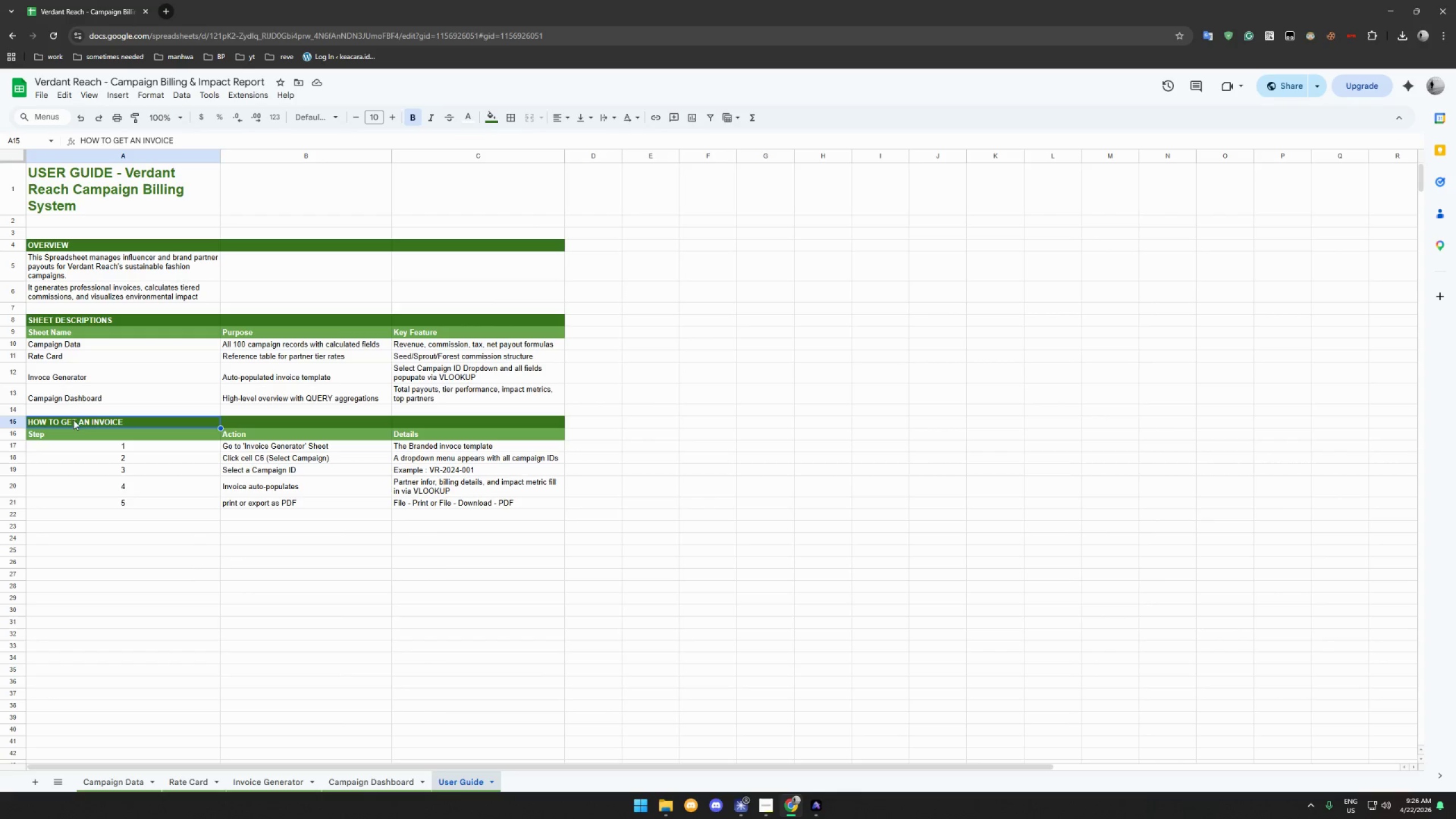 
left_click_drag(start_coordinate=[73, 420], to_coordinate=[520, 421])
 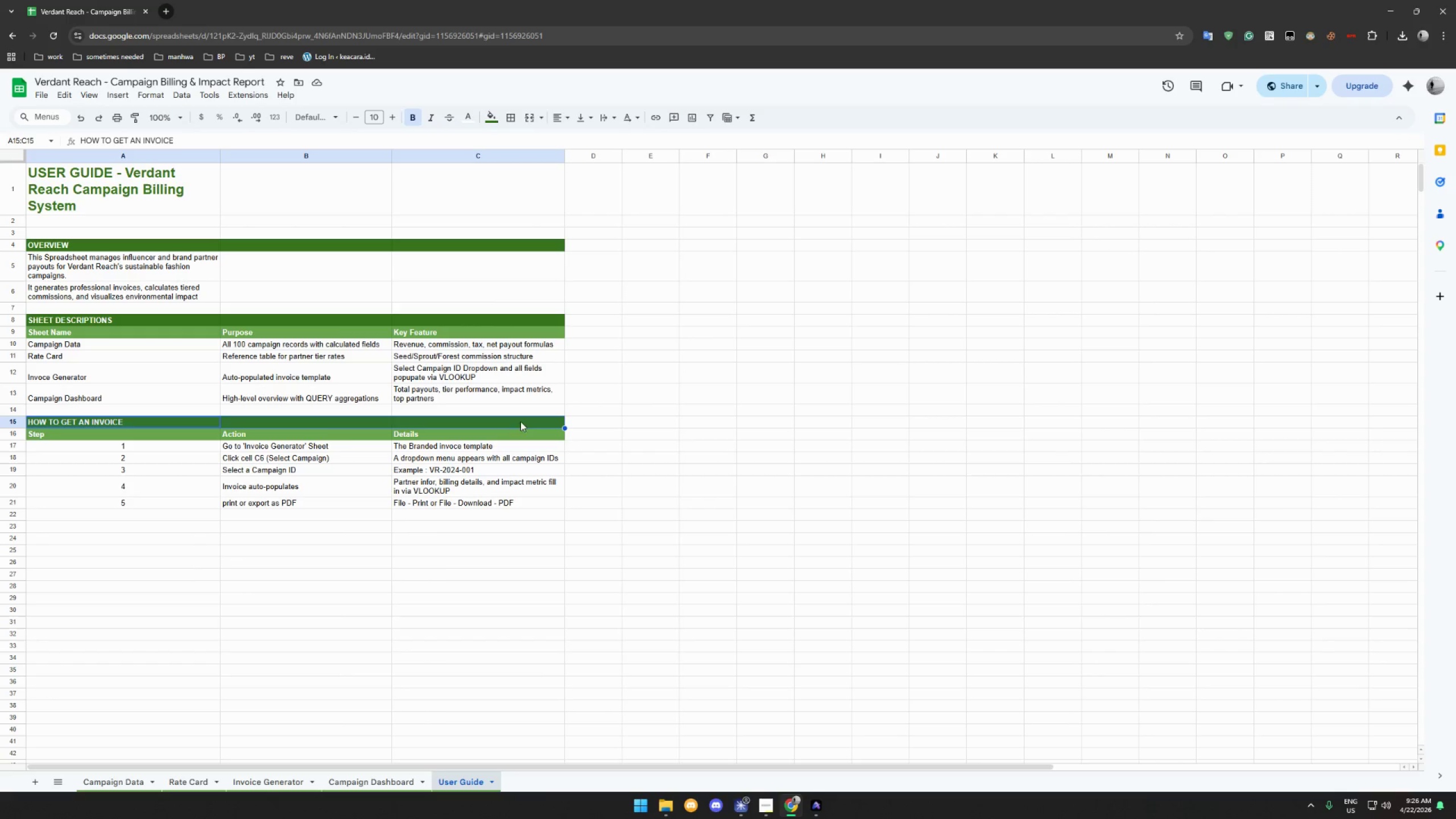 
key(Control+C)
 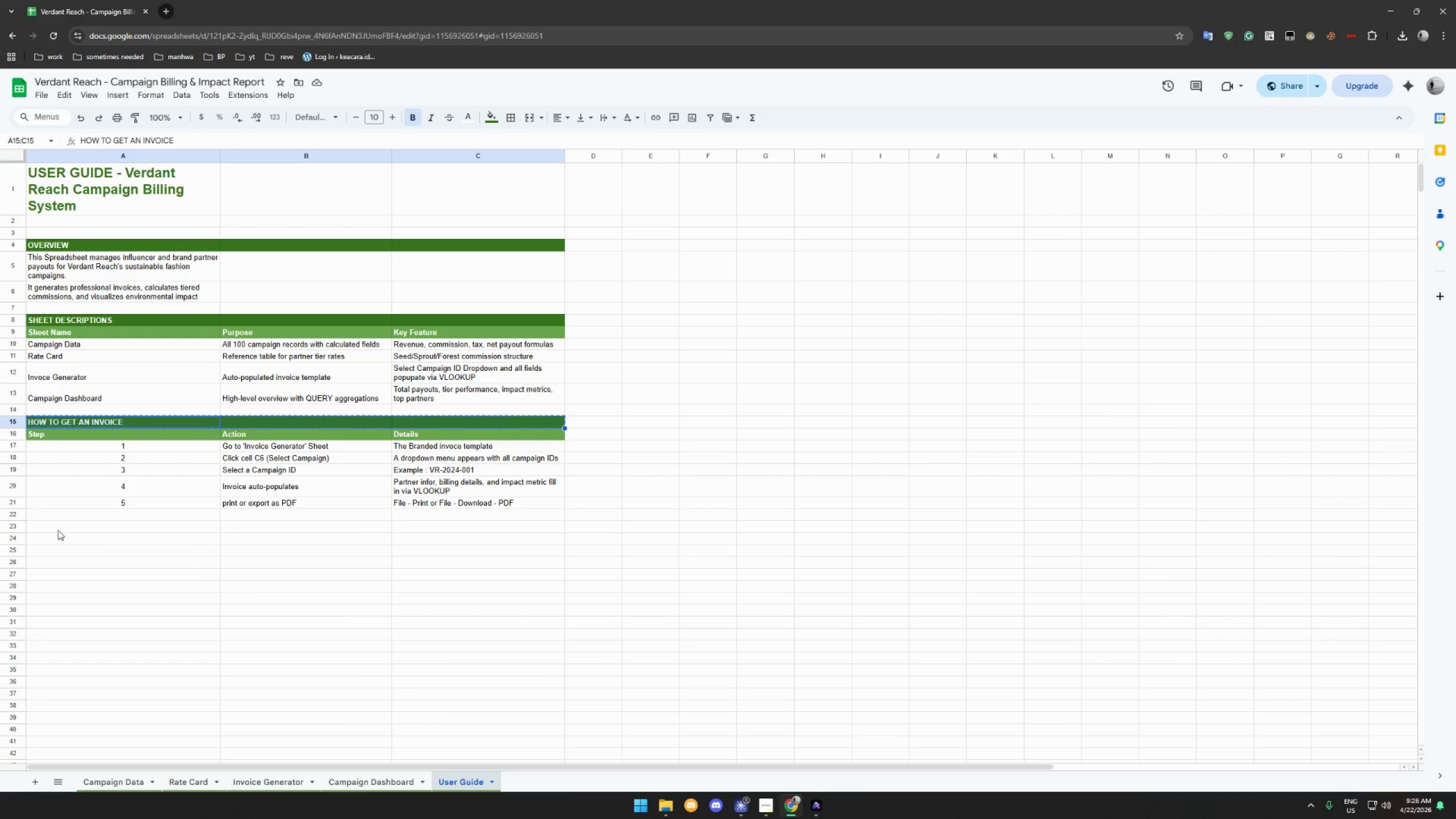 
left_click([58, 529])
 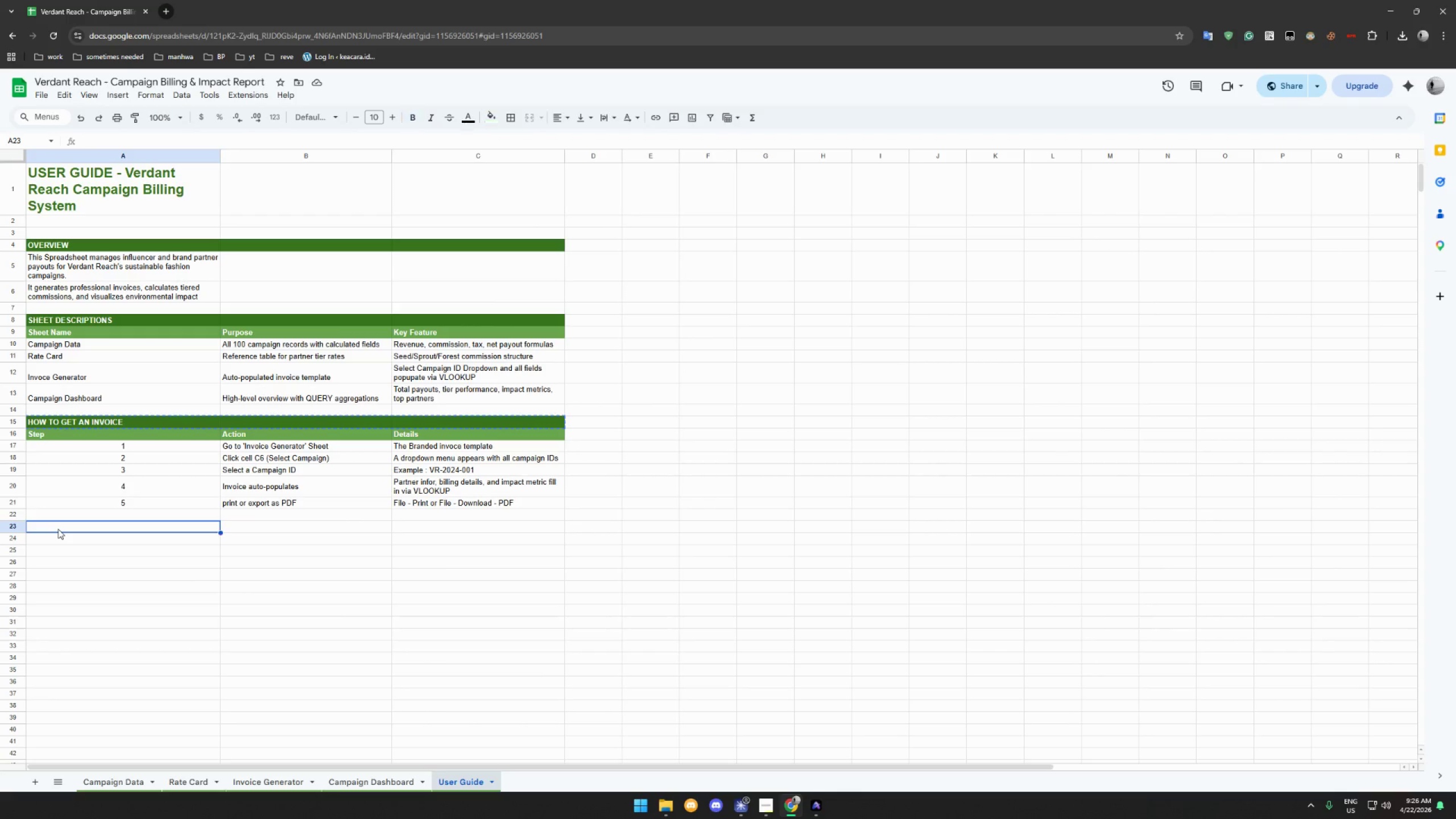 
key(Control+V)
 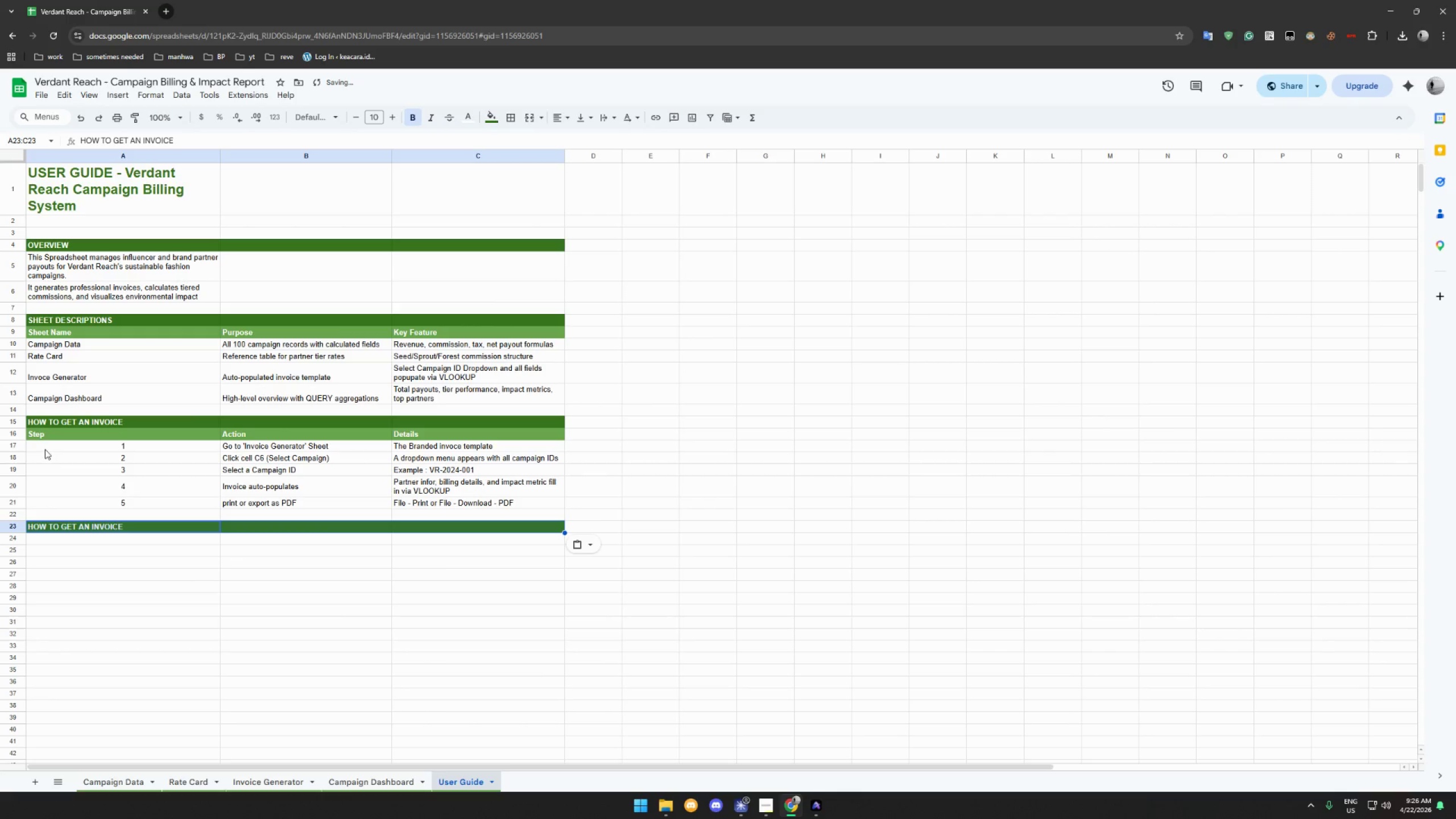 
left_click_drag(start_coordinate=[55, 432], to_coordinate=[482, 433])
 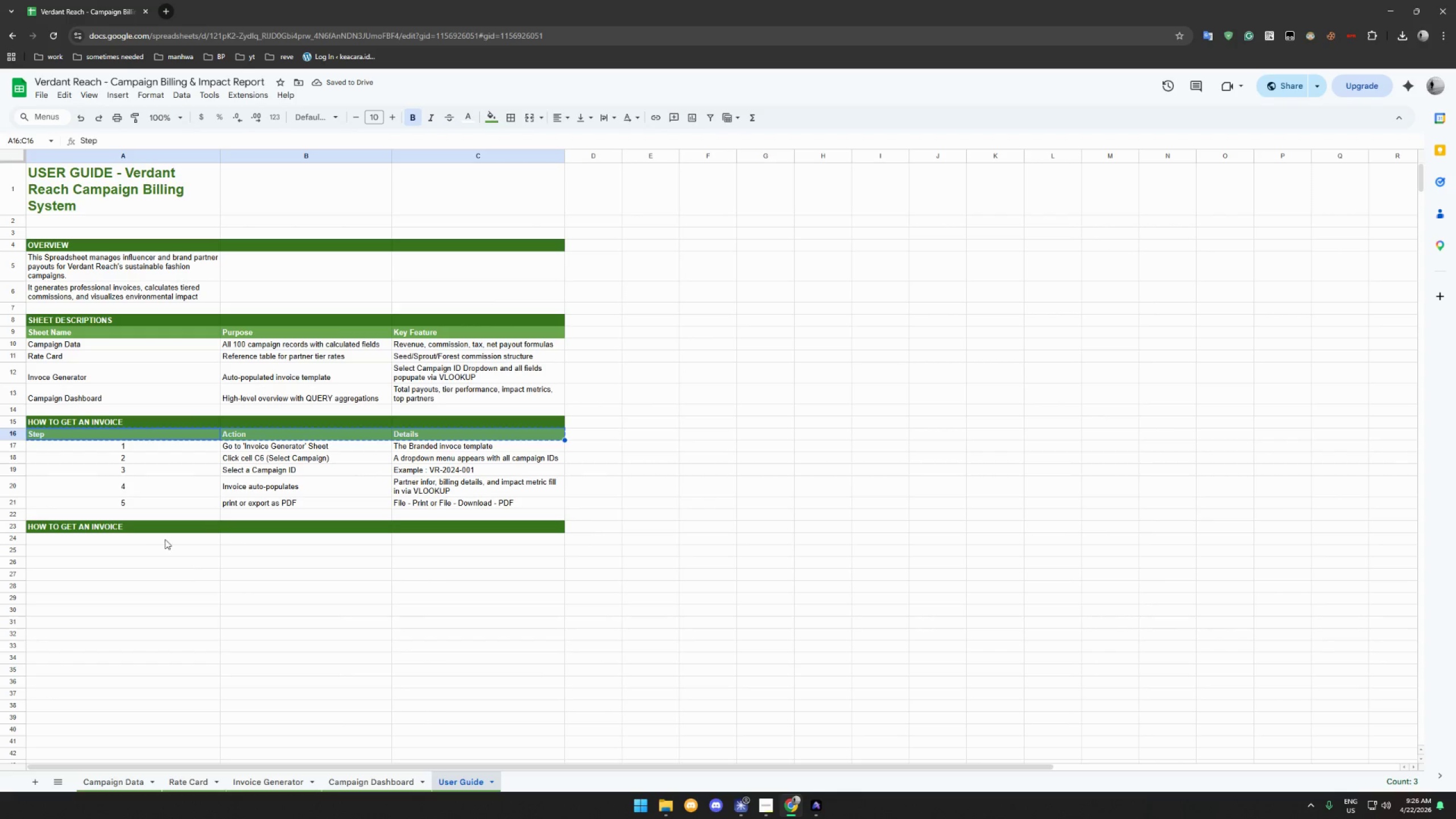 
key(Control+C)
 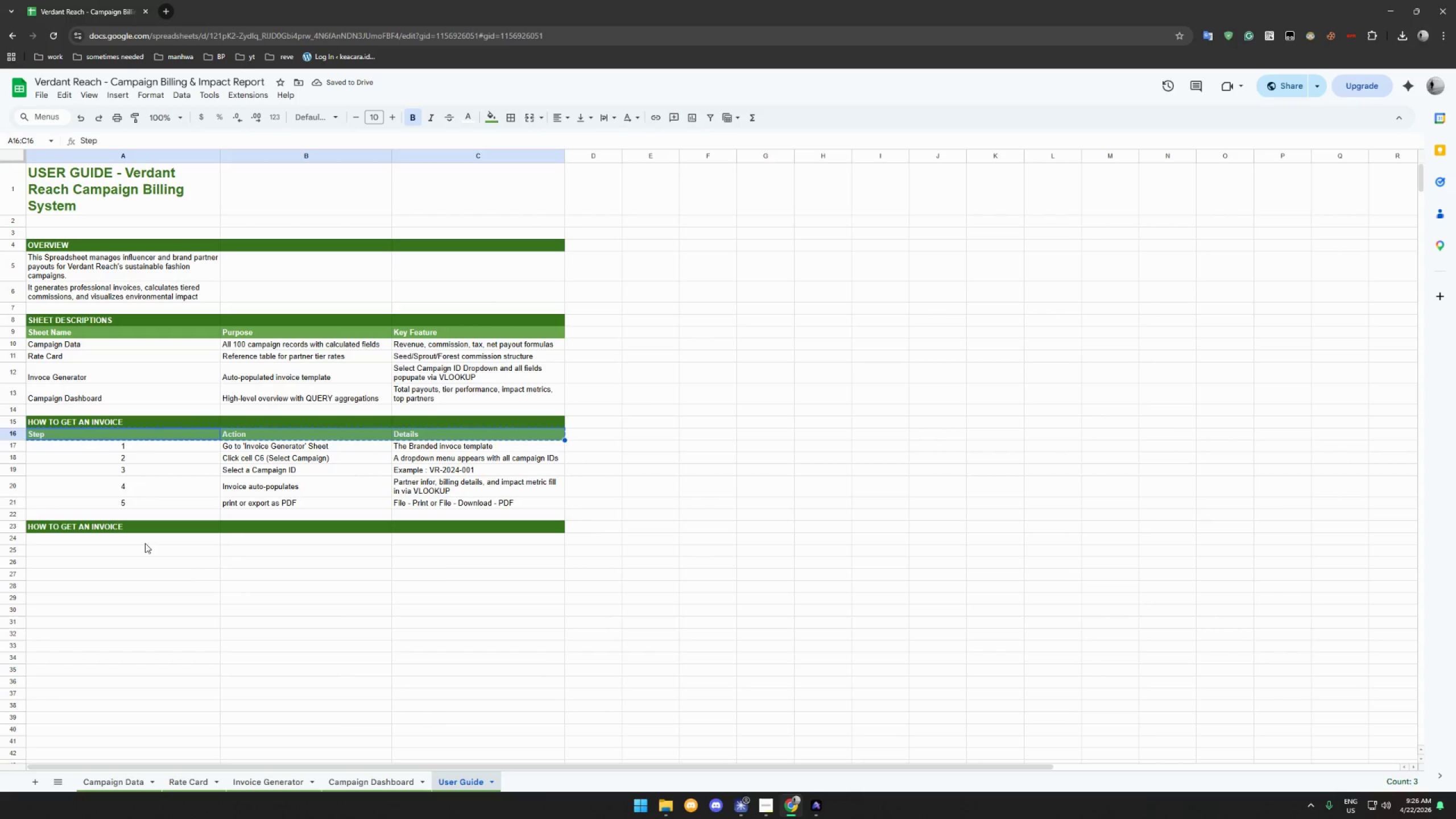 
left_click([140, 543])
 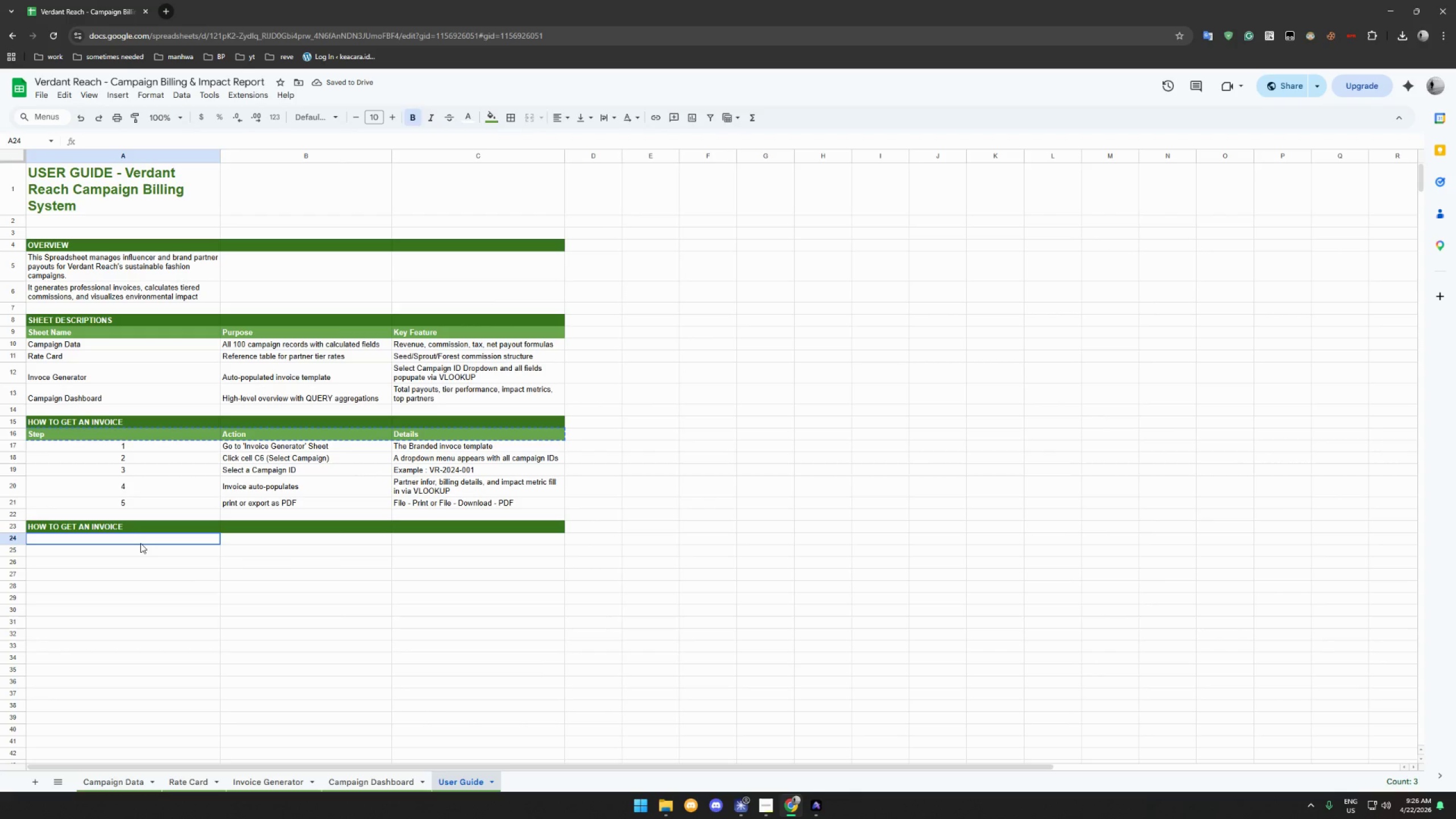 
key(Control+ControlLeft)
 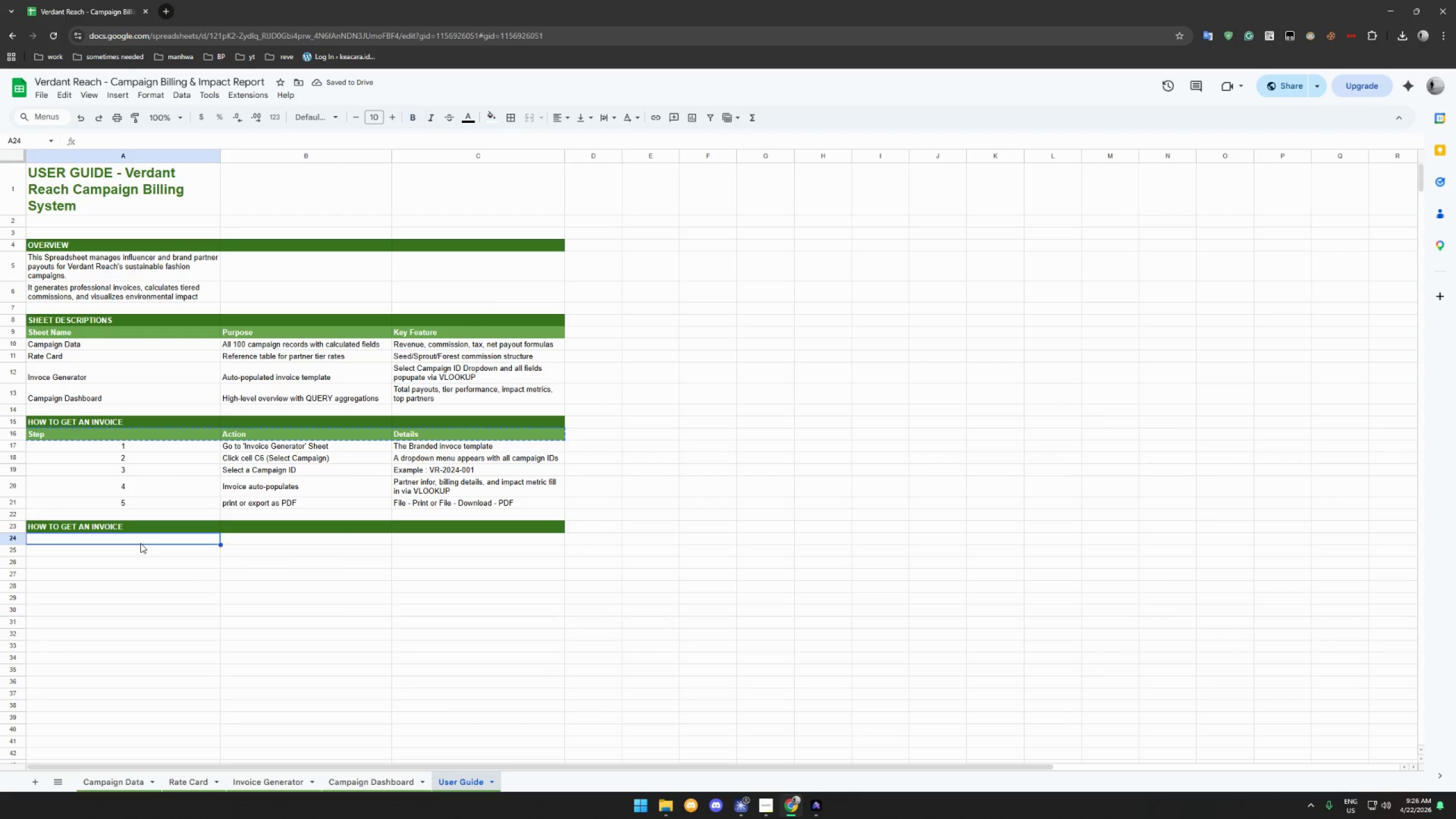 
key(Control+V)
 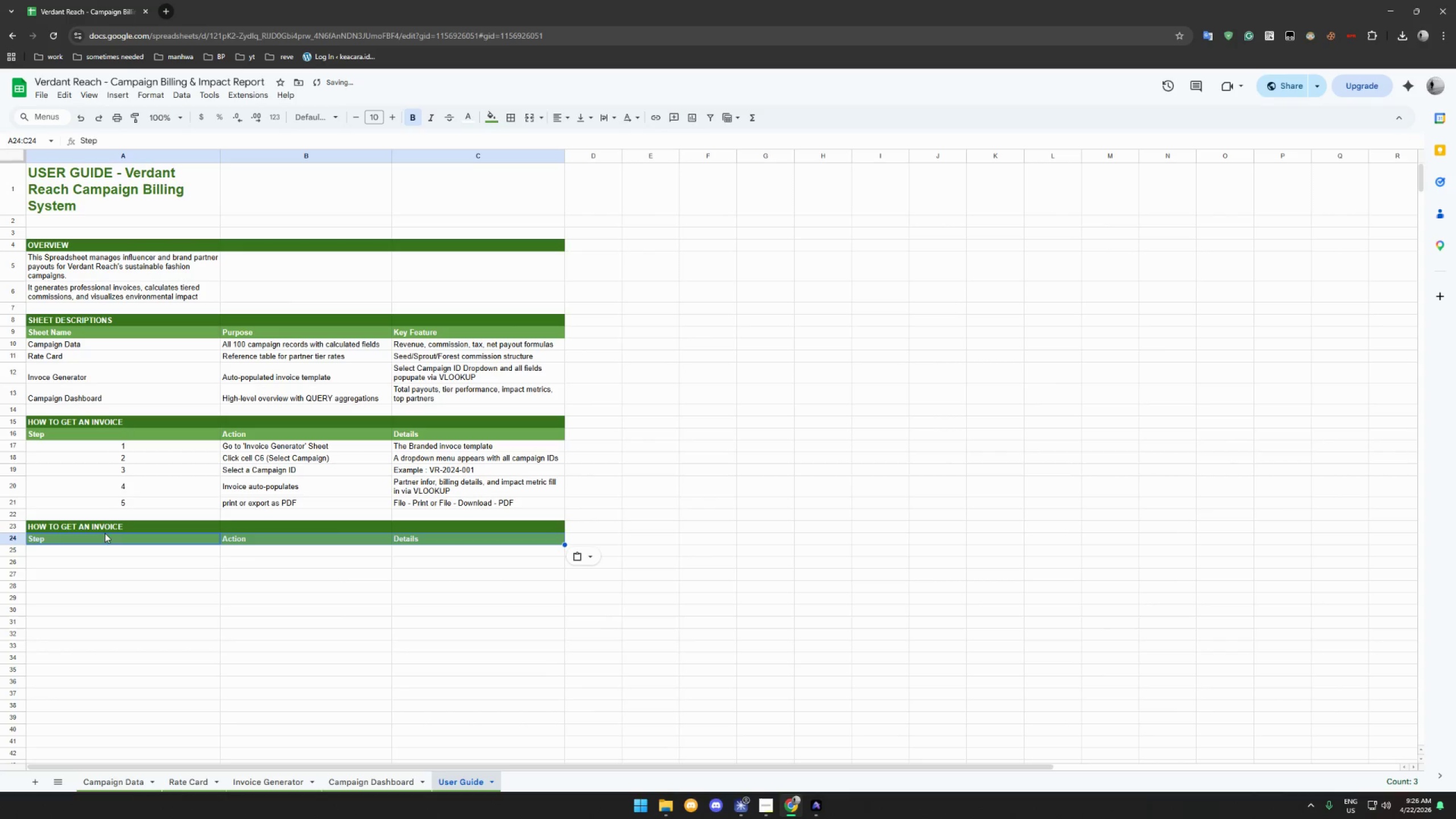 
left_click([110, 525])
 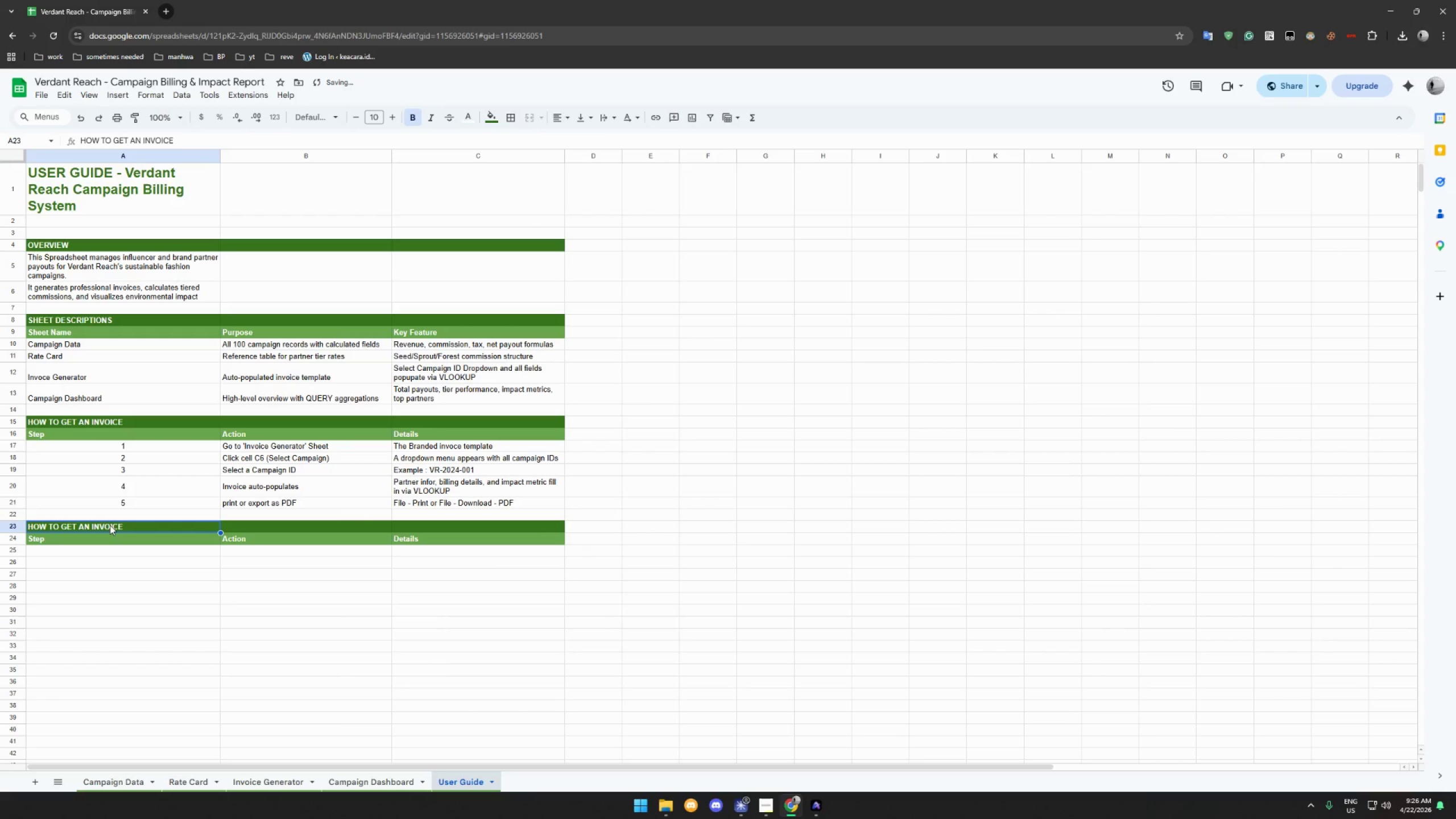 
type(PARTNERS TIER)
key(Backspace)
key(Backspace)
key(Backspace)
key(Backspace)
key(Backspace)
key(Backspace)
type( TIERS)
 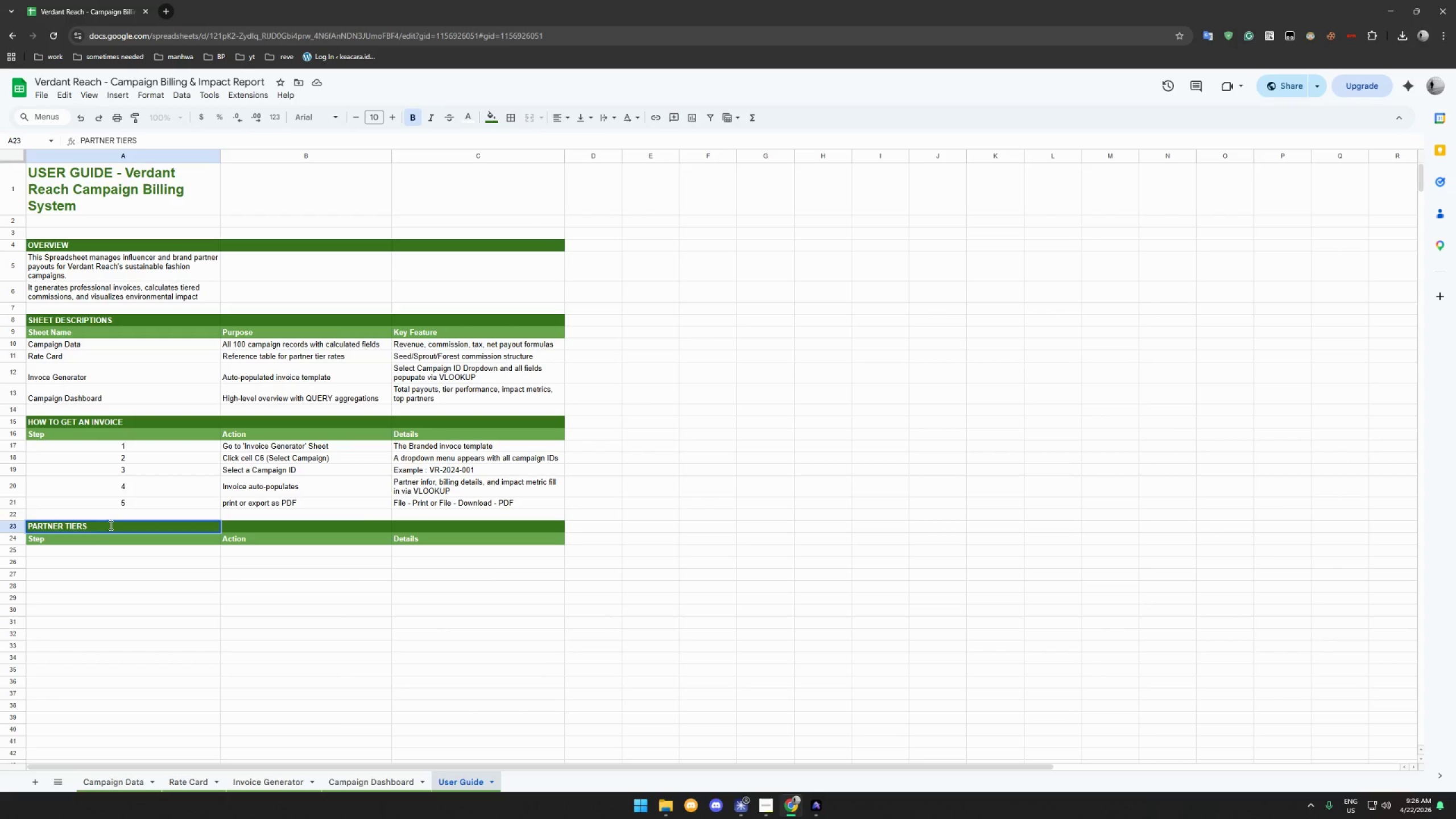 
key(Enter)
 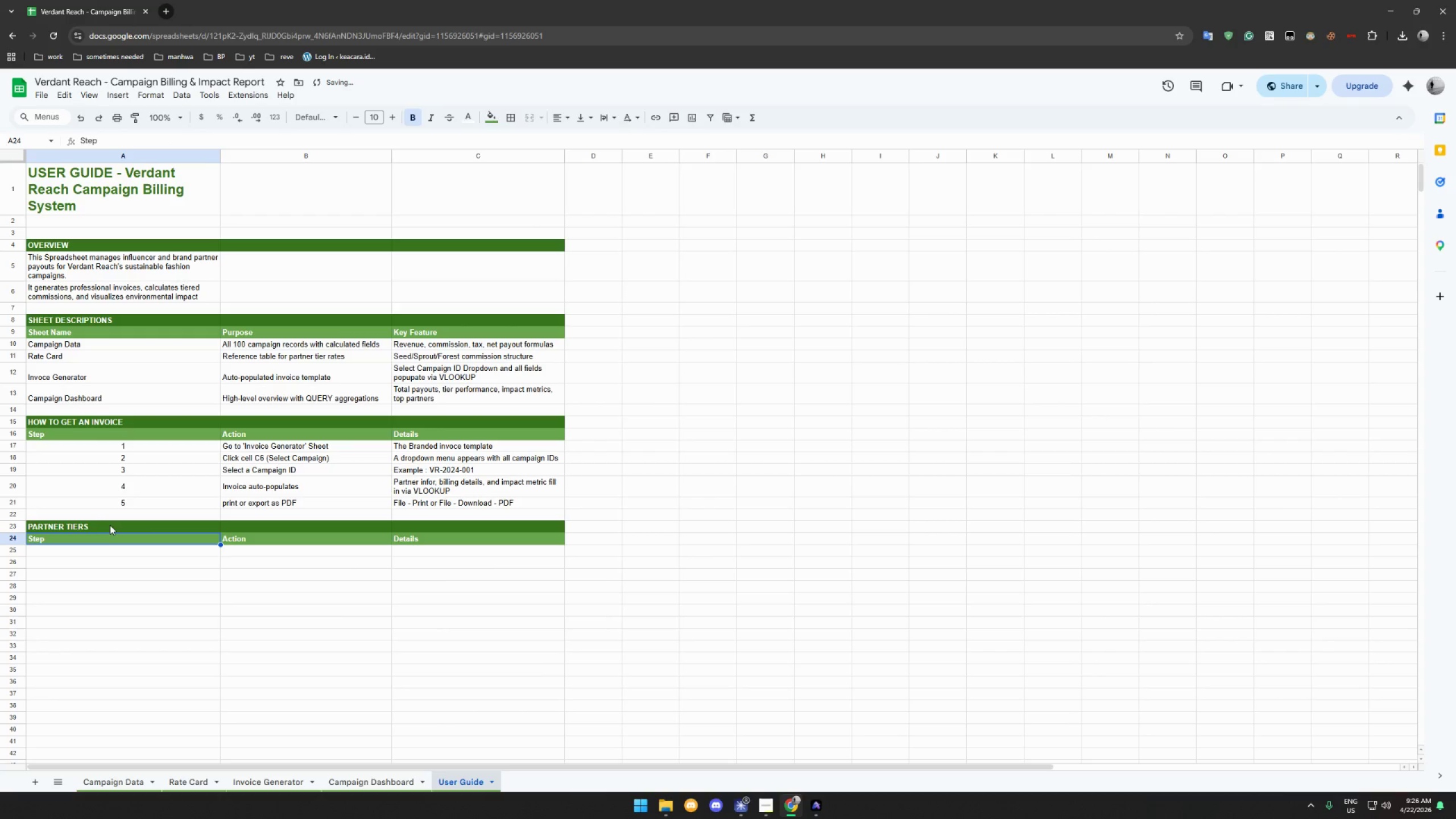 
type(t)
key(Backspace)
type(Tier)
key(Tab)
type(Commission)
key(Tab)
type(Description)
 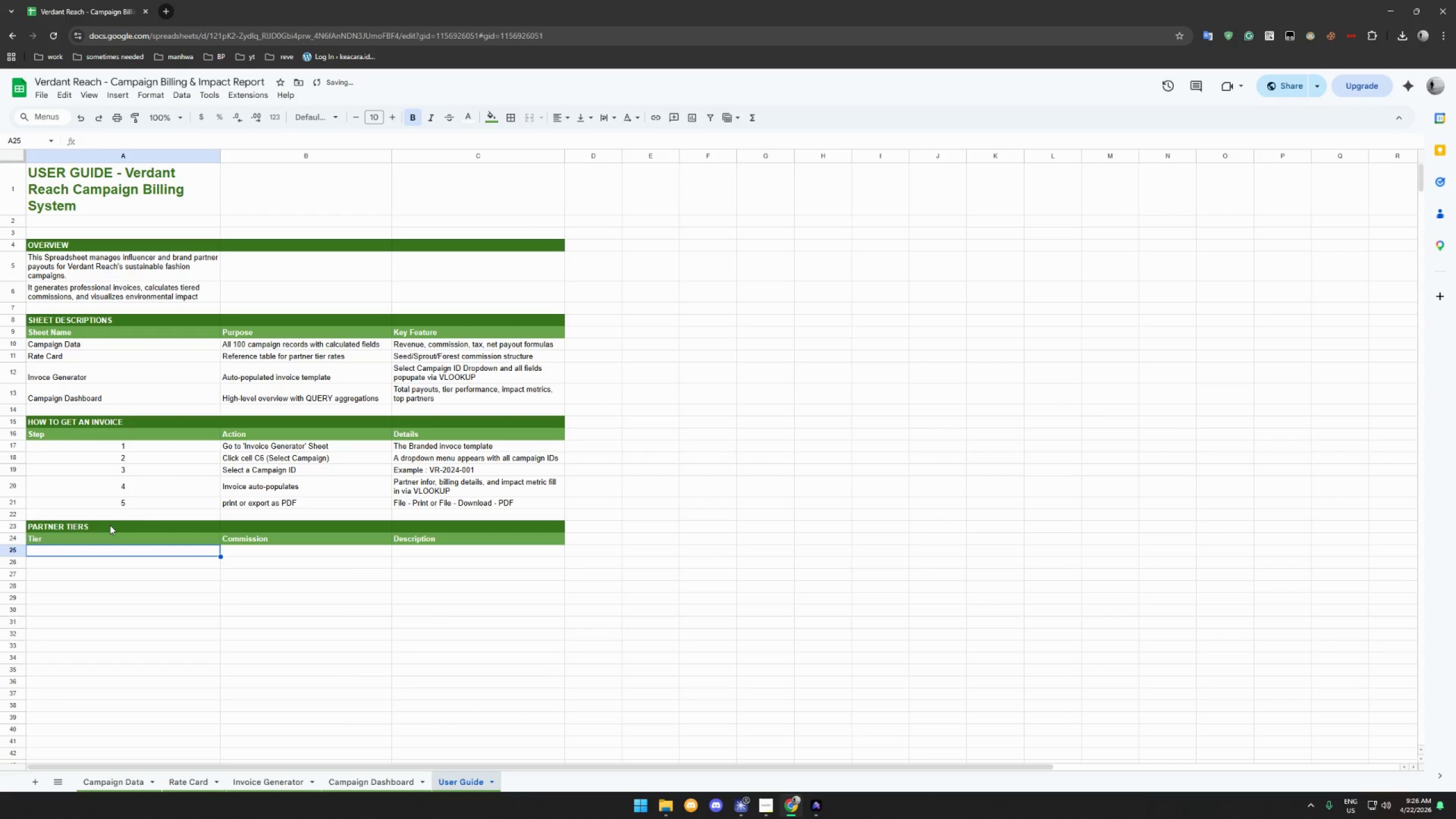 
 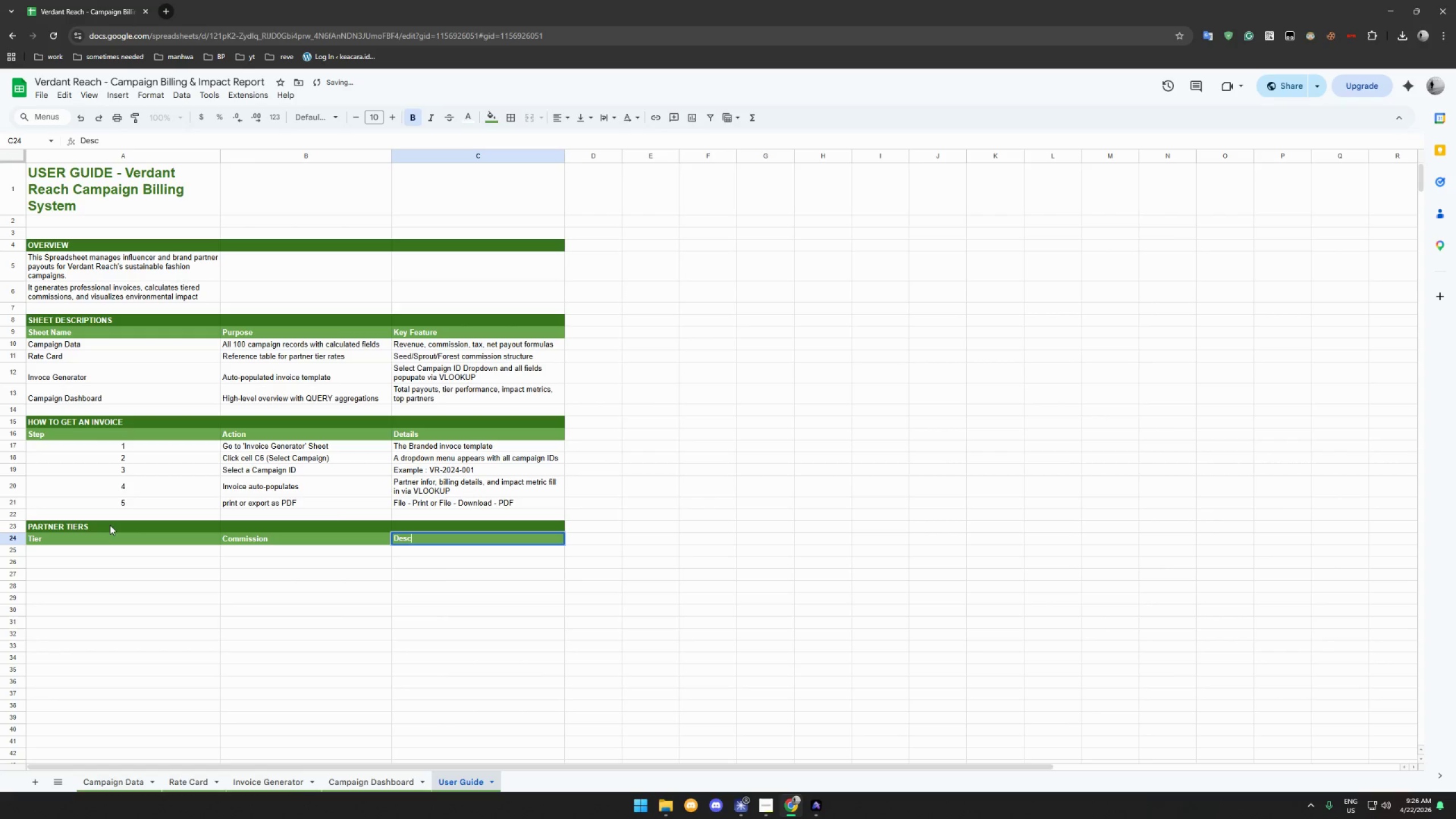 
key(Enter)
 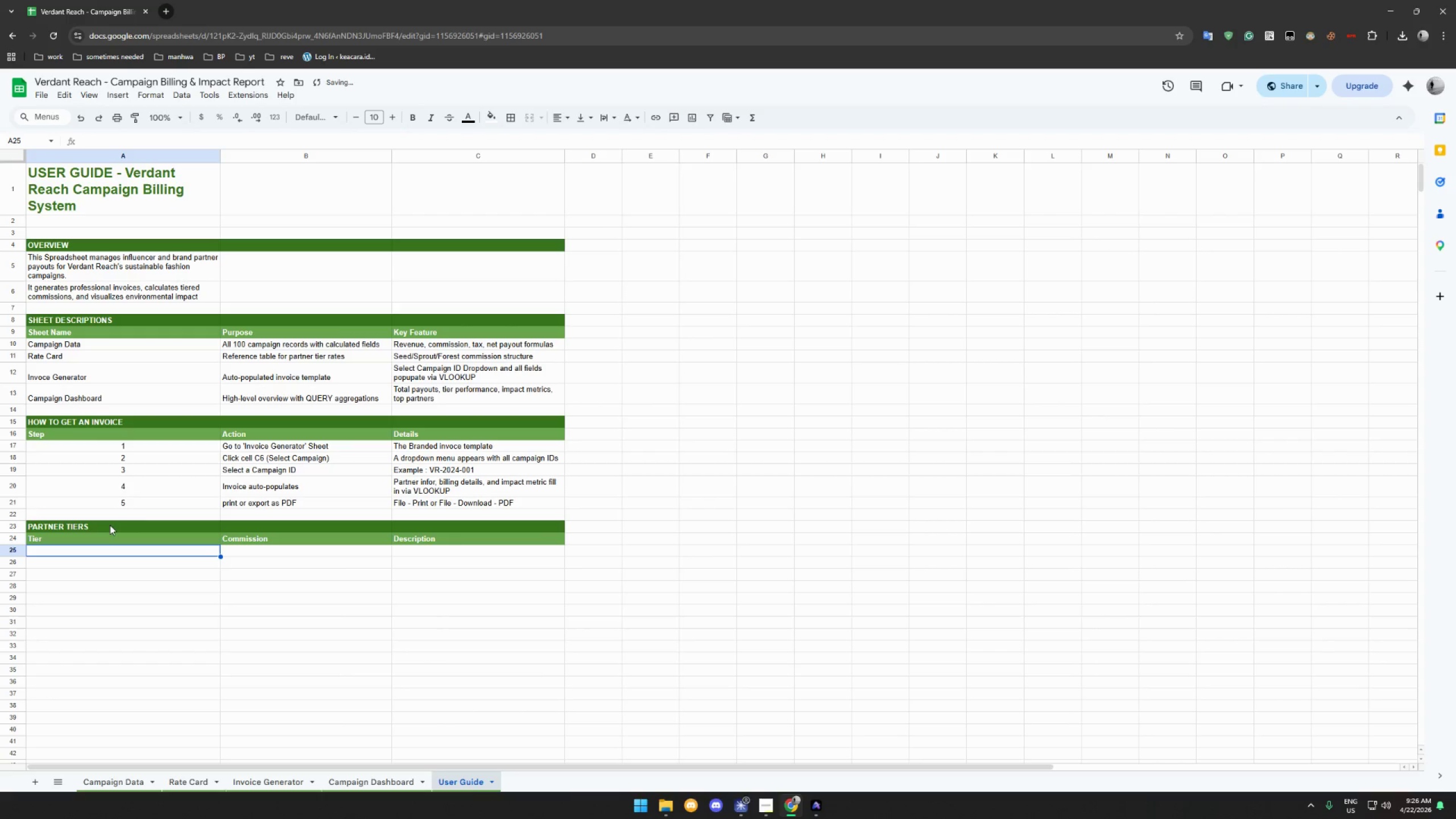 
type(Seed)
 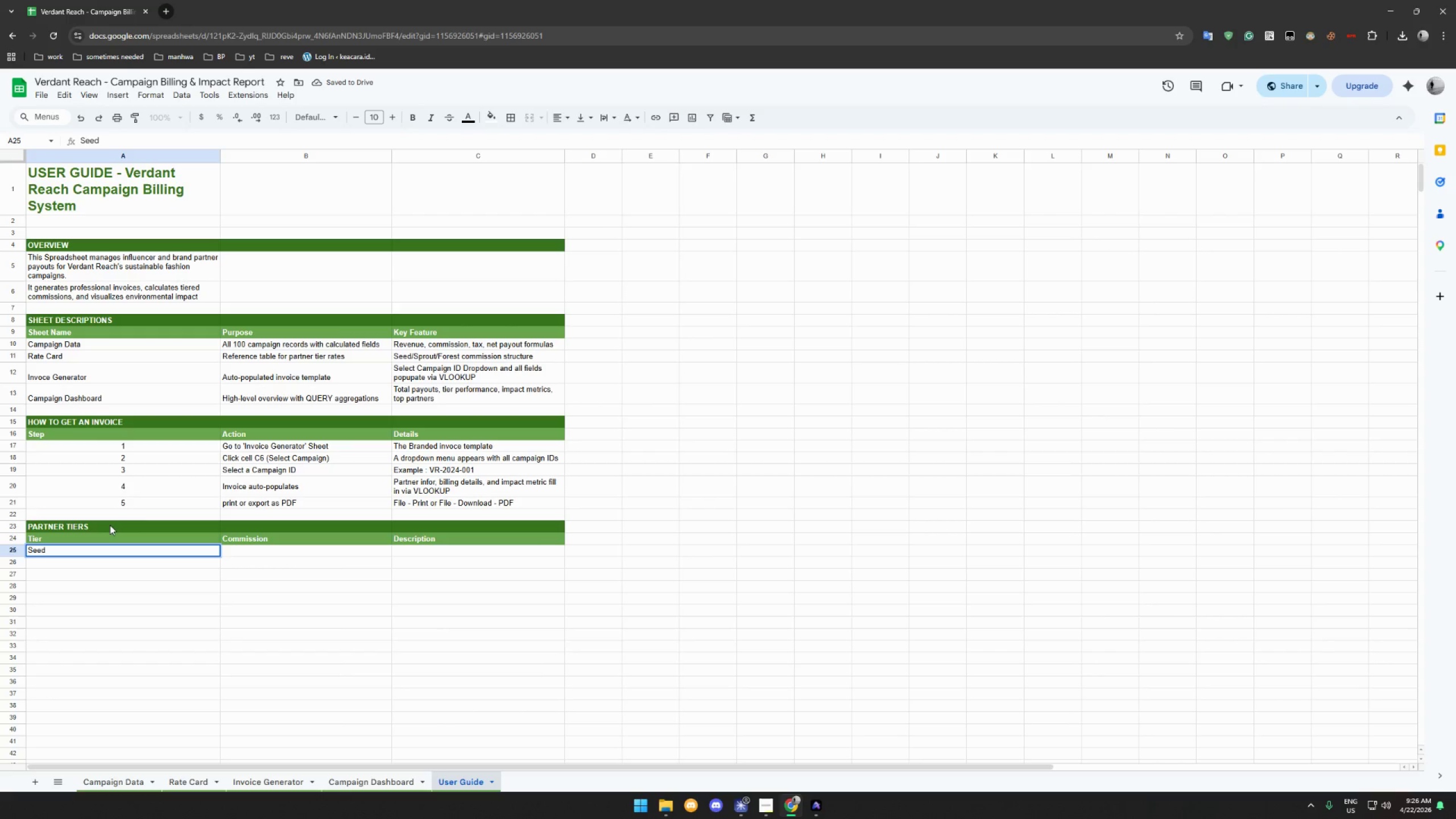 
key(Enter)
 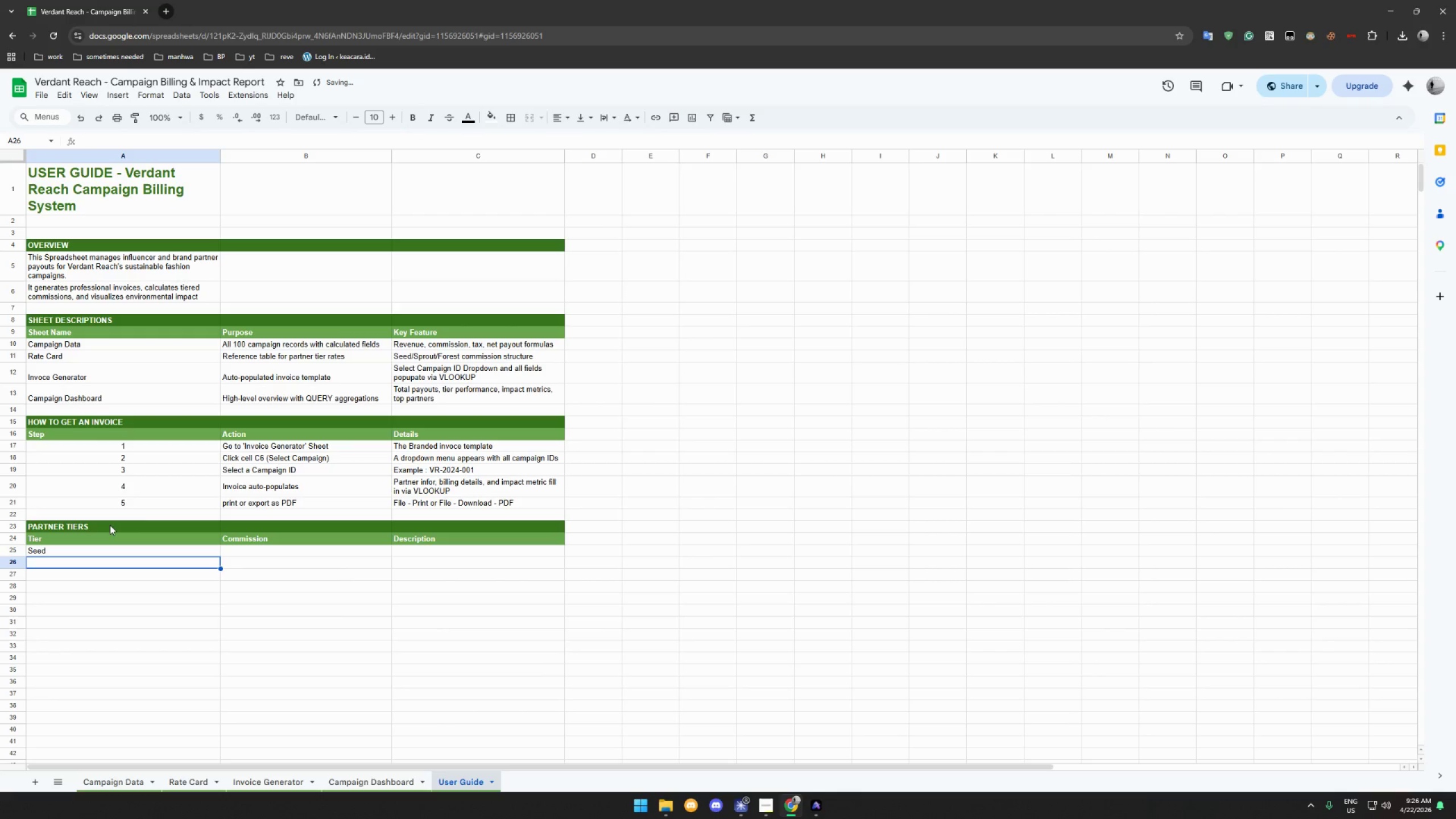 
type(Sprot)
key(Backspace)
type(ut)
 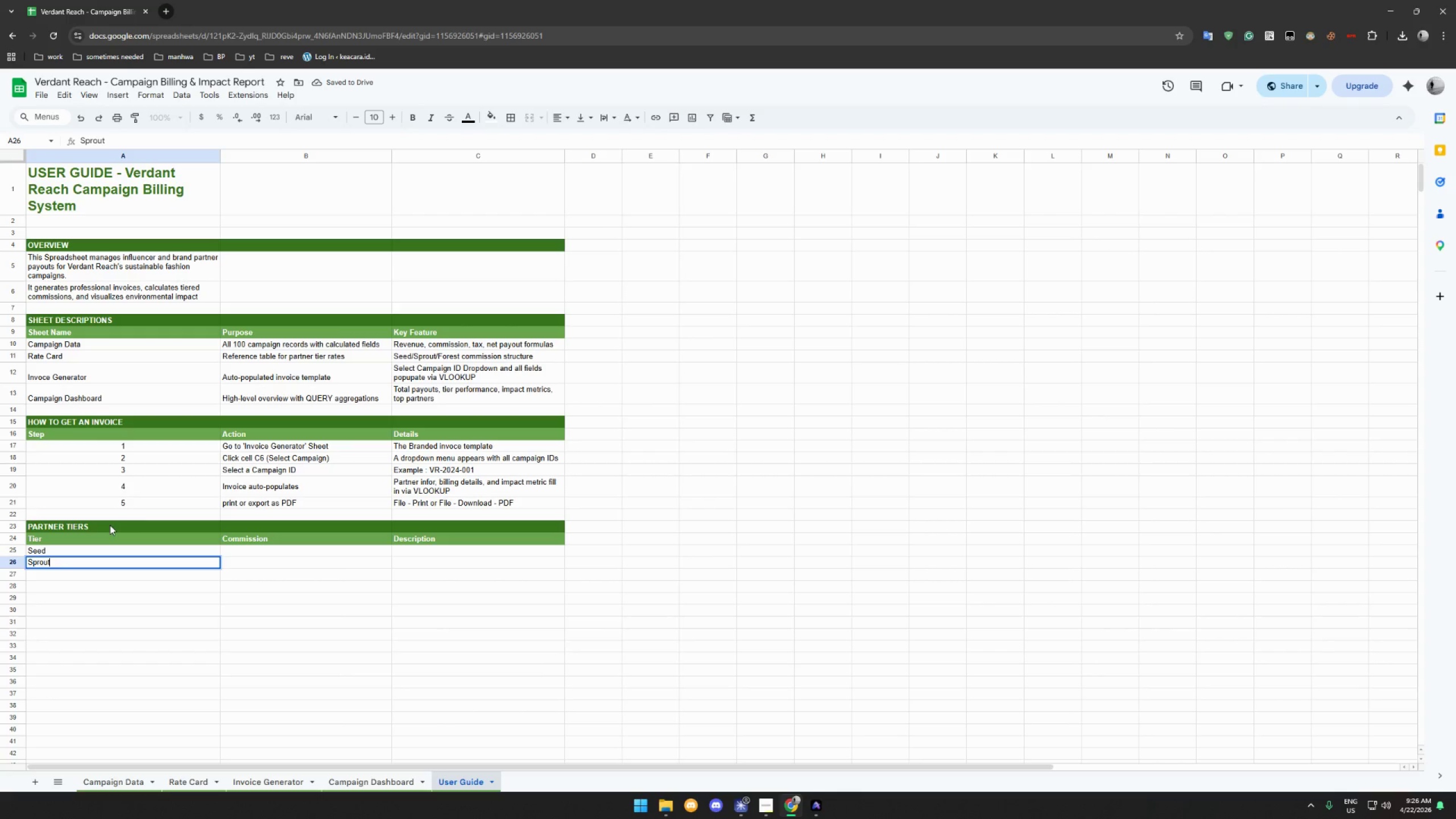 
key(Enter)
 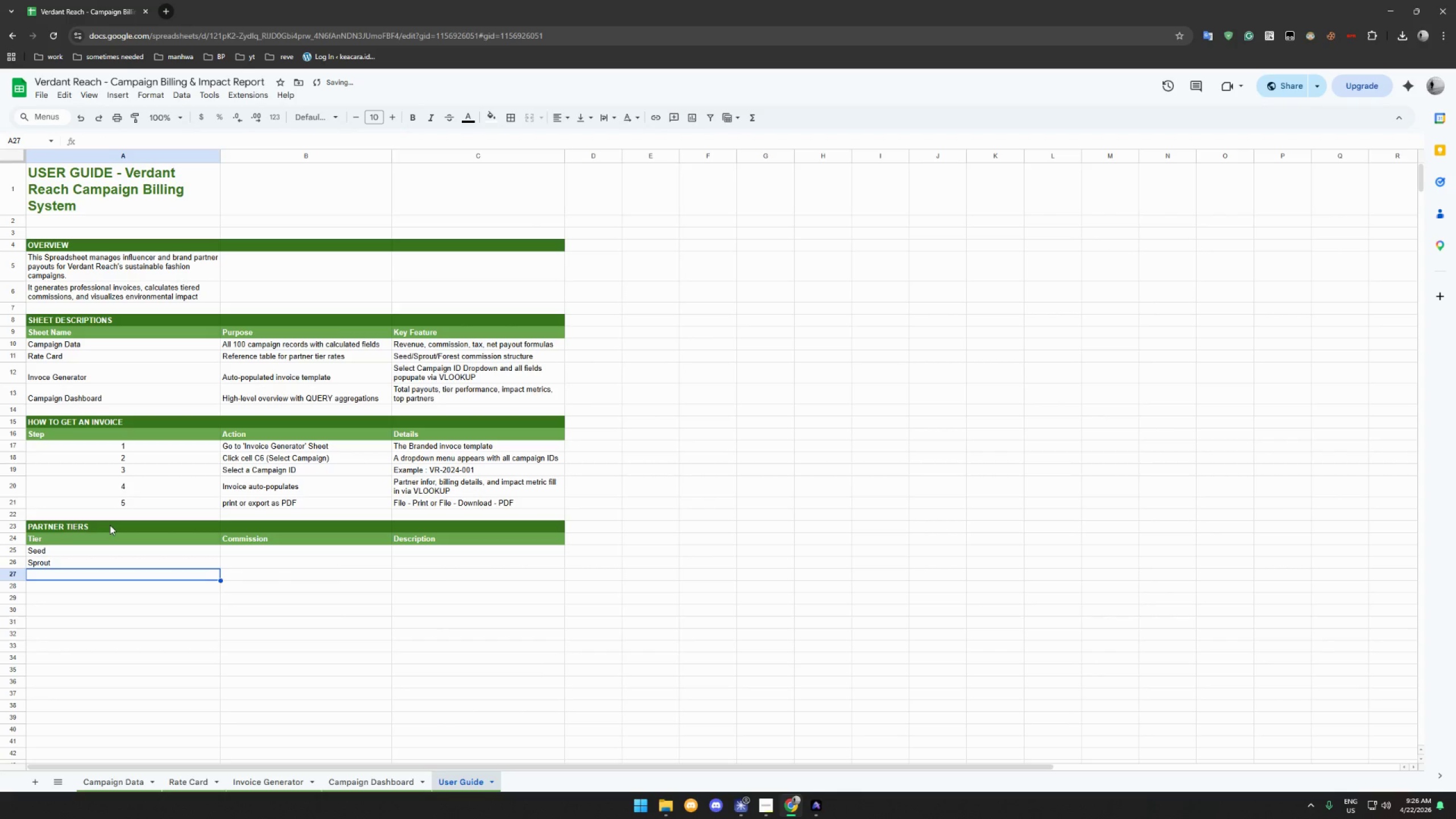 
type(Forest)
 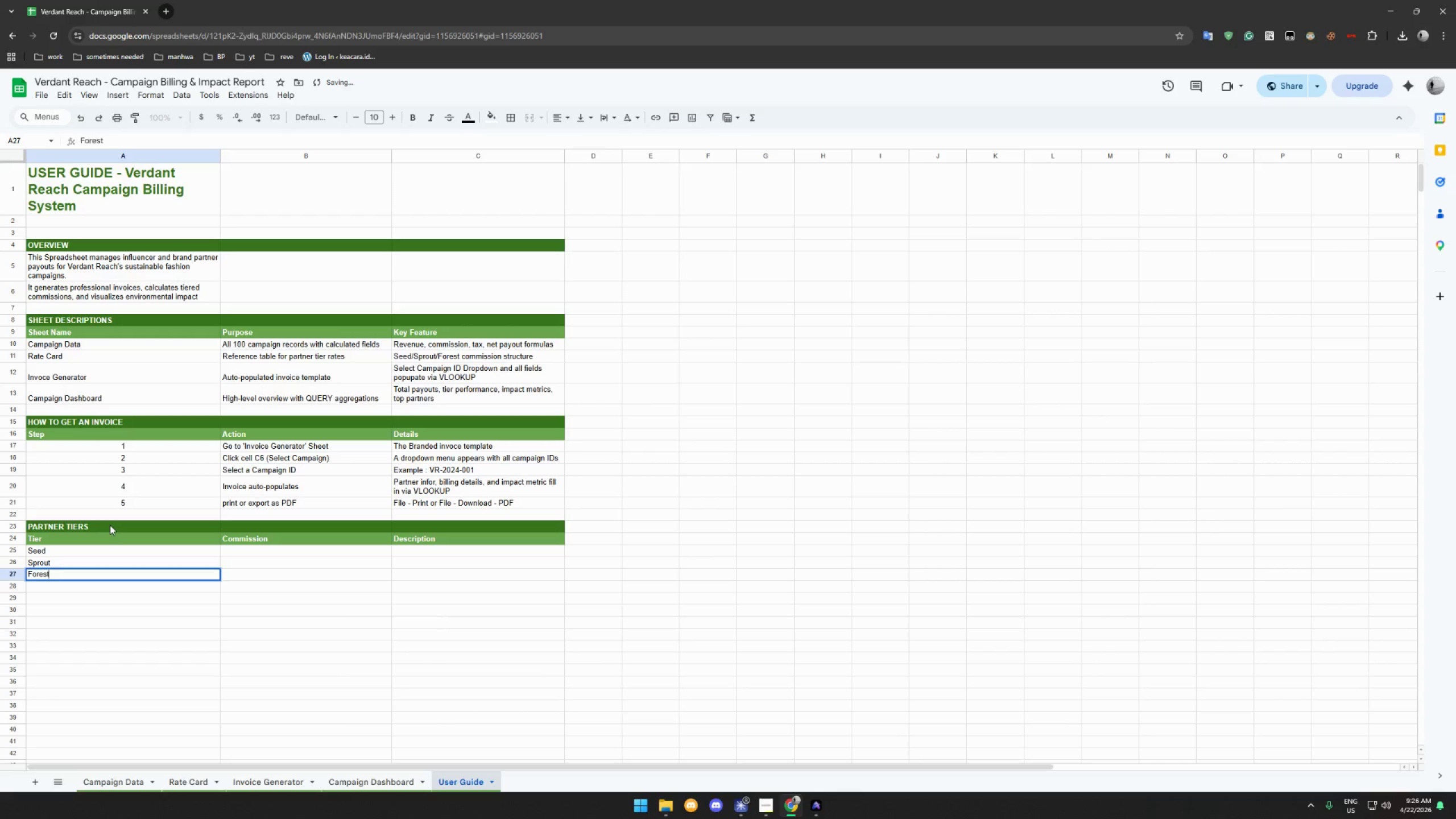 
key(Enter)
 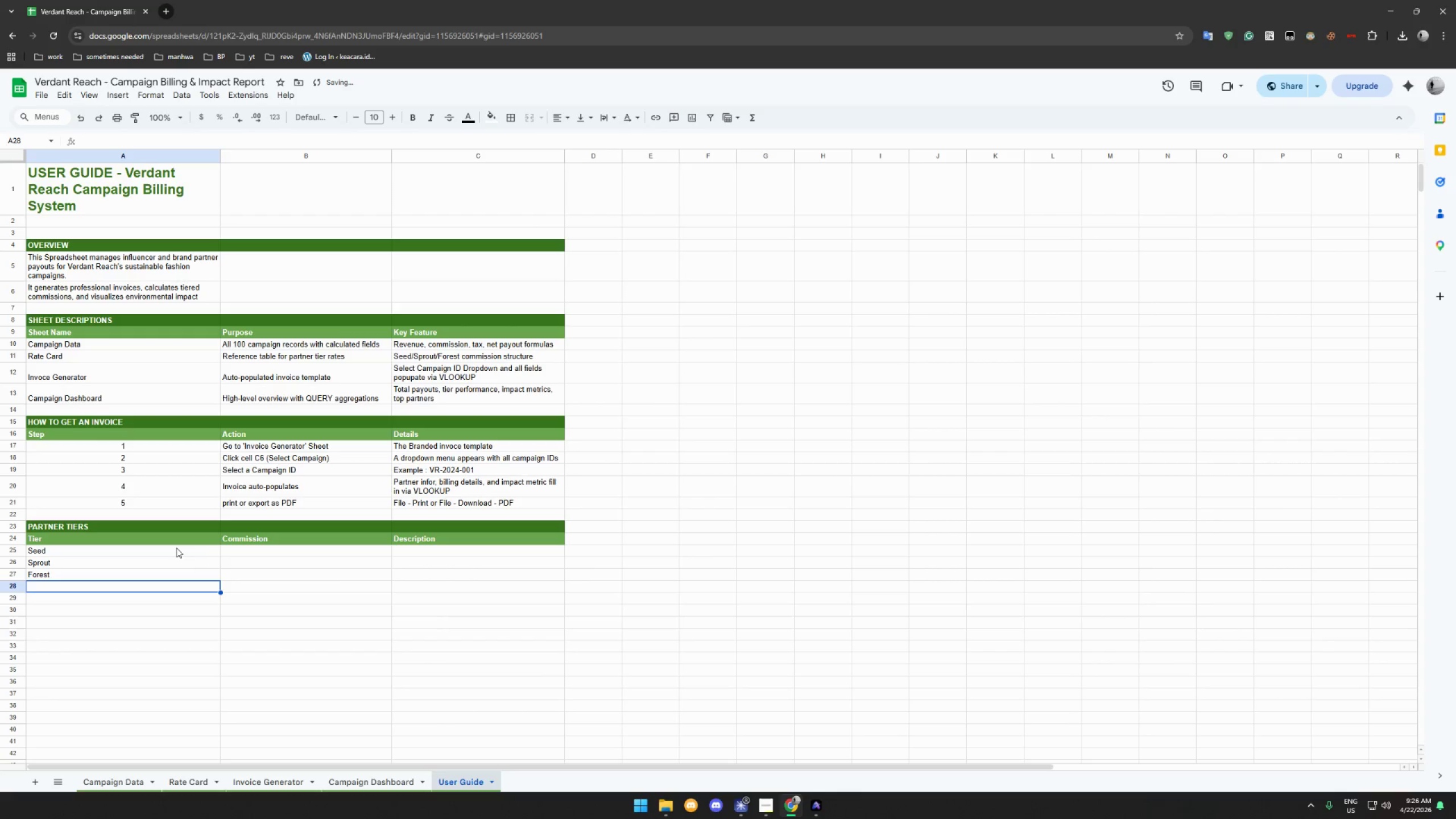 
left_click([251, 551])
 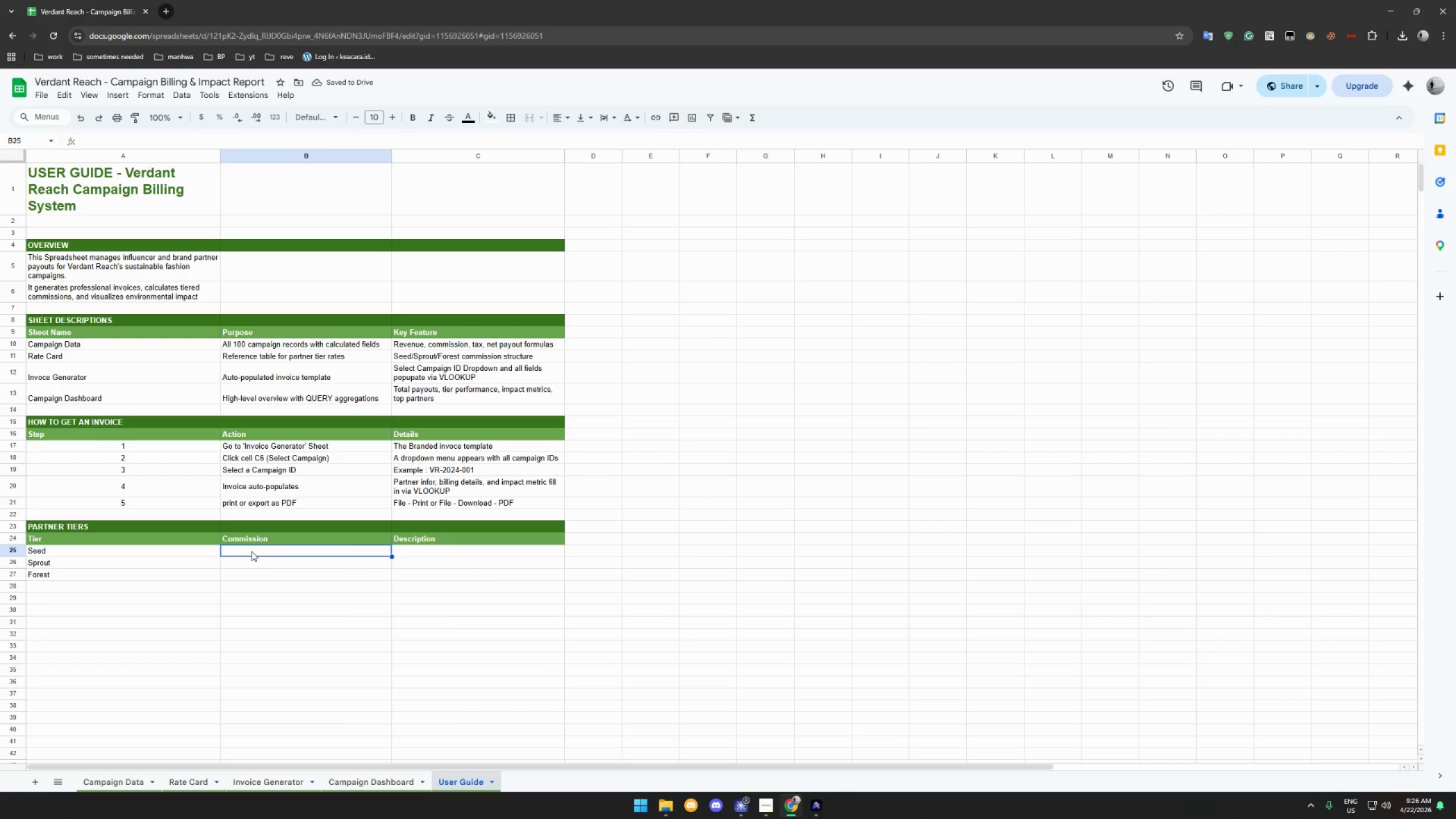 
type(10%)
 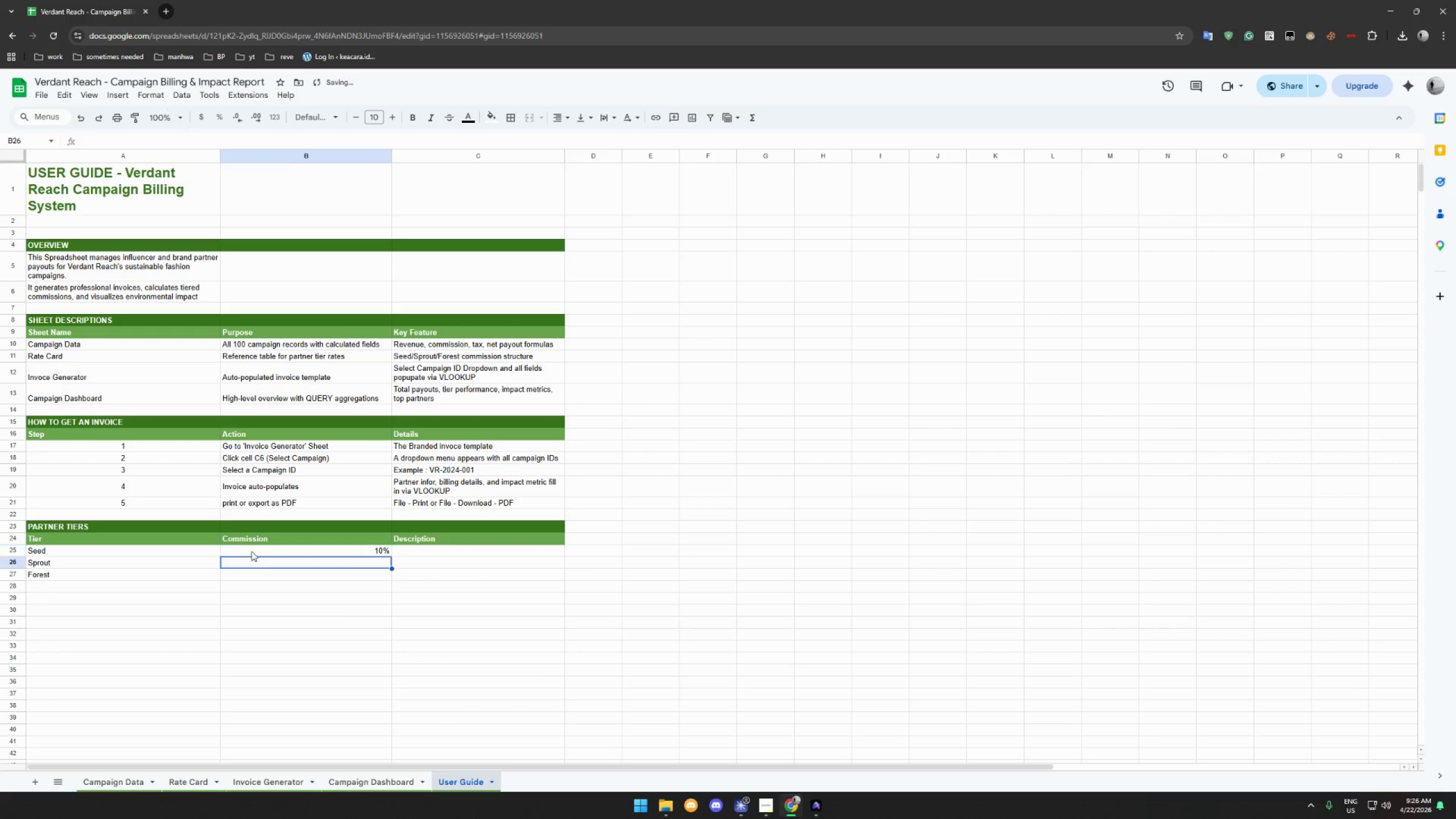 
key(Enter)
 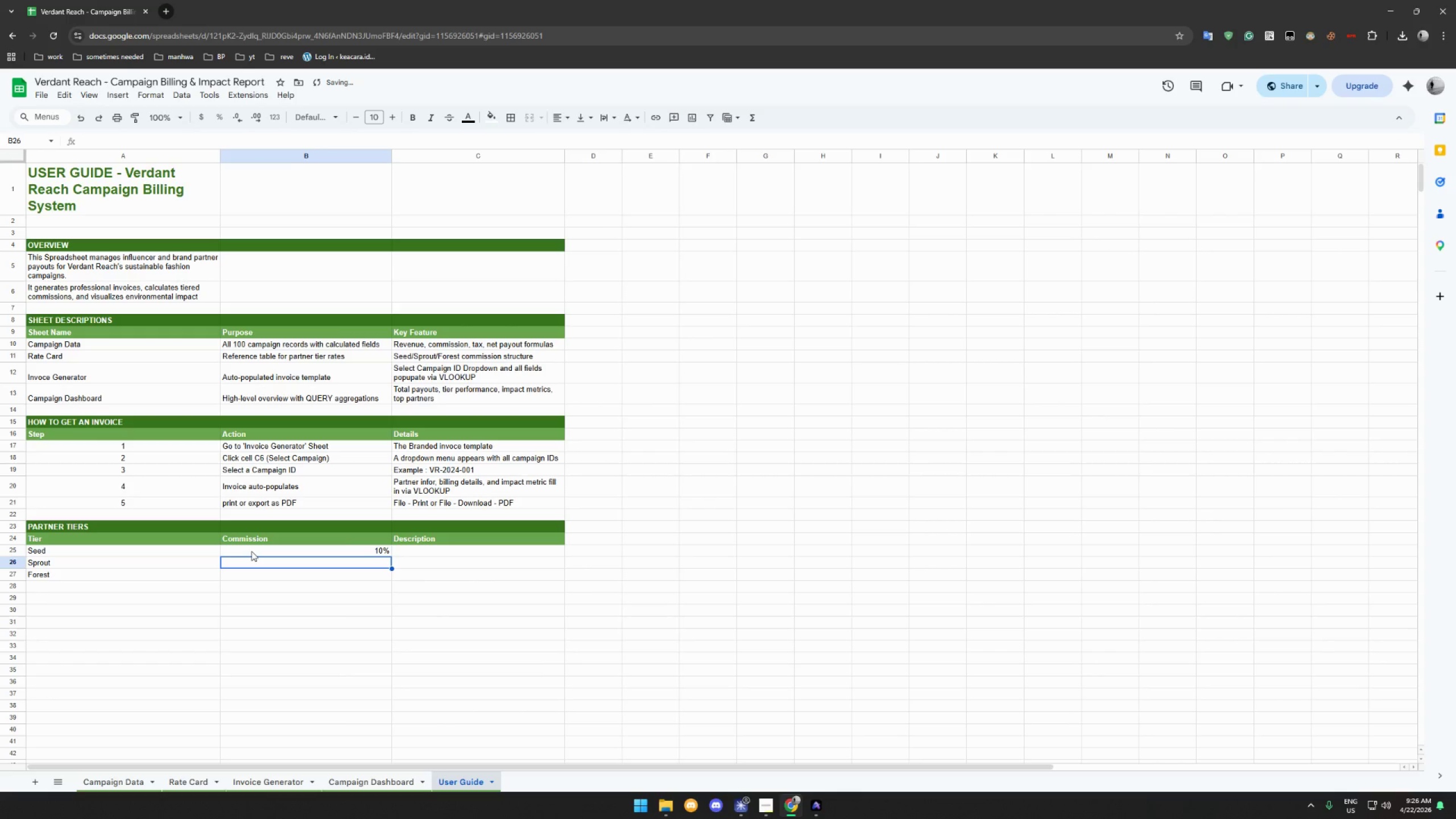 
type(15%)
 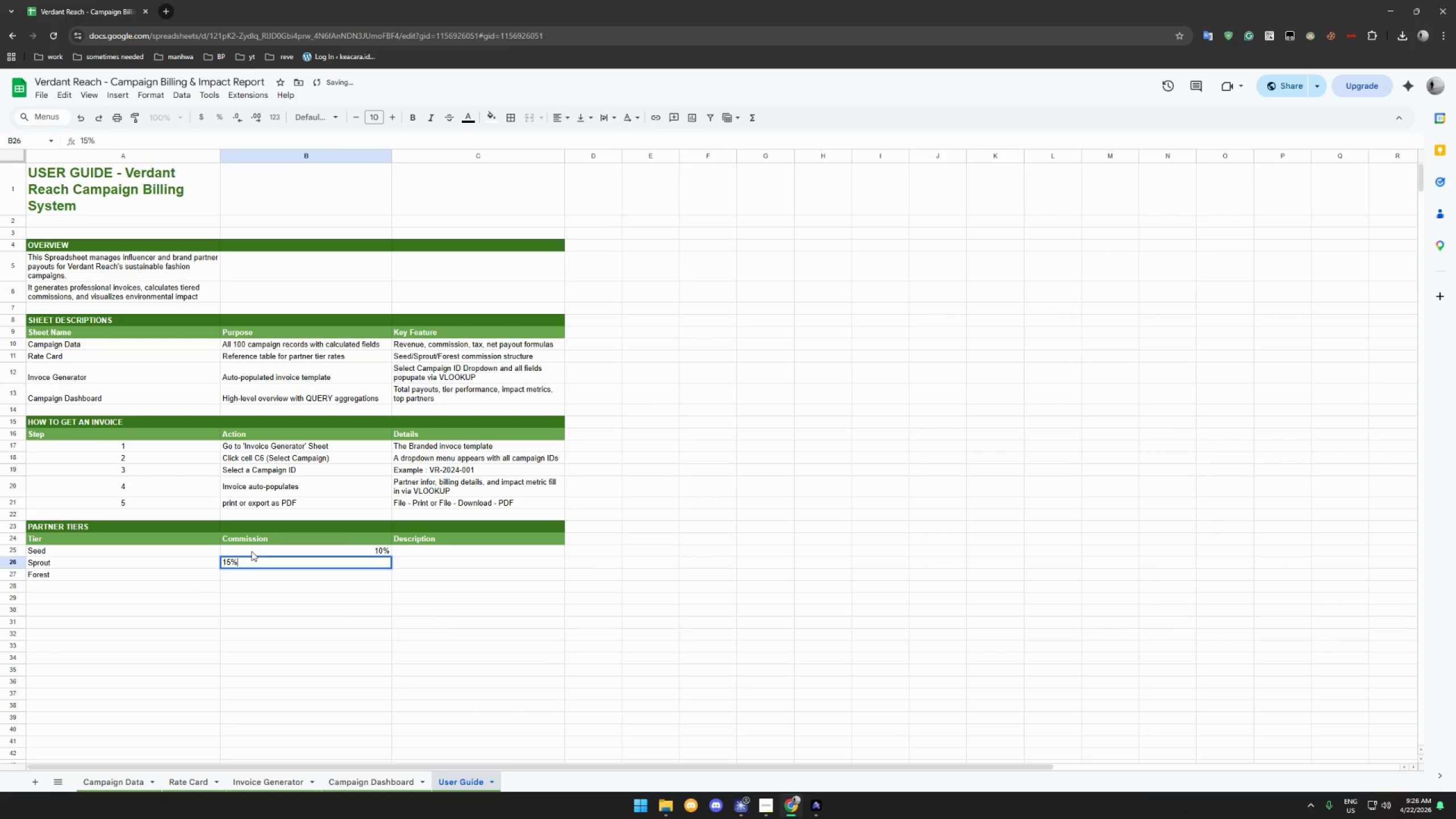 
key(Enter)
 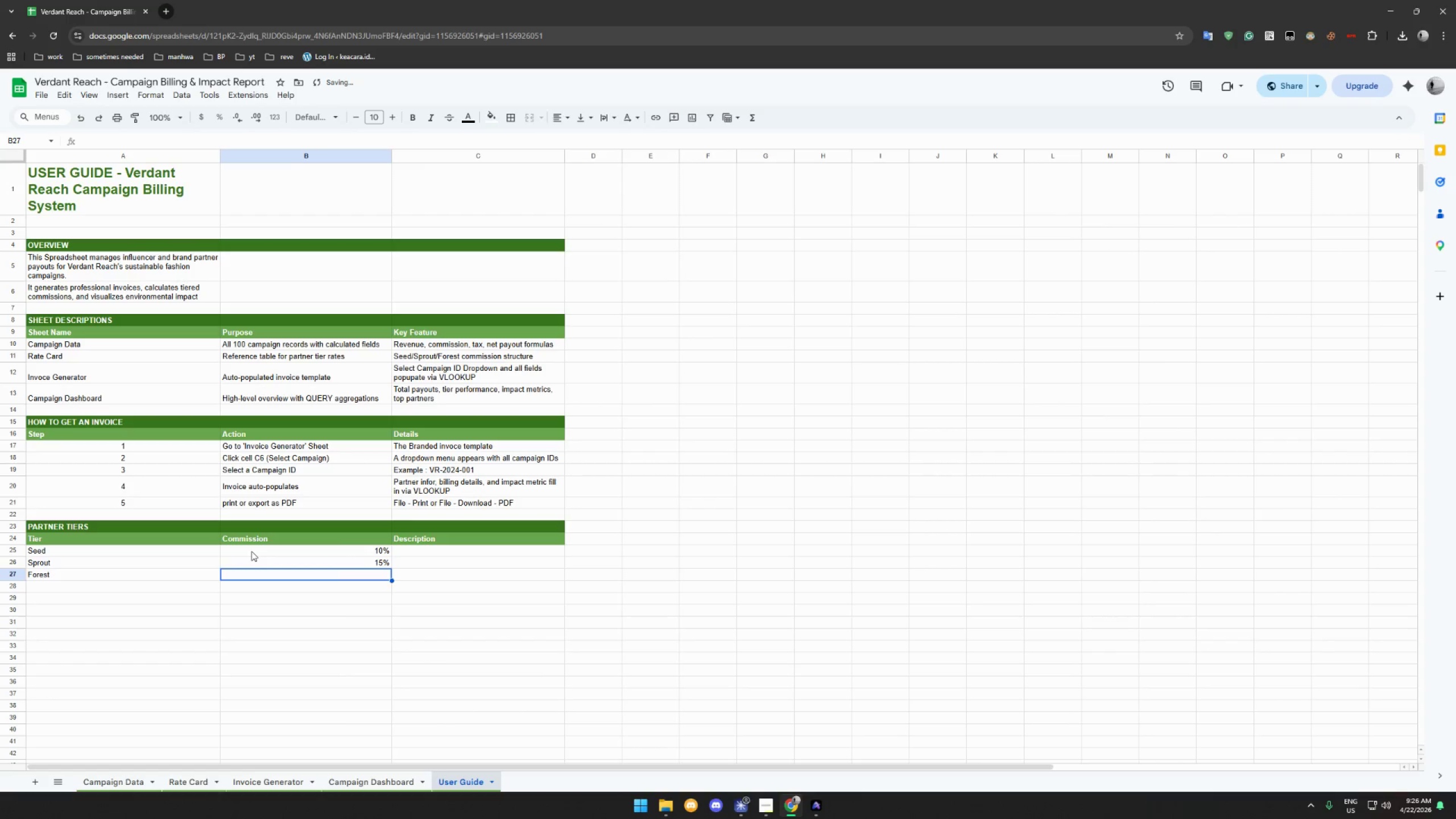 
type(20%)
 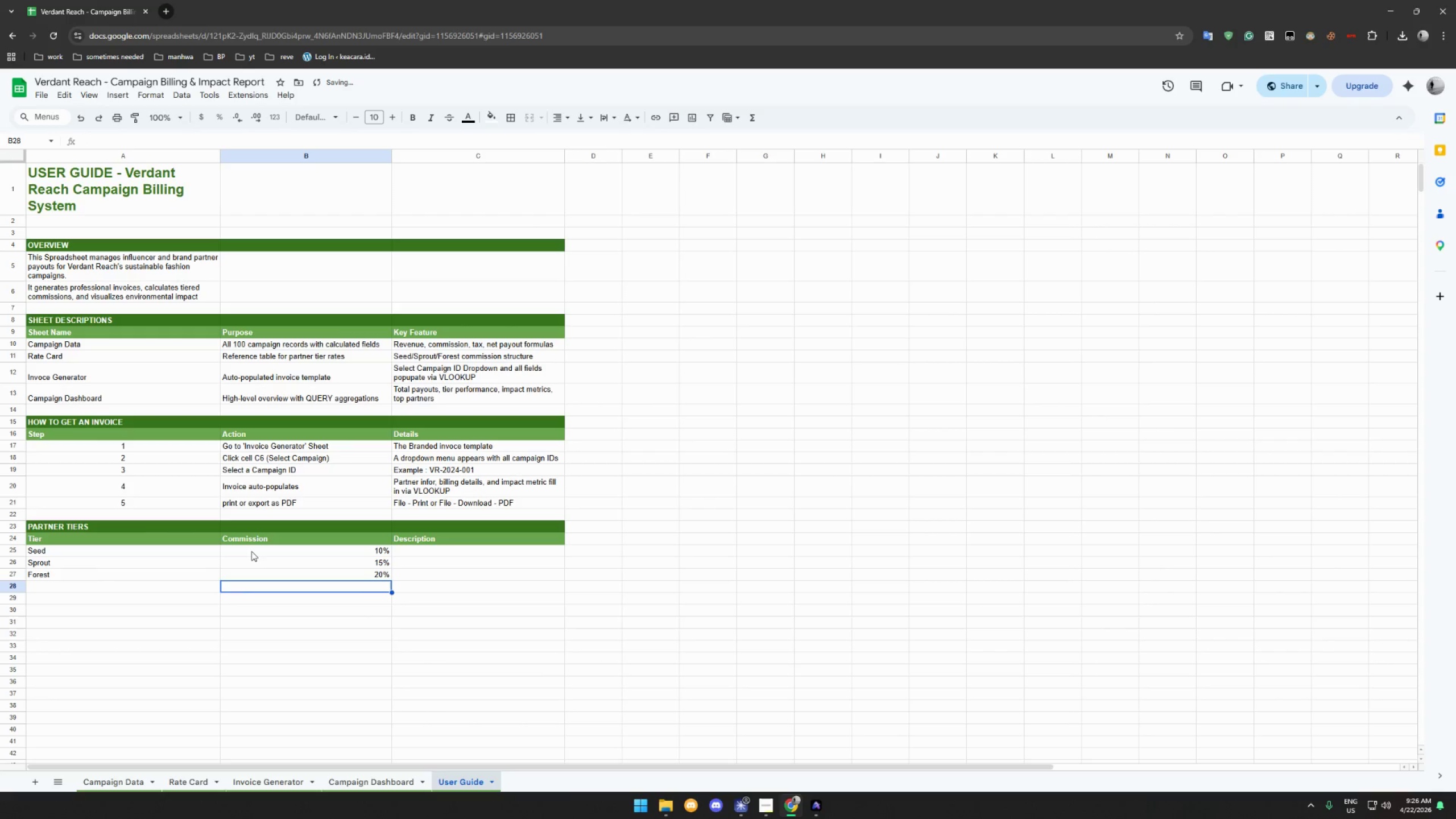 
 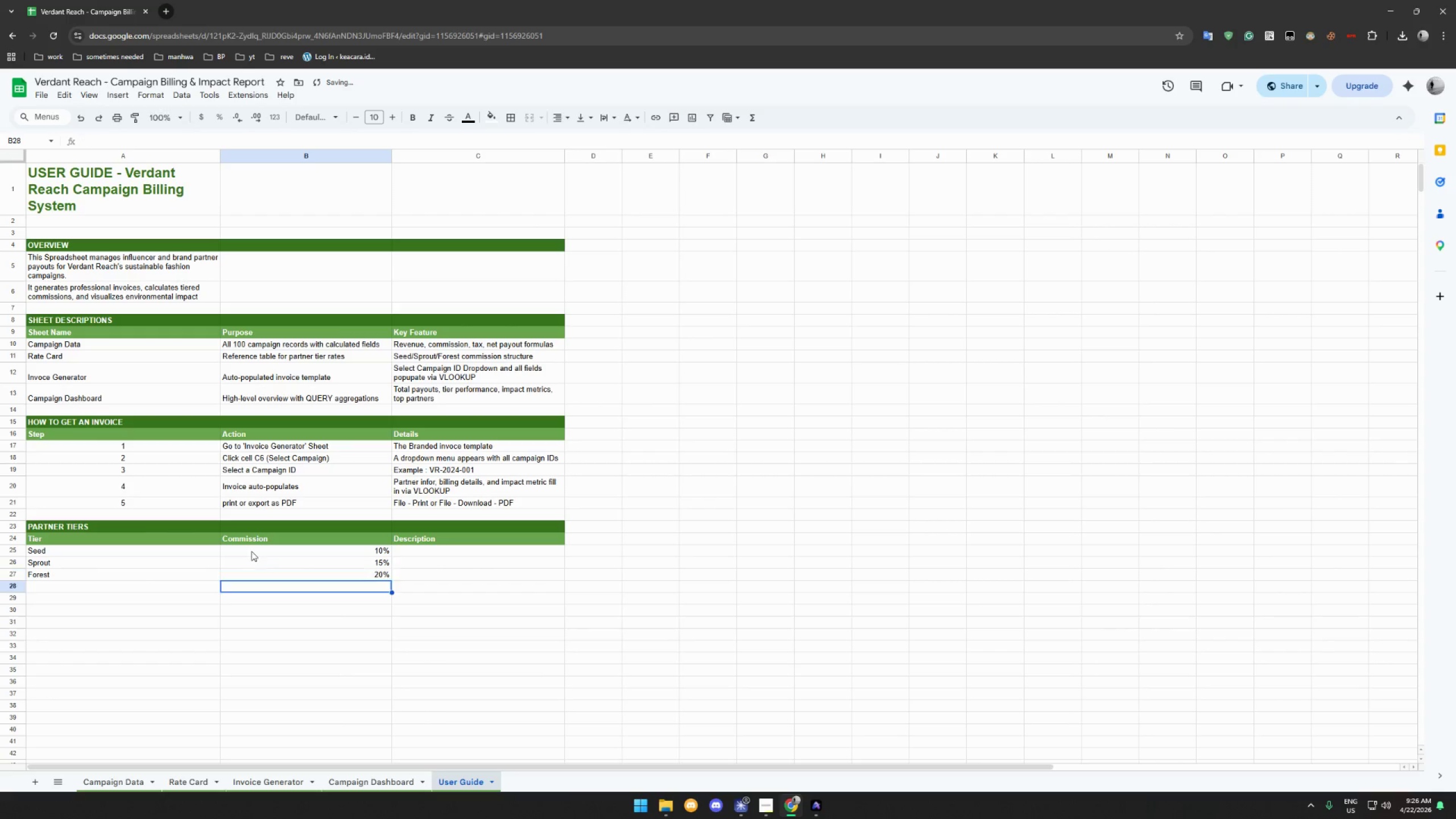 
key(Enter)
 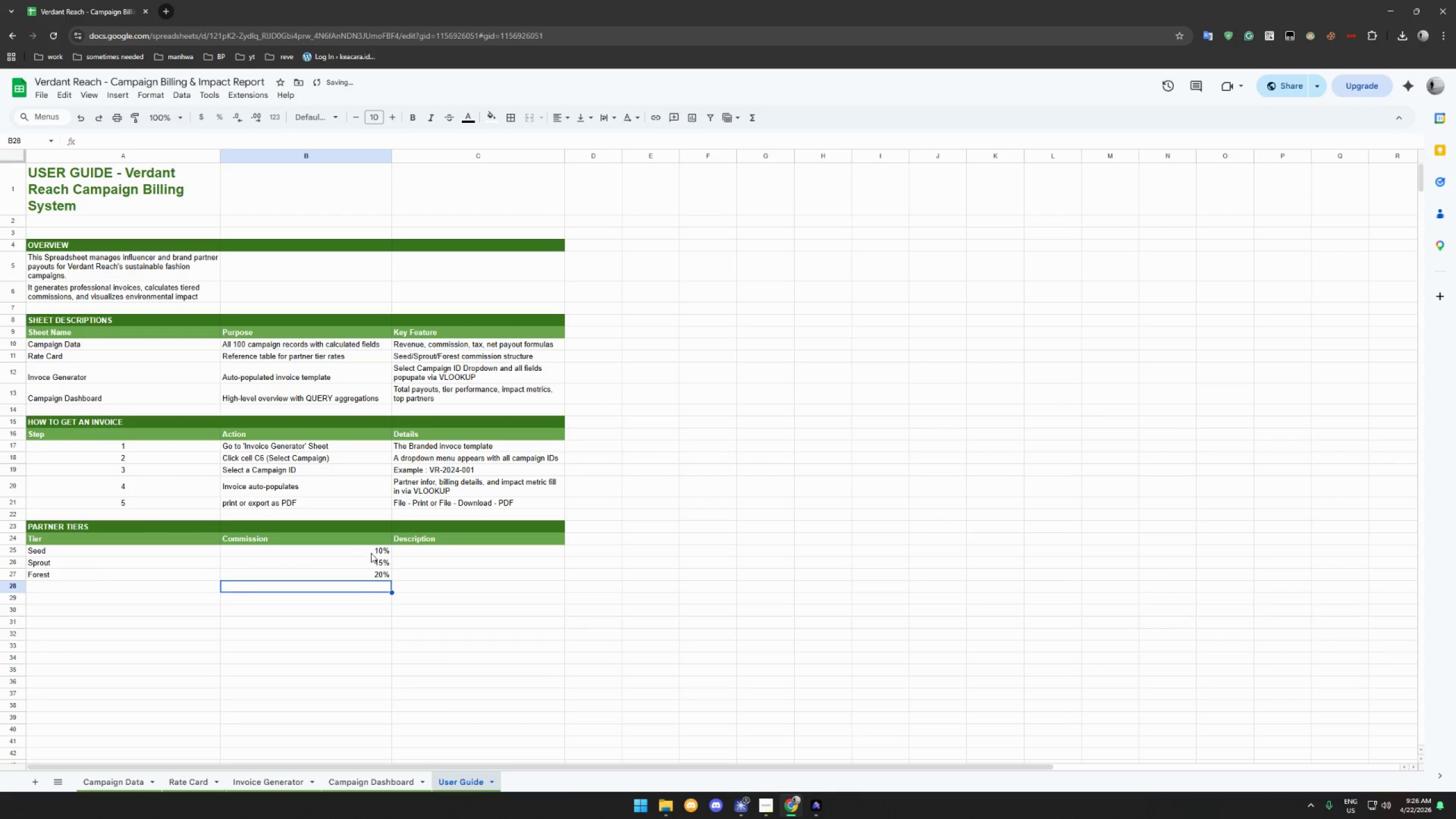 
left_click([425, 551])
 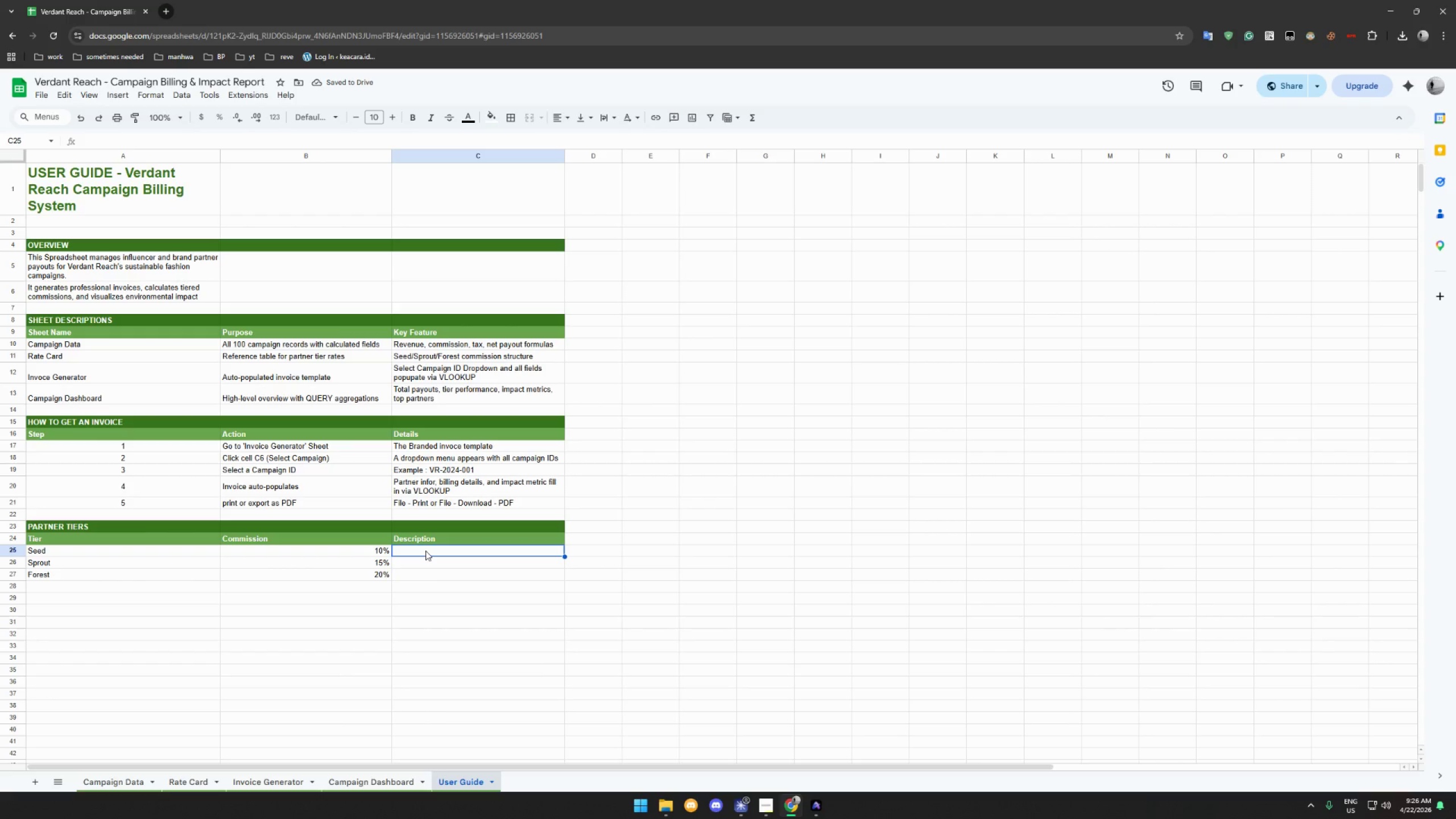 
type(Entry- )
key(Backspace)
type(level poar)
key(Backspace)
key(Backspace)
key(Backspace)
type(artners, new to sustainable)
key(Backspace)
key(Backspace)
key(Backspace)
key(Backspace)
type(ability campaigns)
 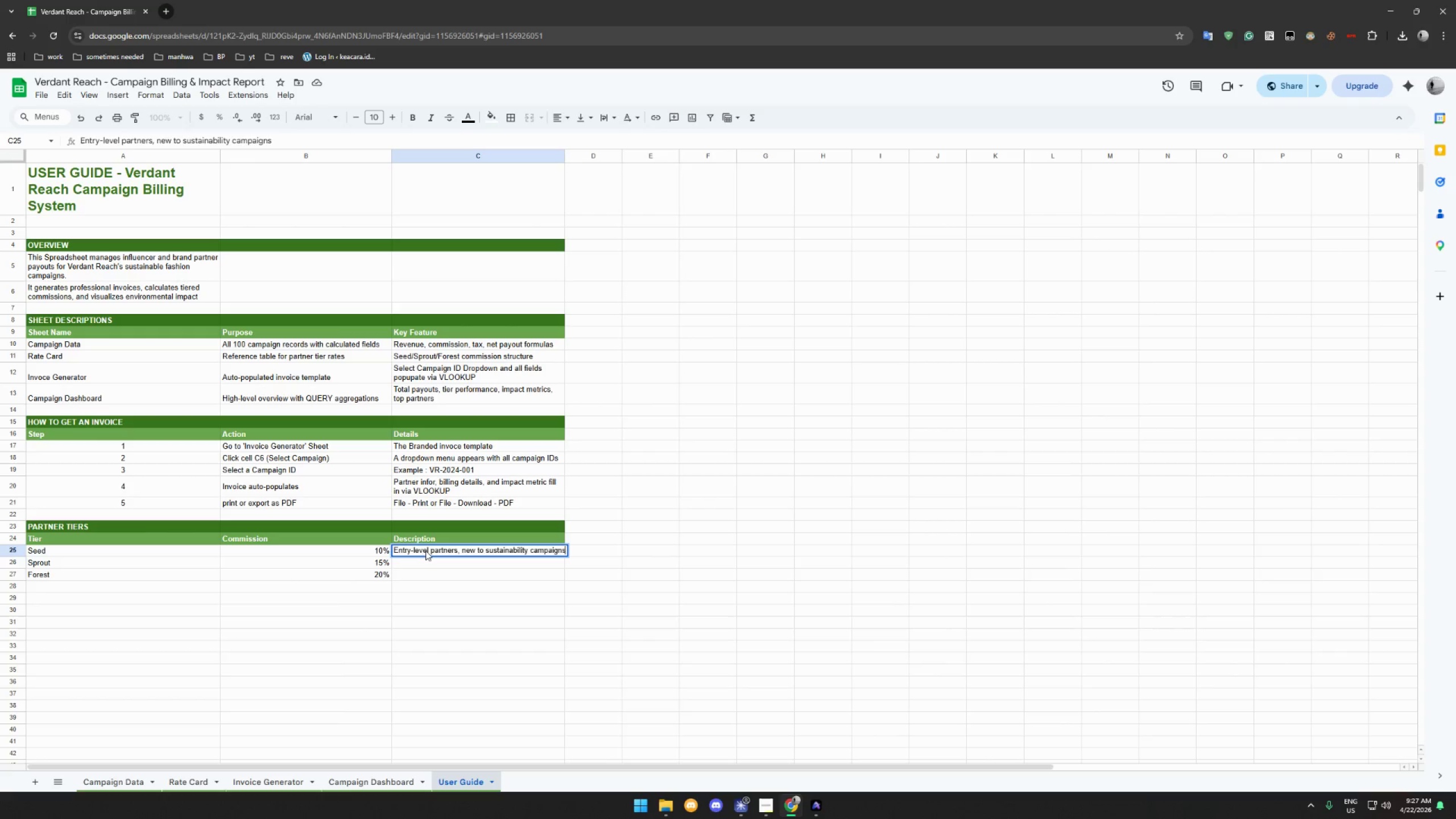 
key(Enter)
 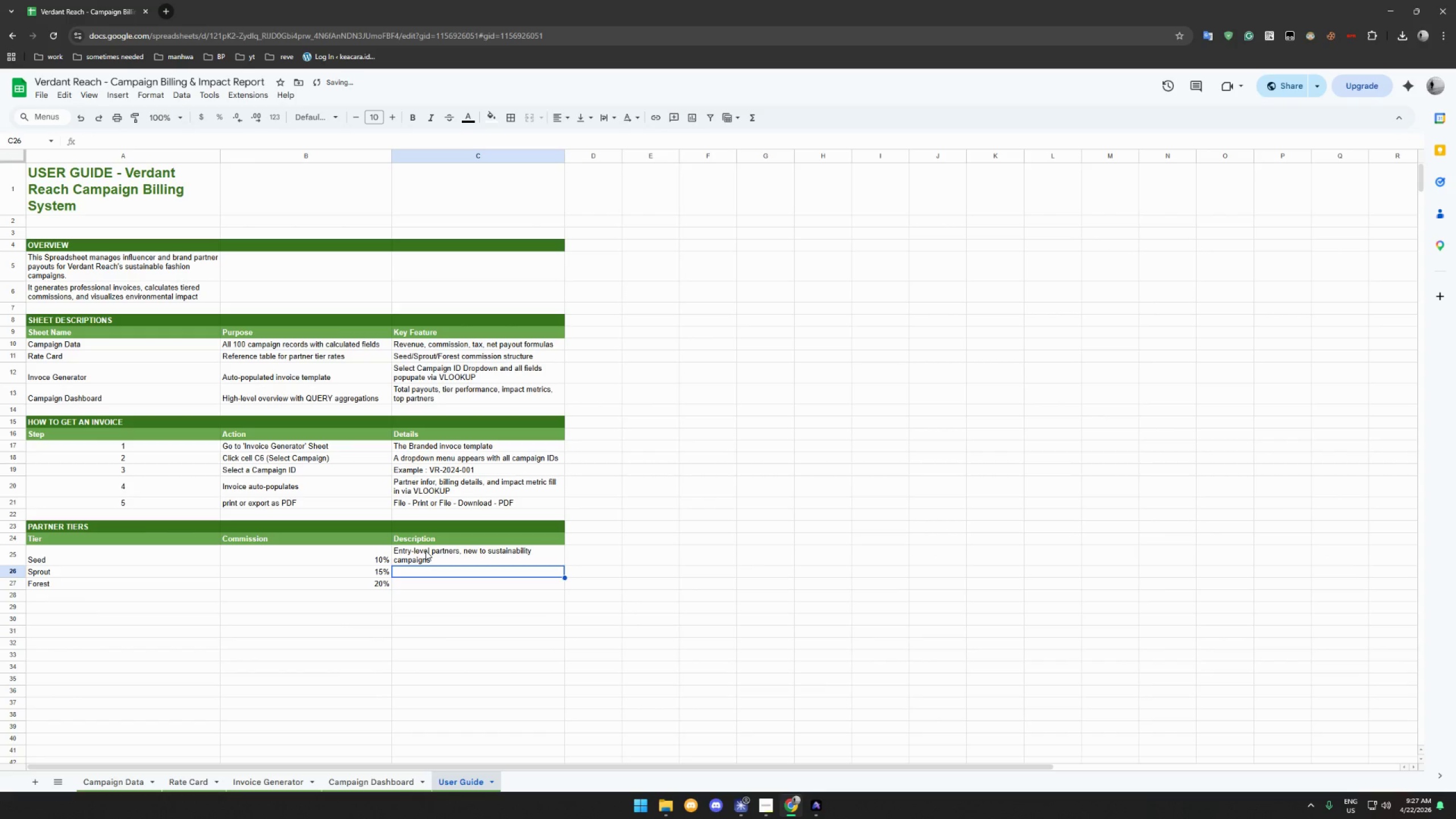 
type(Growing partners a)
key(Backspace)
type(wth brove)
key(Backspace)
key(Backspace)
key(Backspace)
key(Backspace)
key(Backspace)
key(Backspace)
key(Backspace)
key(Backspace)
type(ith provens)
key(Backspace)
type( track record)
 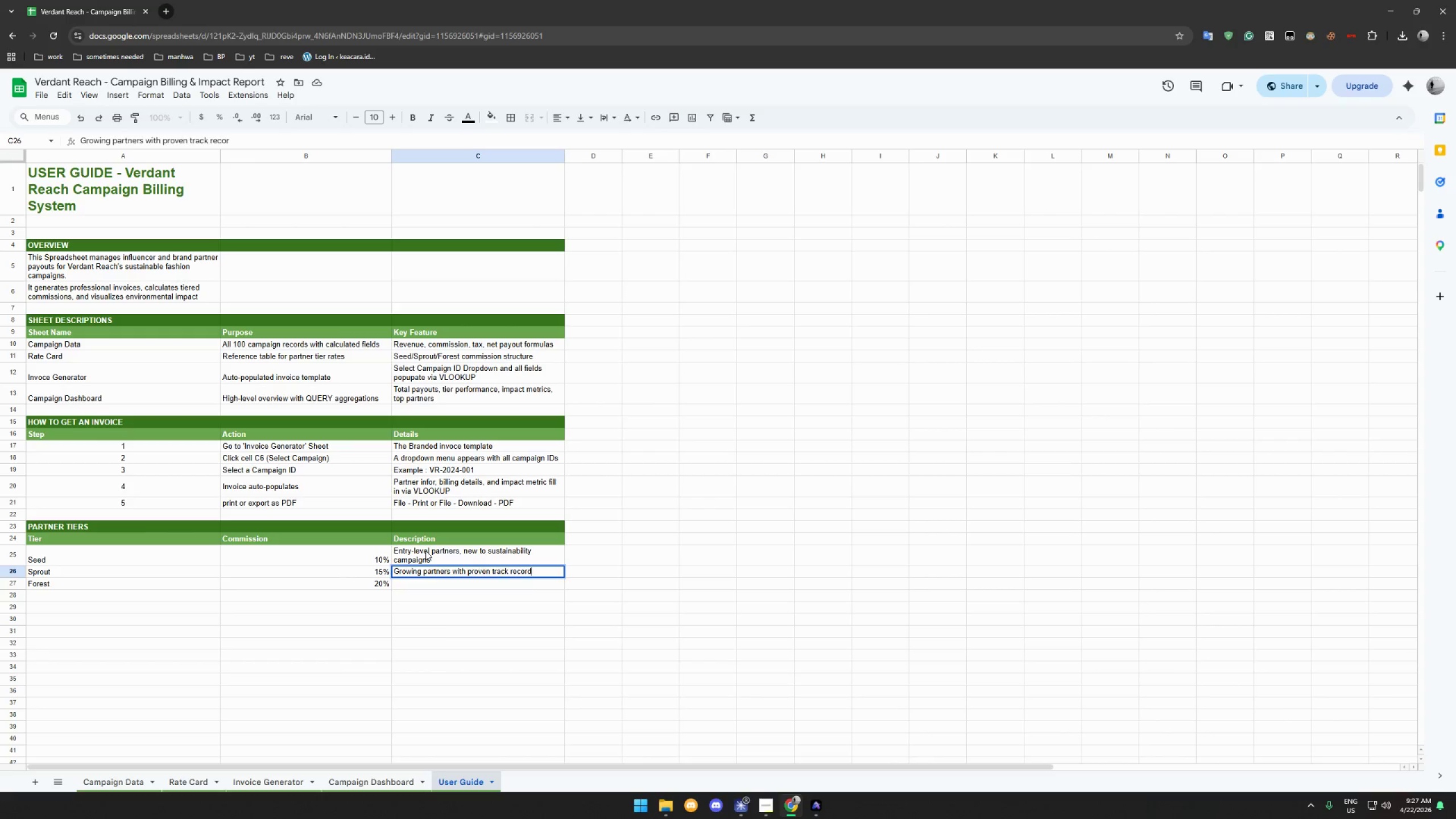 
key(Enter)
 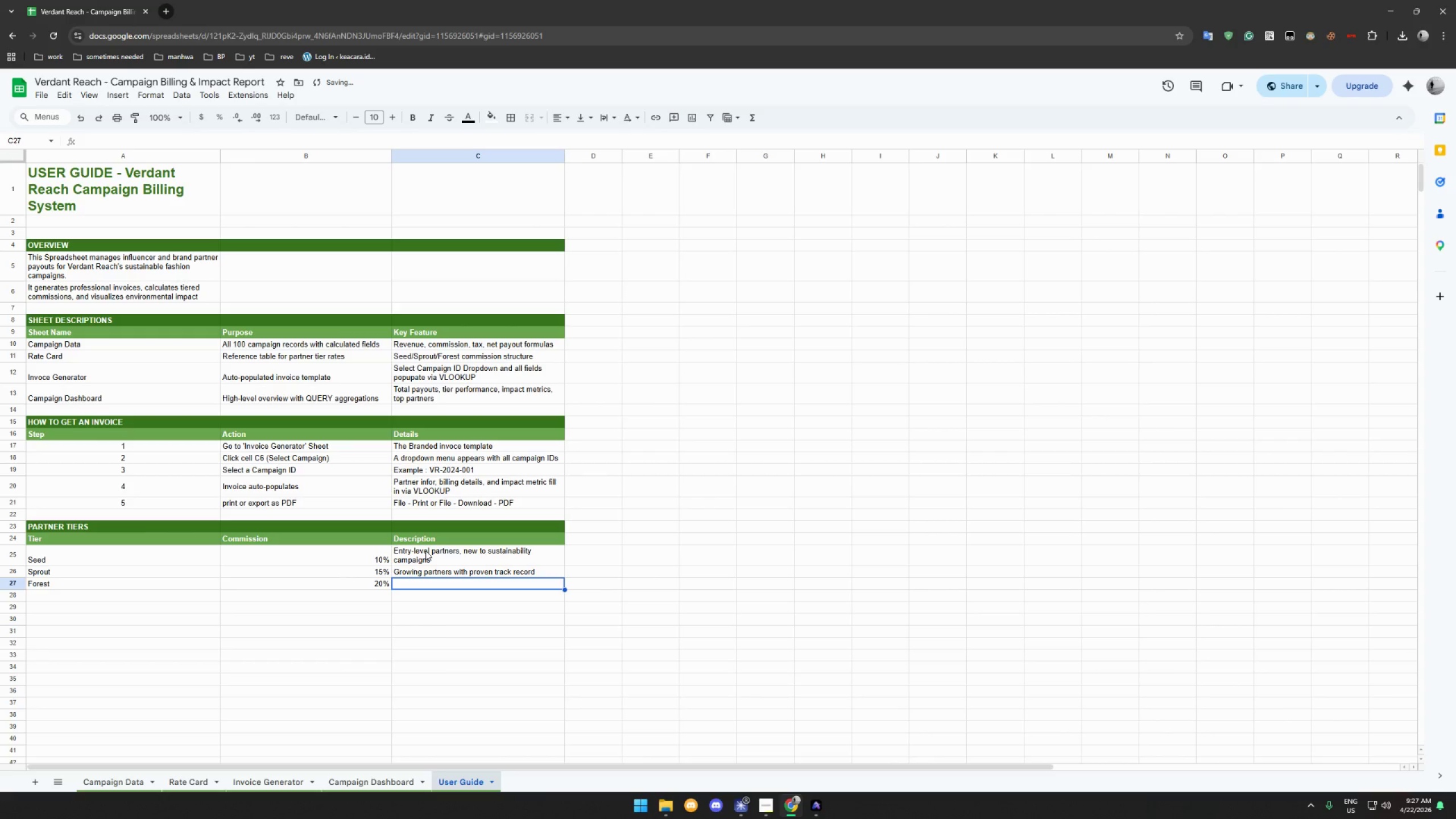 
type(Premium, high-volume partners with strong brand alignment)
 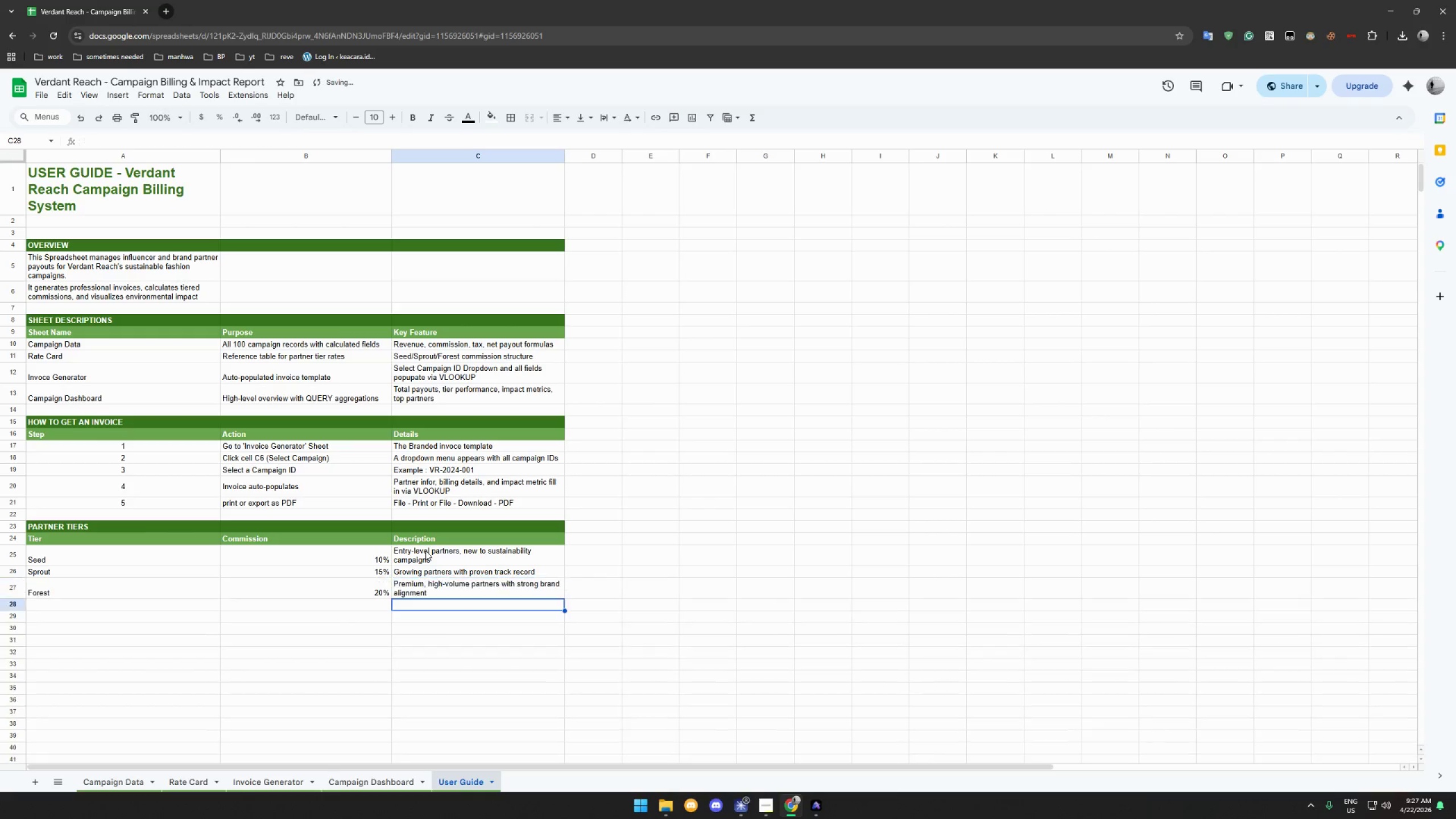 
key(Enter)
 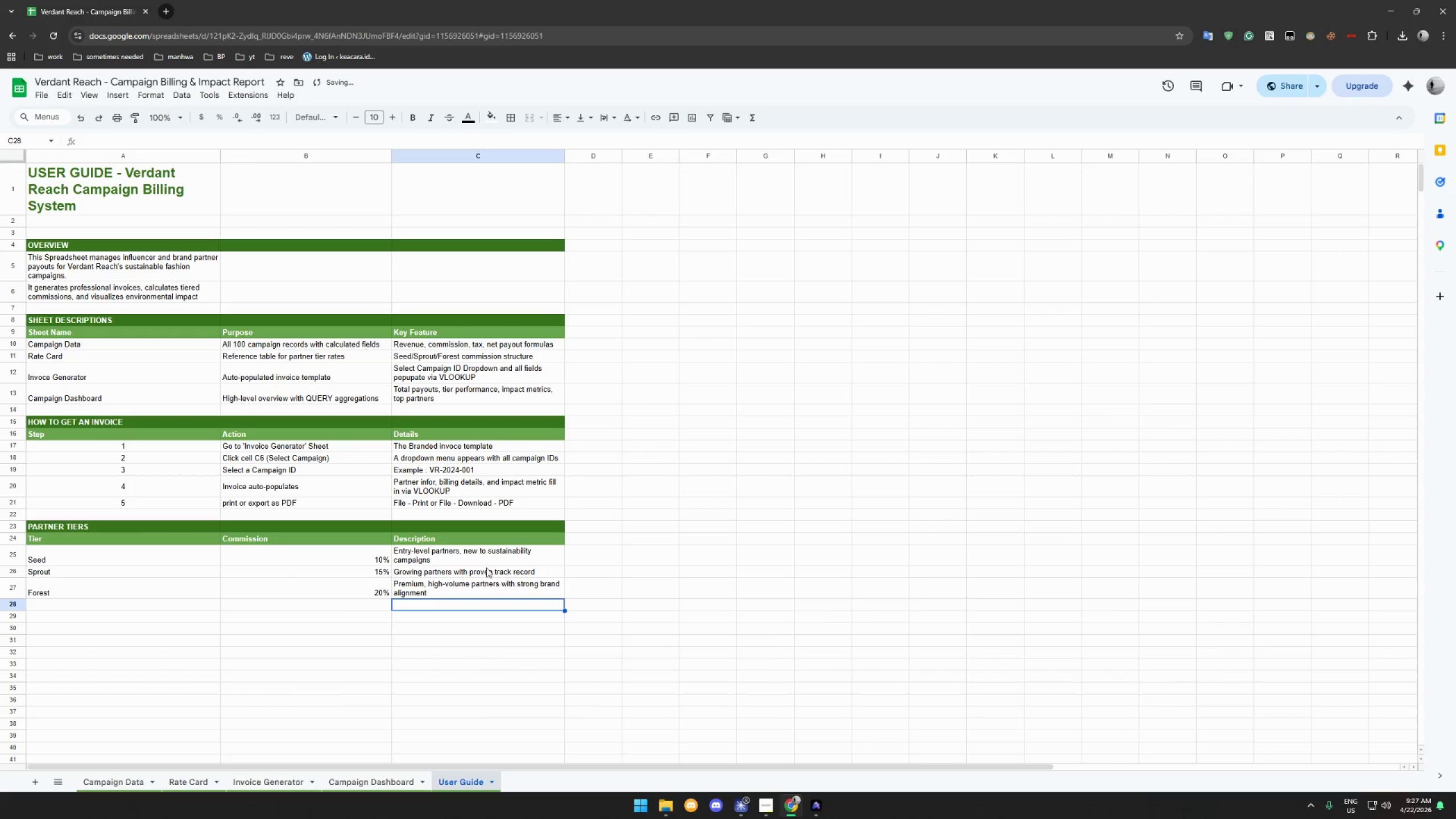 
left_click_drag(start_coordinate=[497, 590], to_coordinate=[93, 553])
 